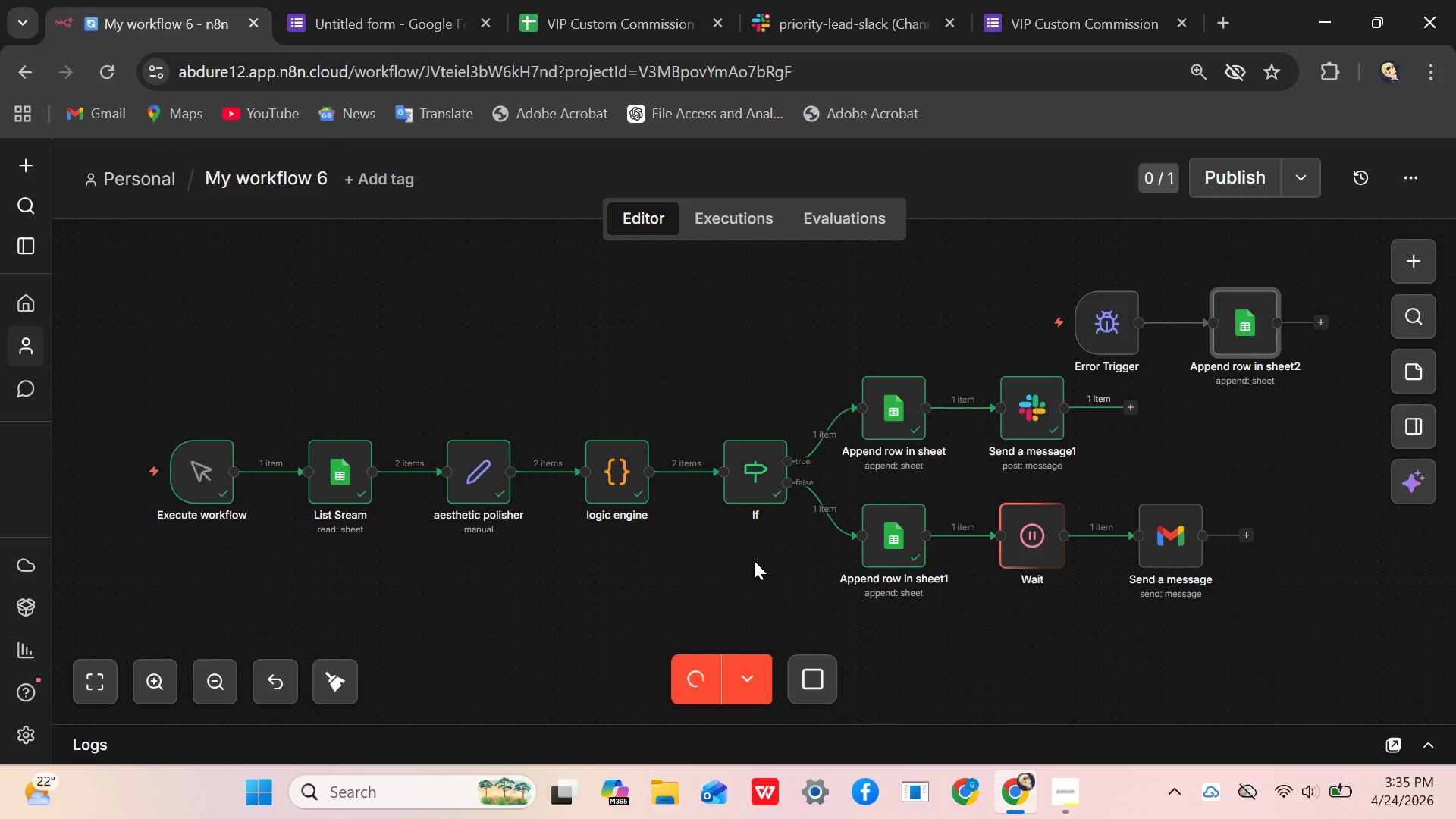 
wait(26.74)
 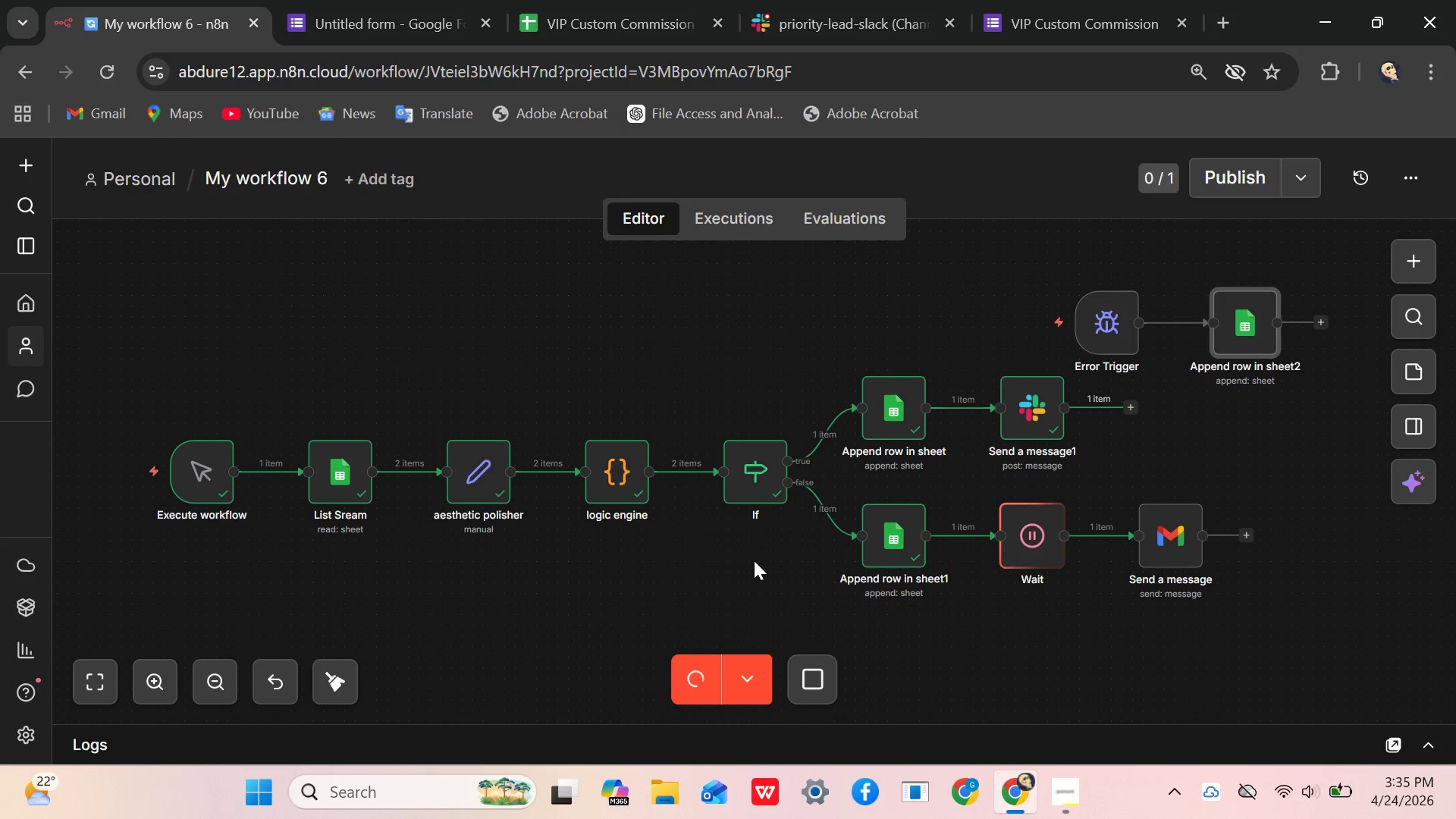 
left_click([1112, 334])
 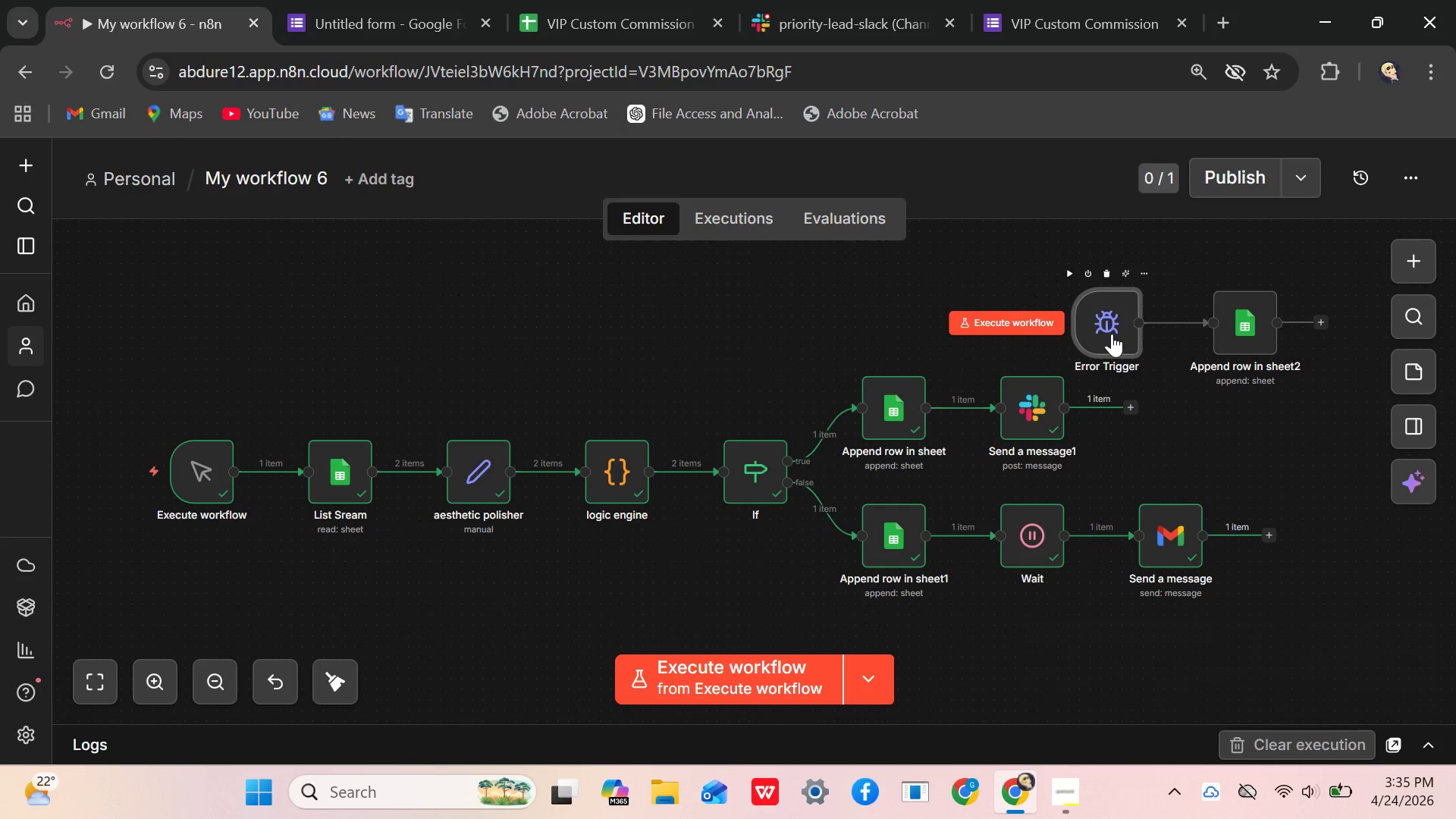 
double_click([1112, 334])
 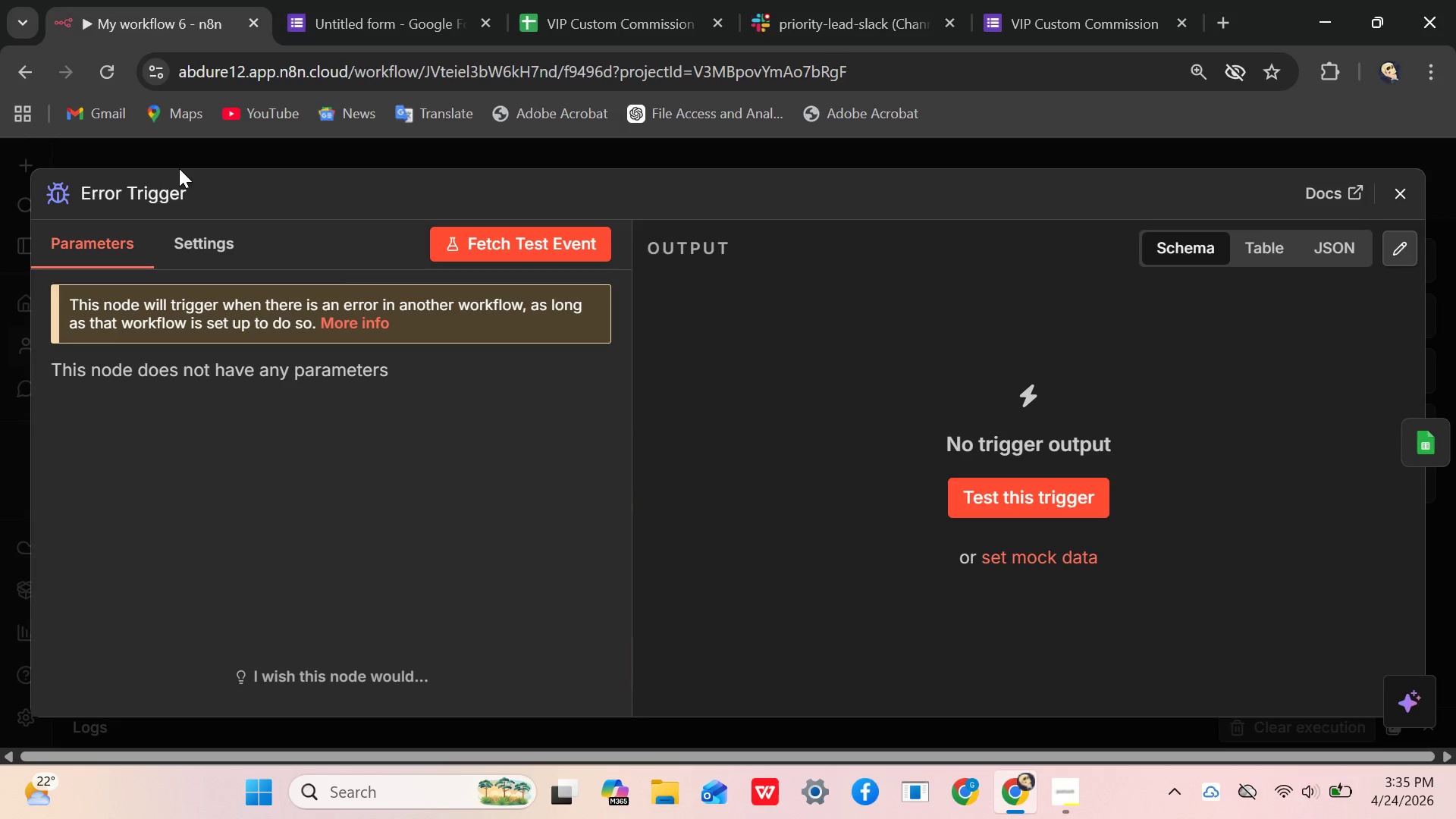 
left_click([179, 184])
 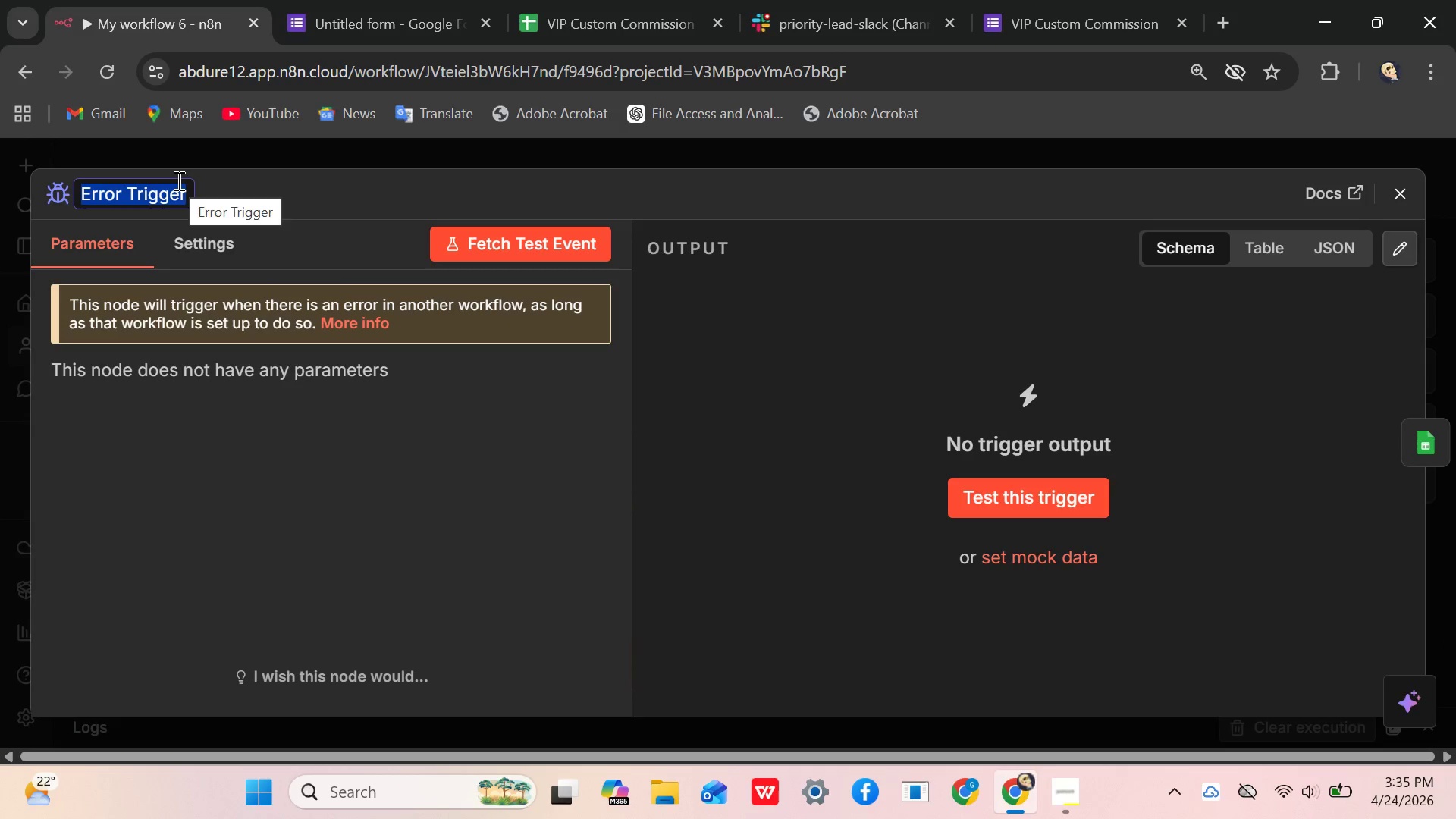 
key(Backspace)
type(Error log)
 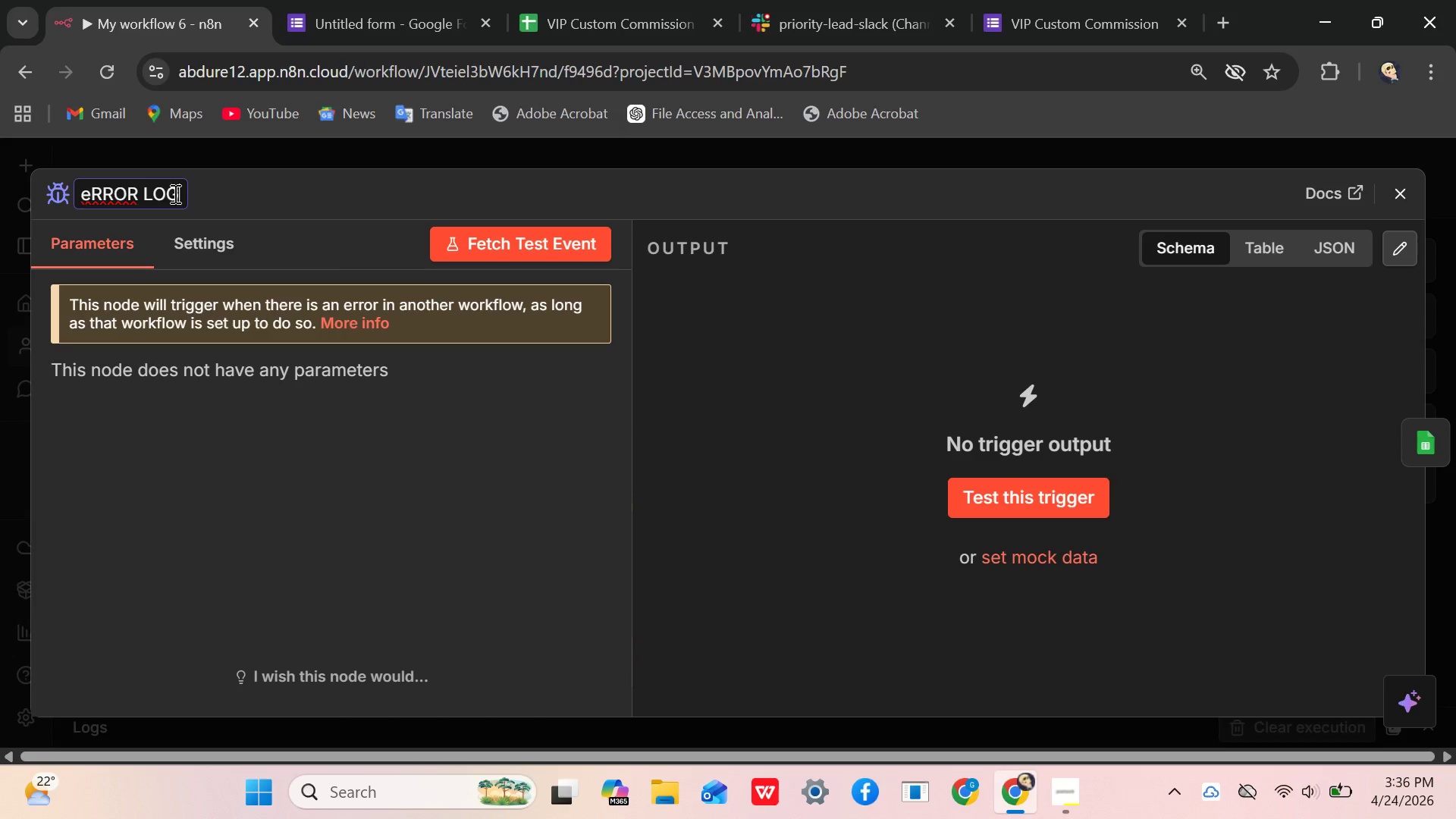 
key(Backspace)
key(Backspace)
key(Backspace)
key(Backspace)
key(Backspace)
key(Backspace)
key(Backspace)
key(Backspace)
key(Backspace)
type(Error LO)
key(Backspace)
type(og)
 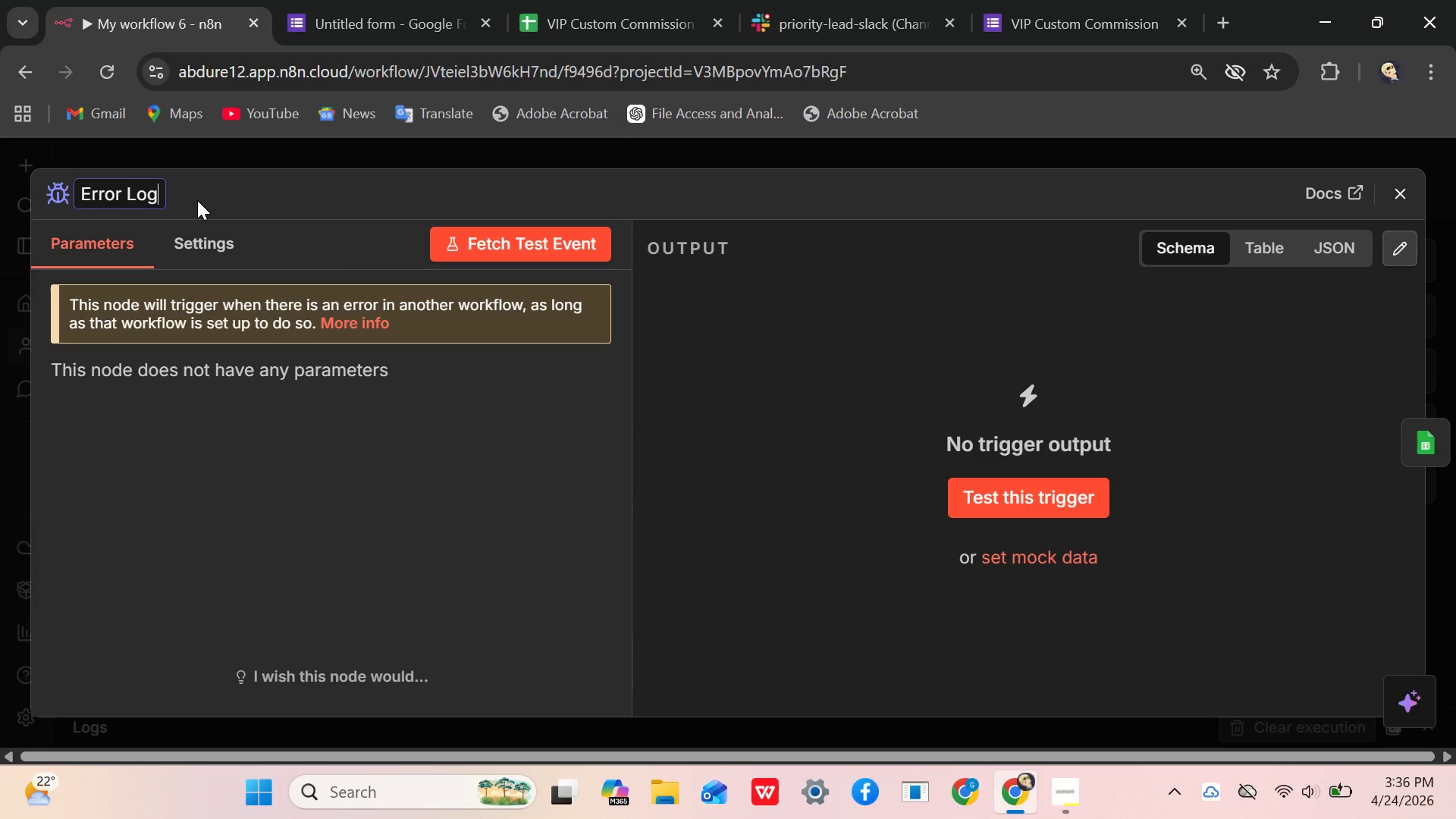 
key(Enter)
 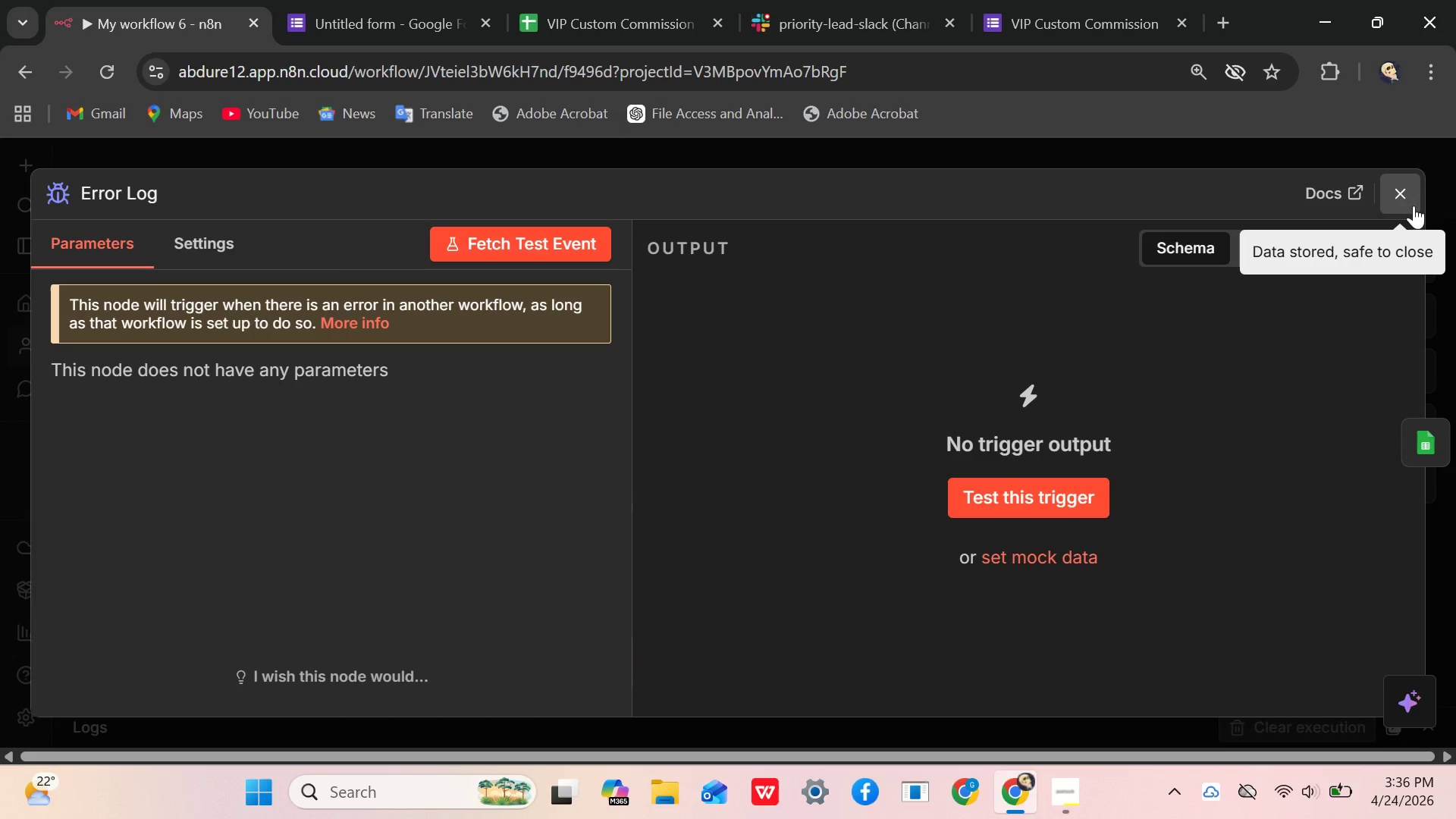 
left_click([1405, 199])
 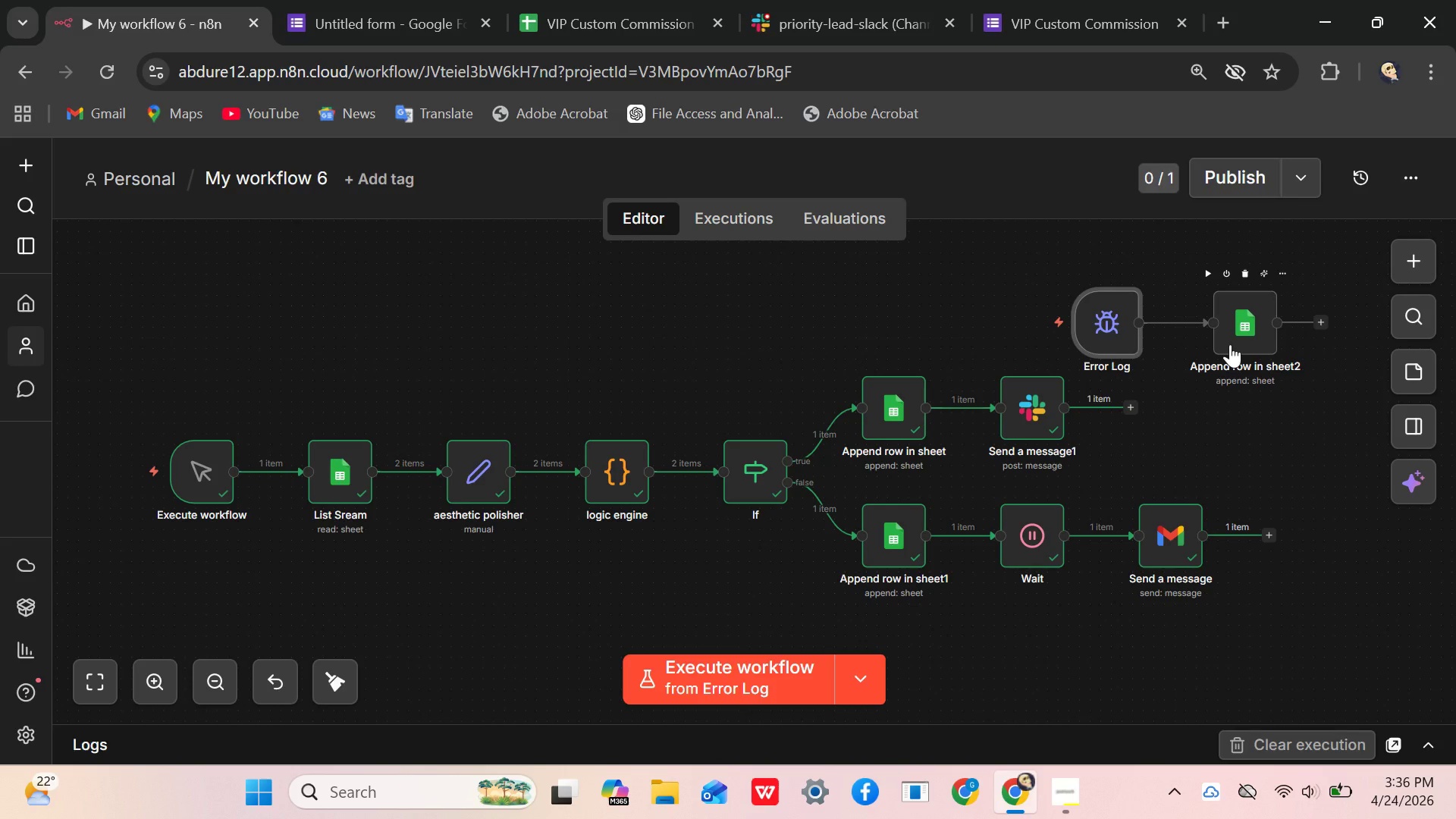 
double_click([1230, 344])
 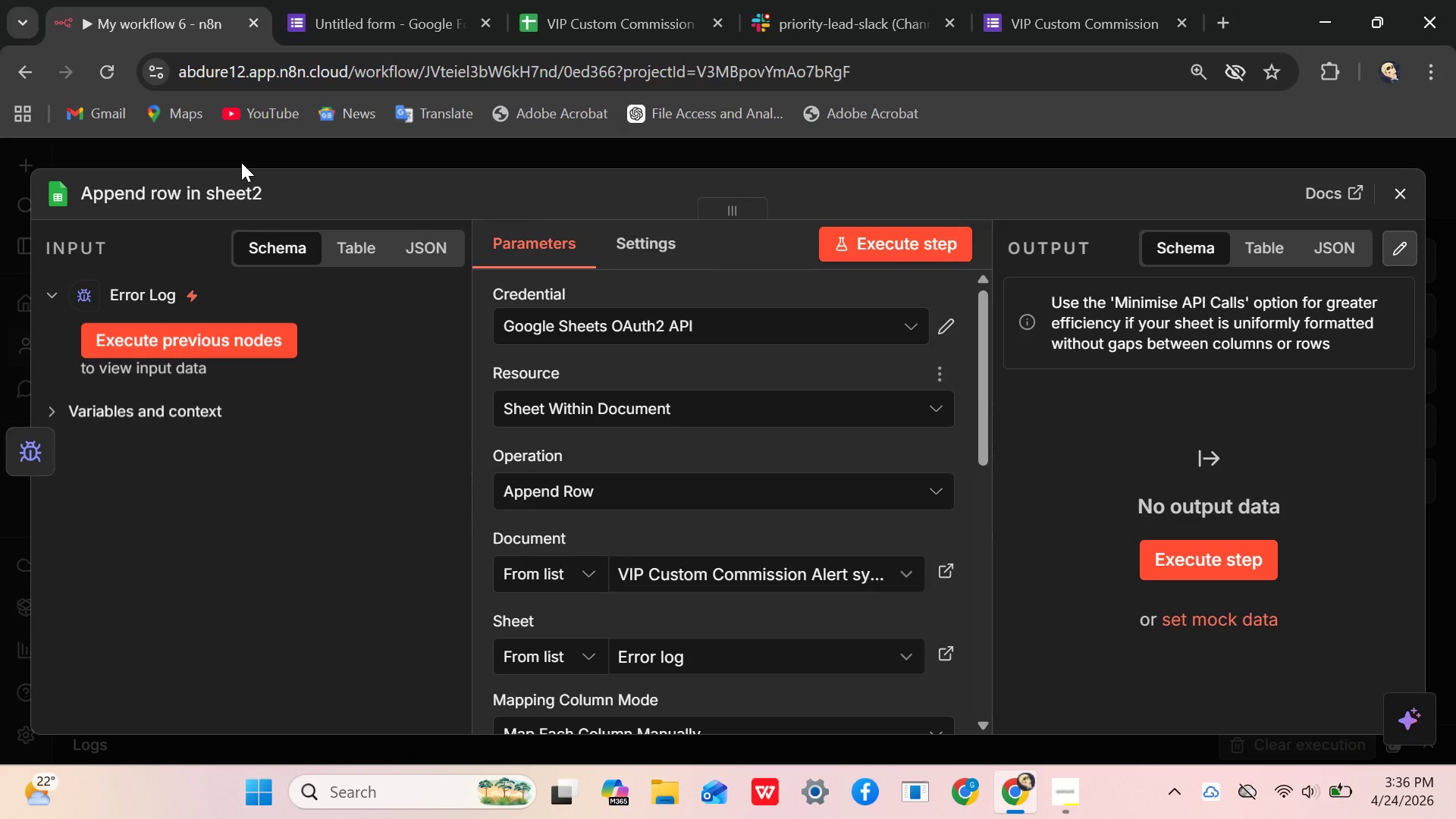 
left_click([194, 196])
 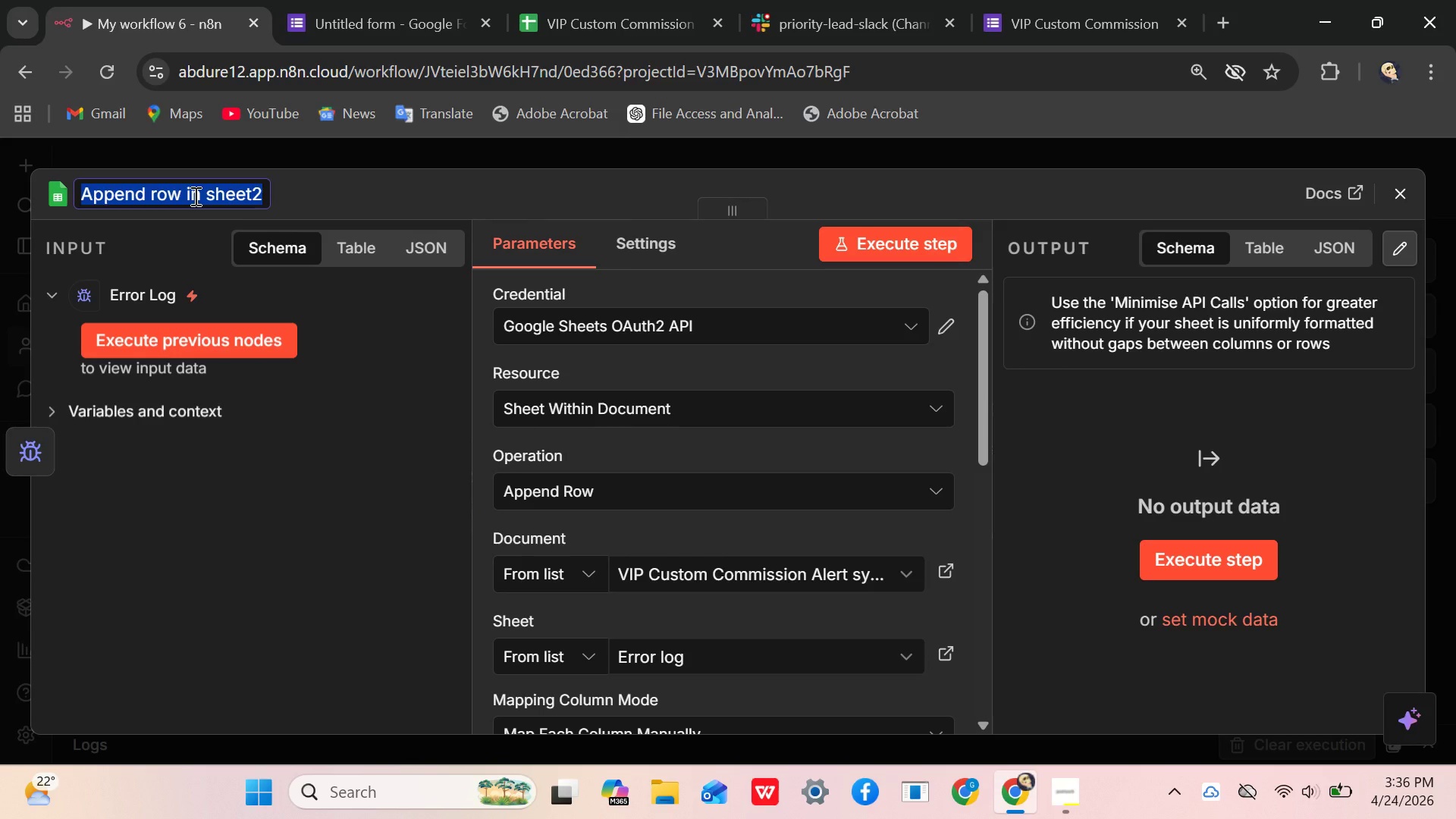 
key(Backspace)
 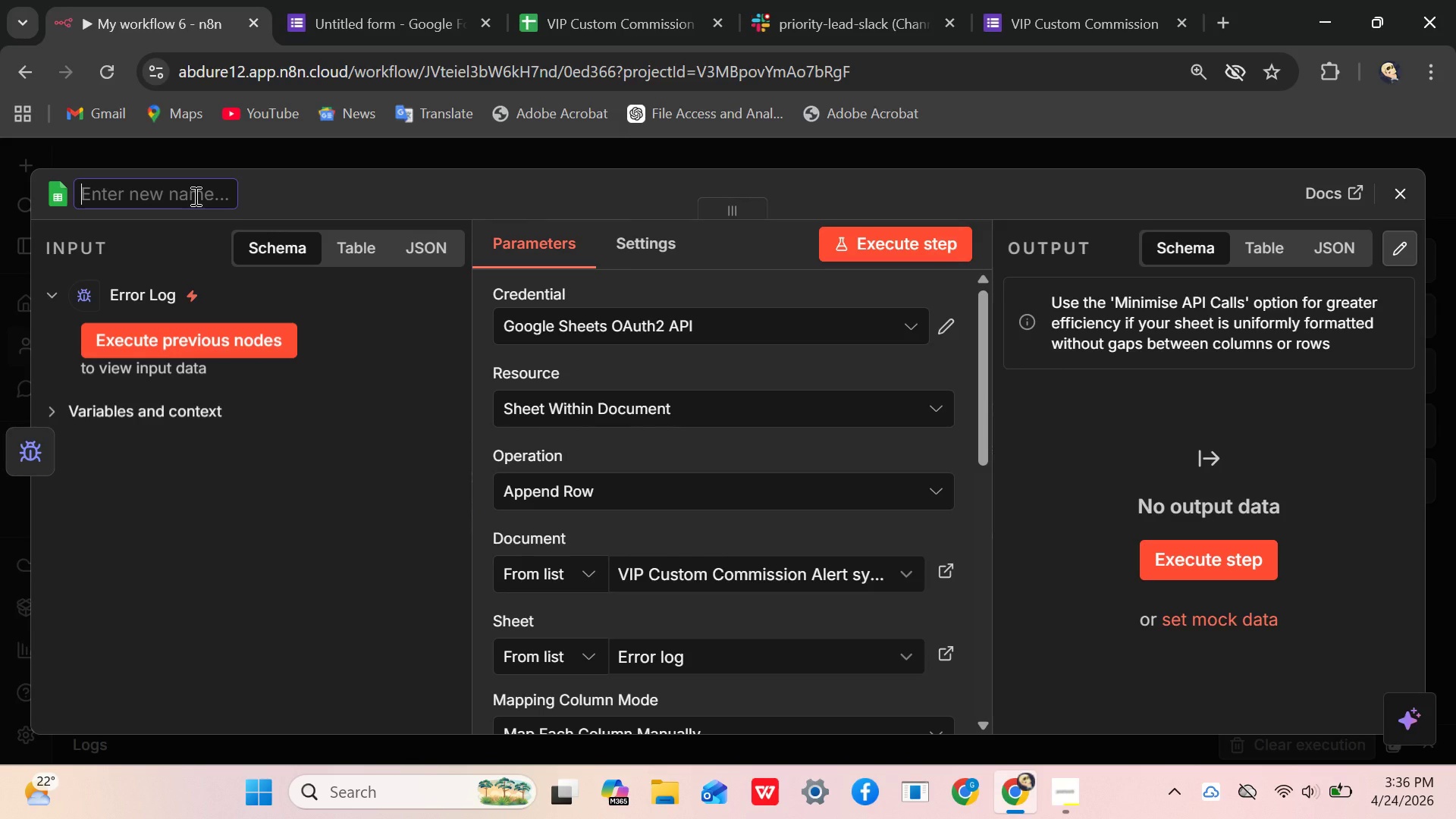 
type(R)
key(Backspace)
type(Error)
 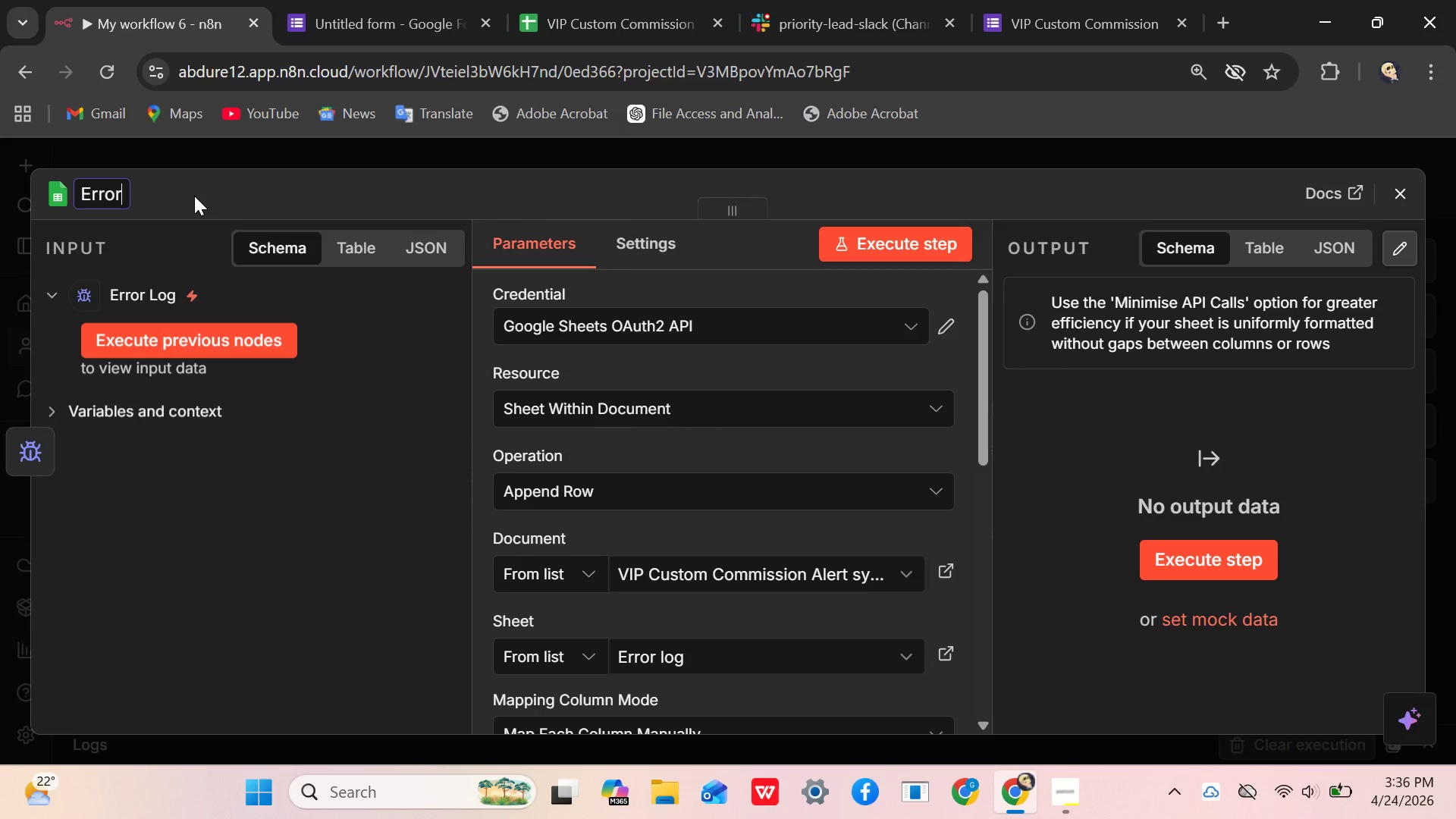 
type( record sheet)
 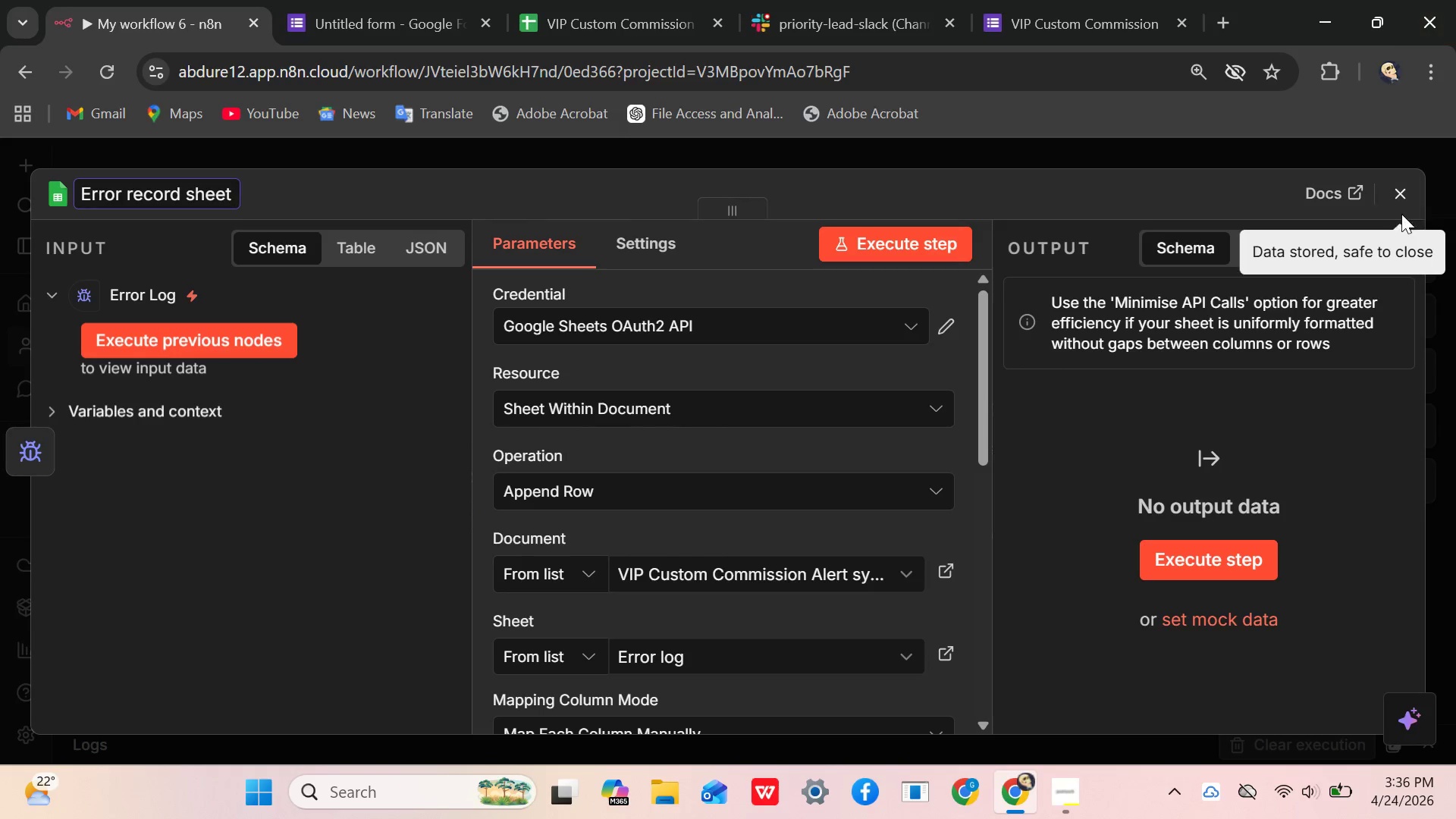 
left_click_drag(start_coordinate=[1401, 191], to_coordinate=[1405, 192])
 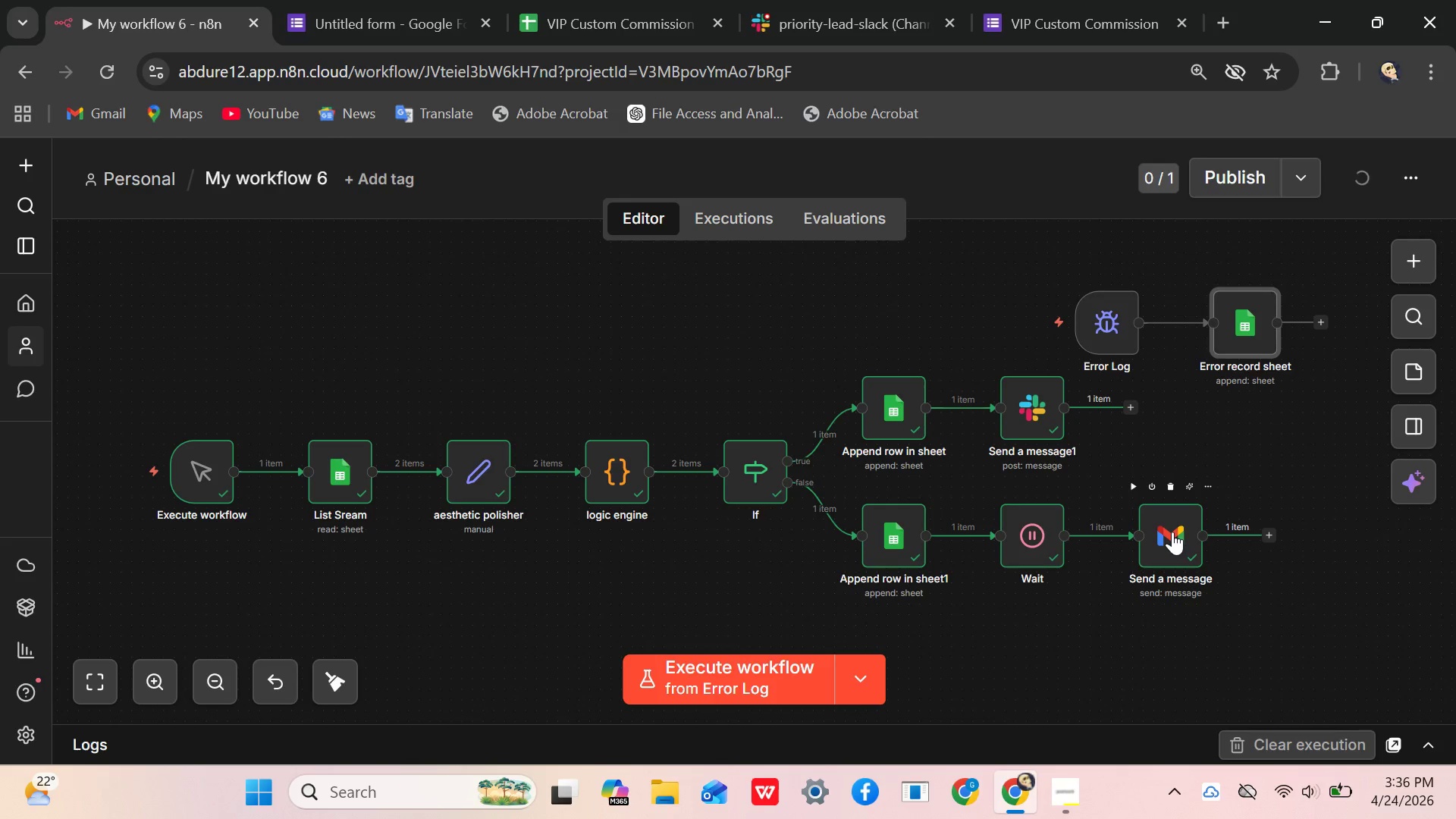 
left_click([1172, 532])
 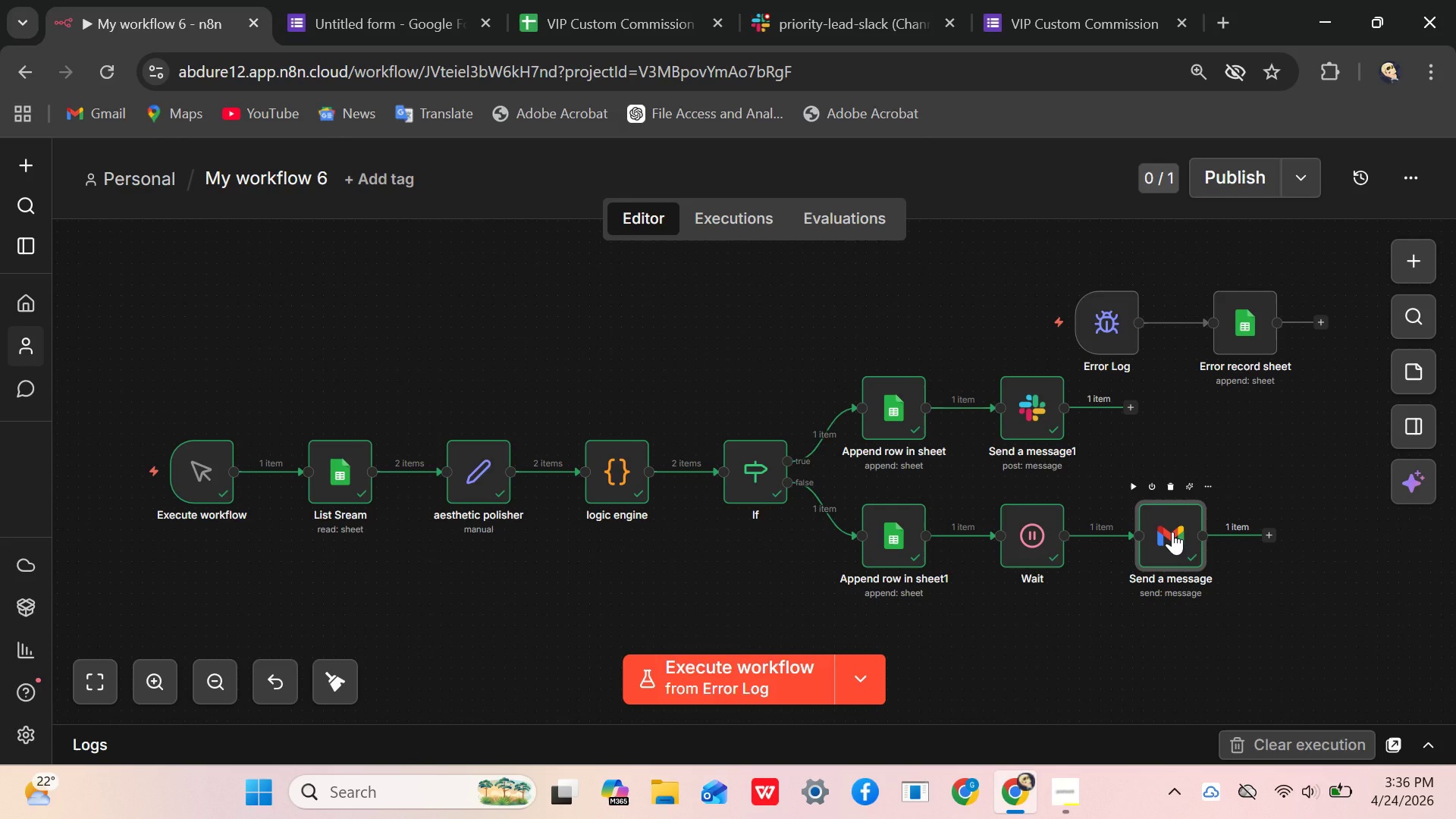 
double_click([1172, 532])
 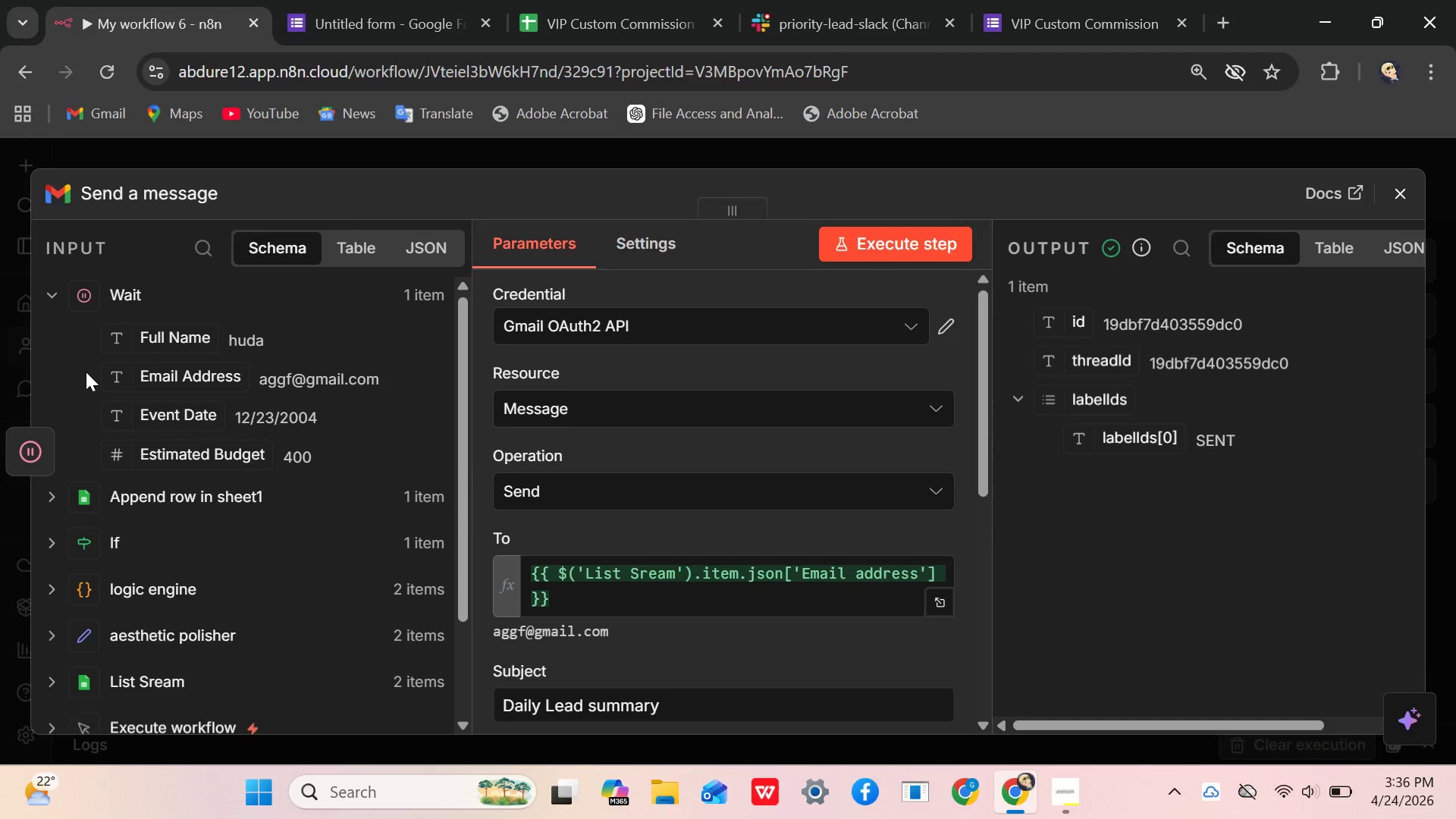 
left_click([187, 198])
 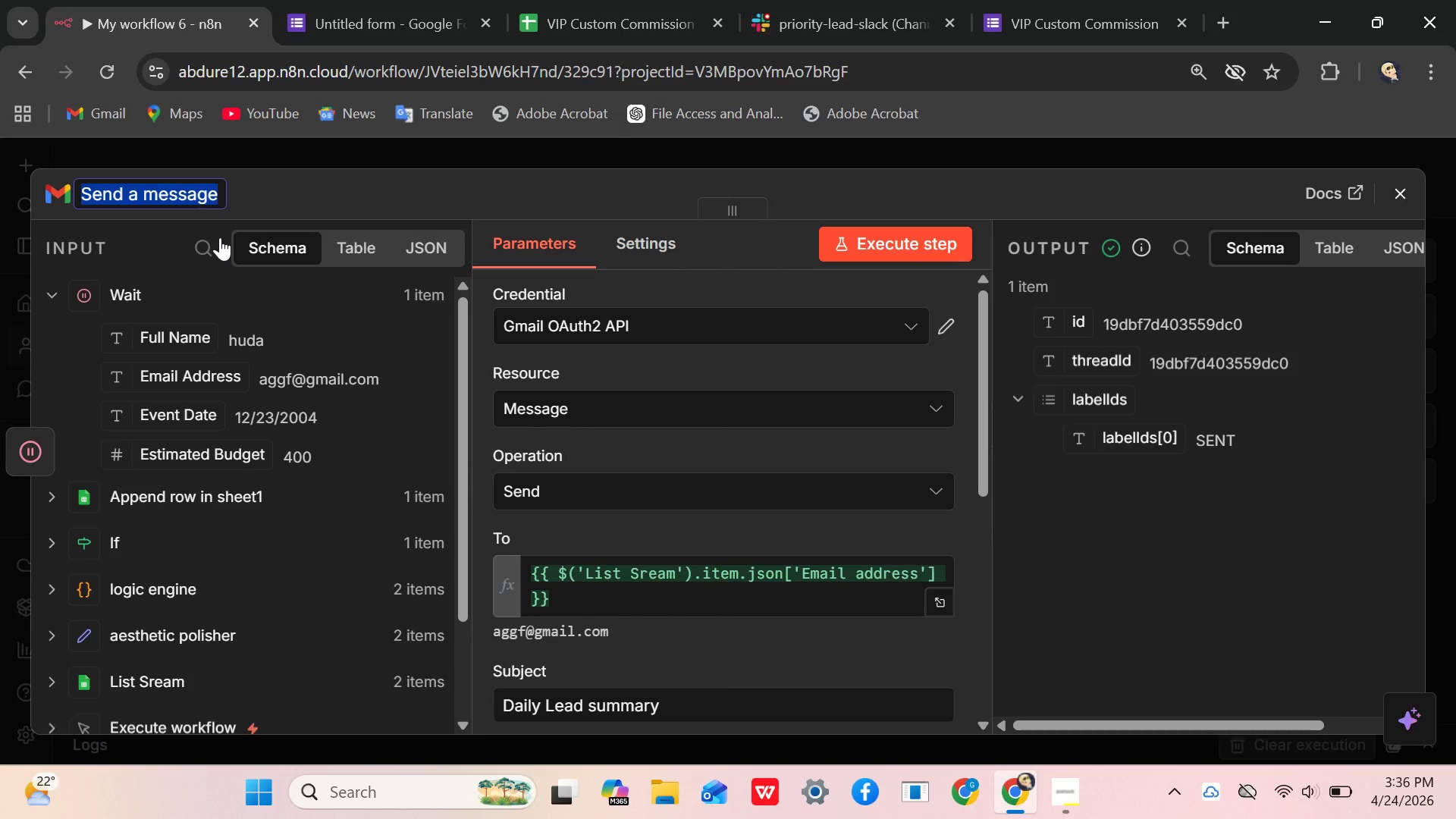 
key(Backspace)
 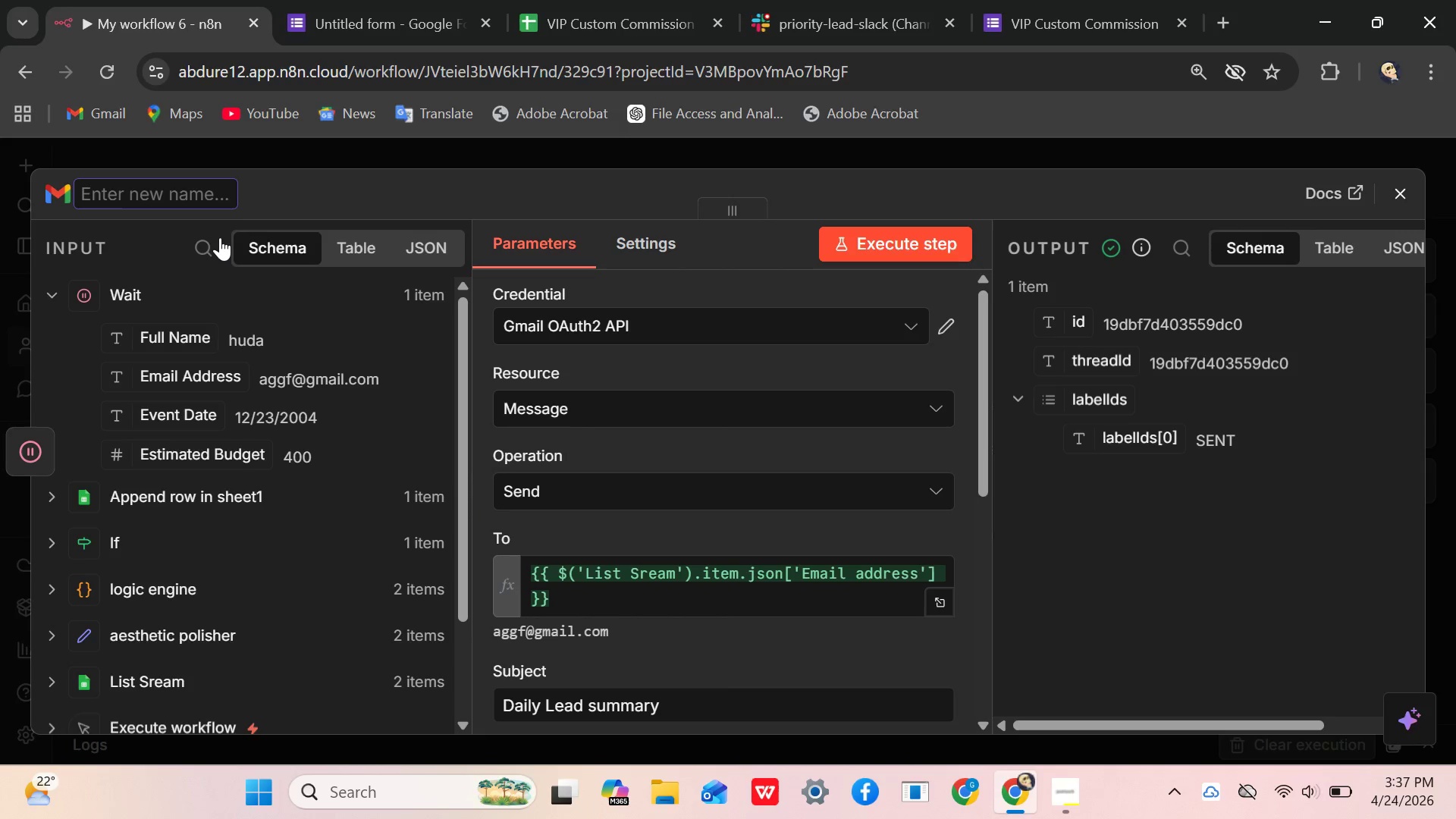 
type(statandard)
 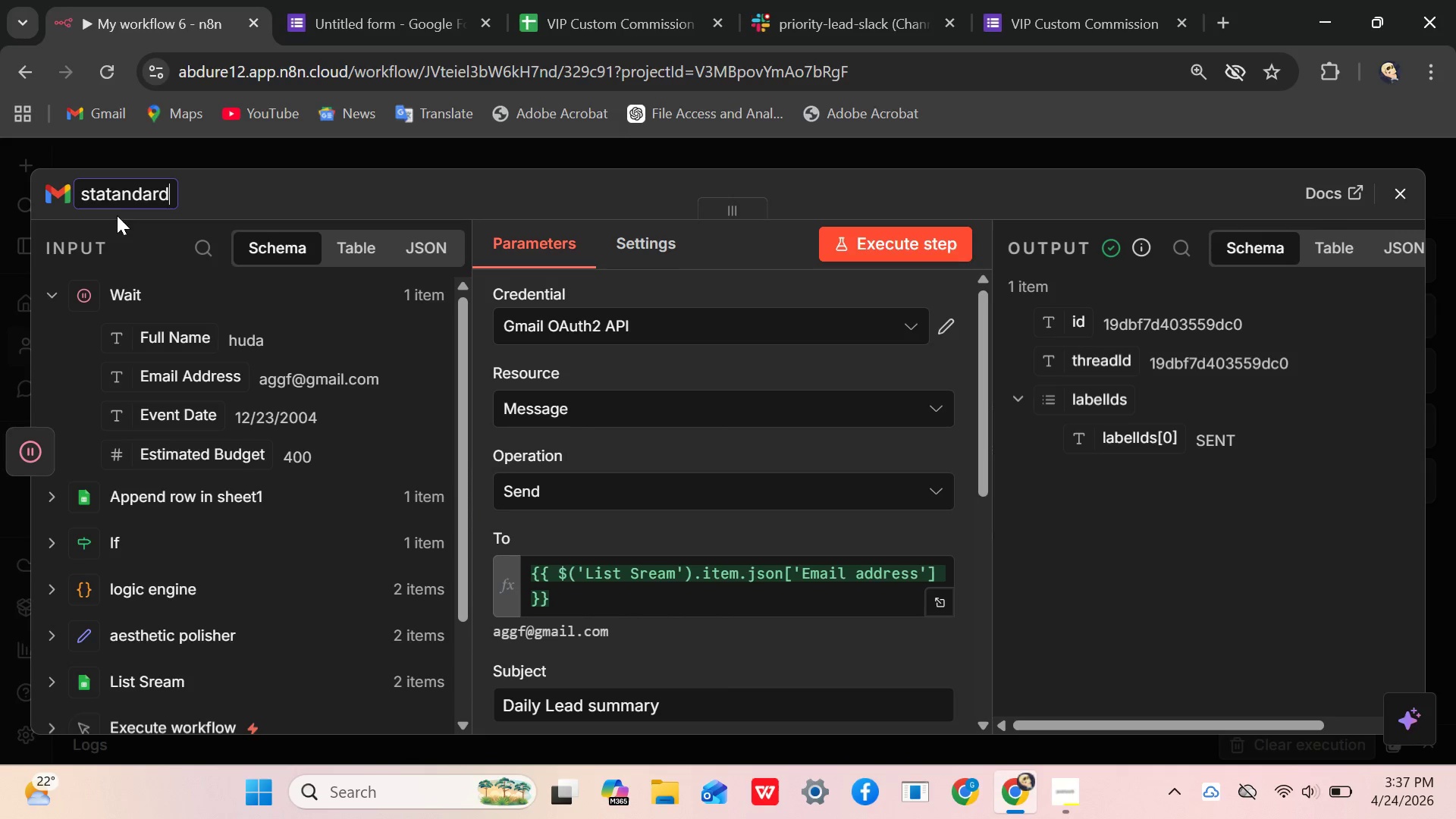 
left_click([122, 197])
 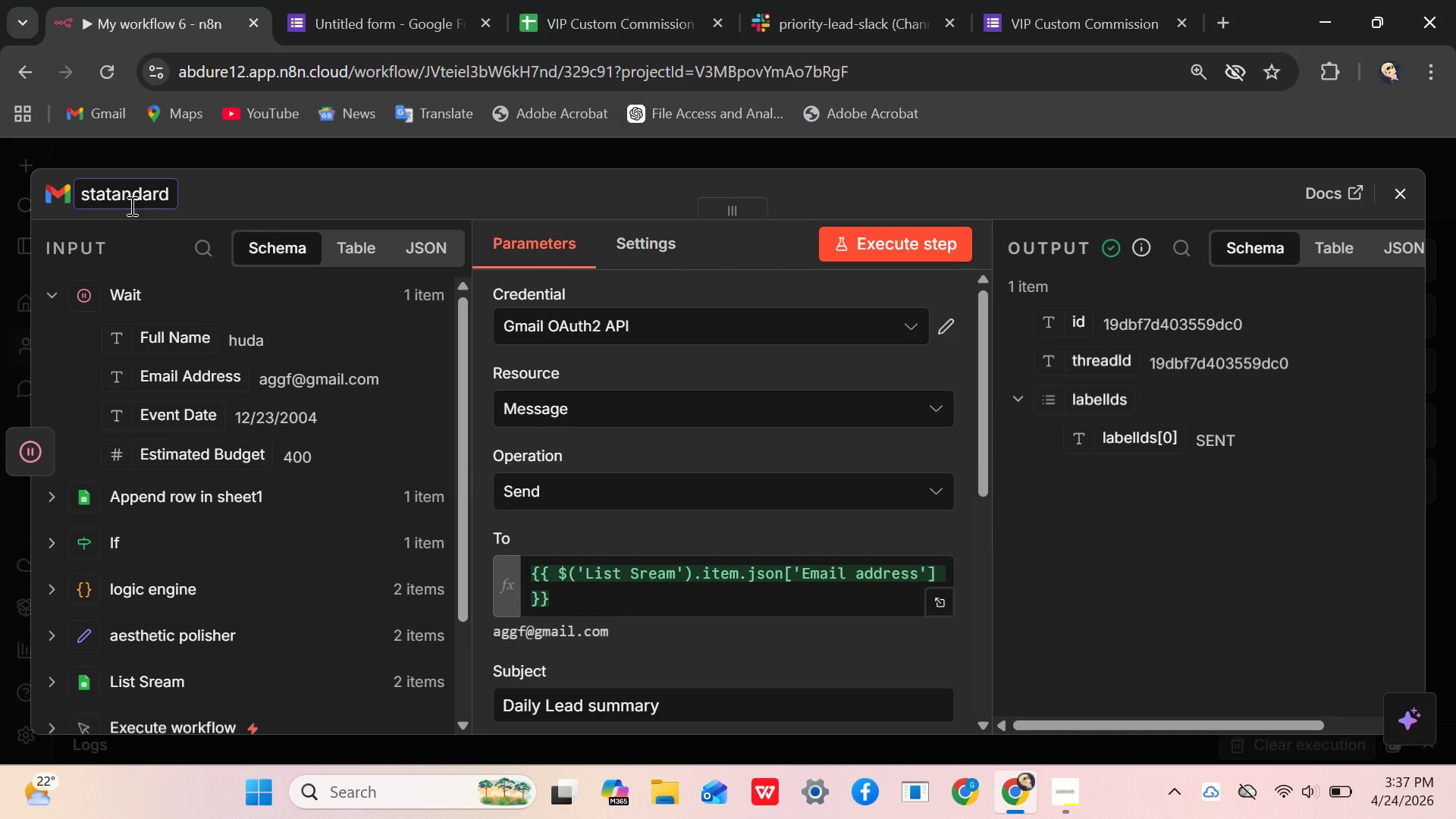 
key(Backspace)
 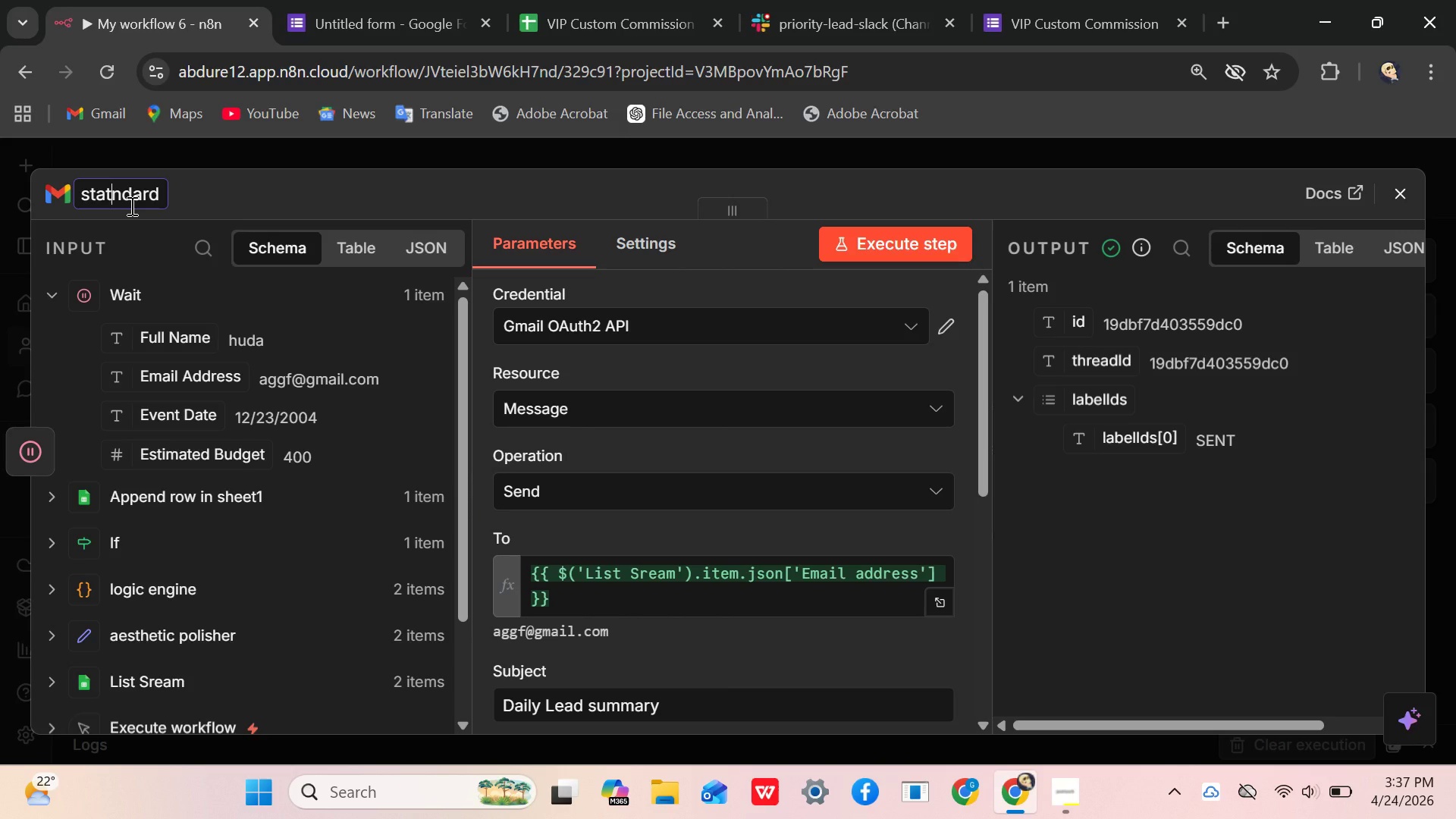 
key(Backspace)
 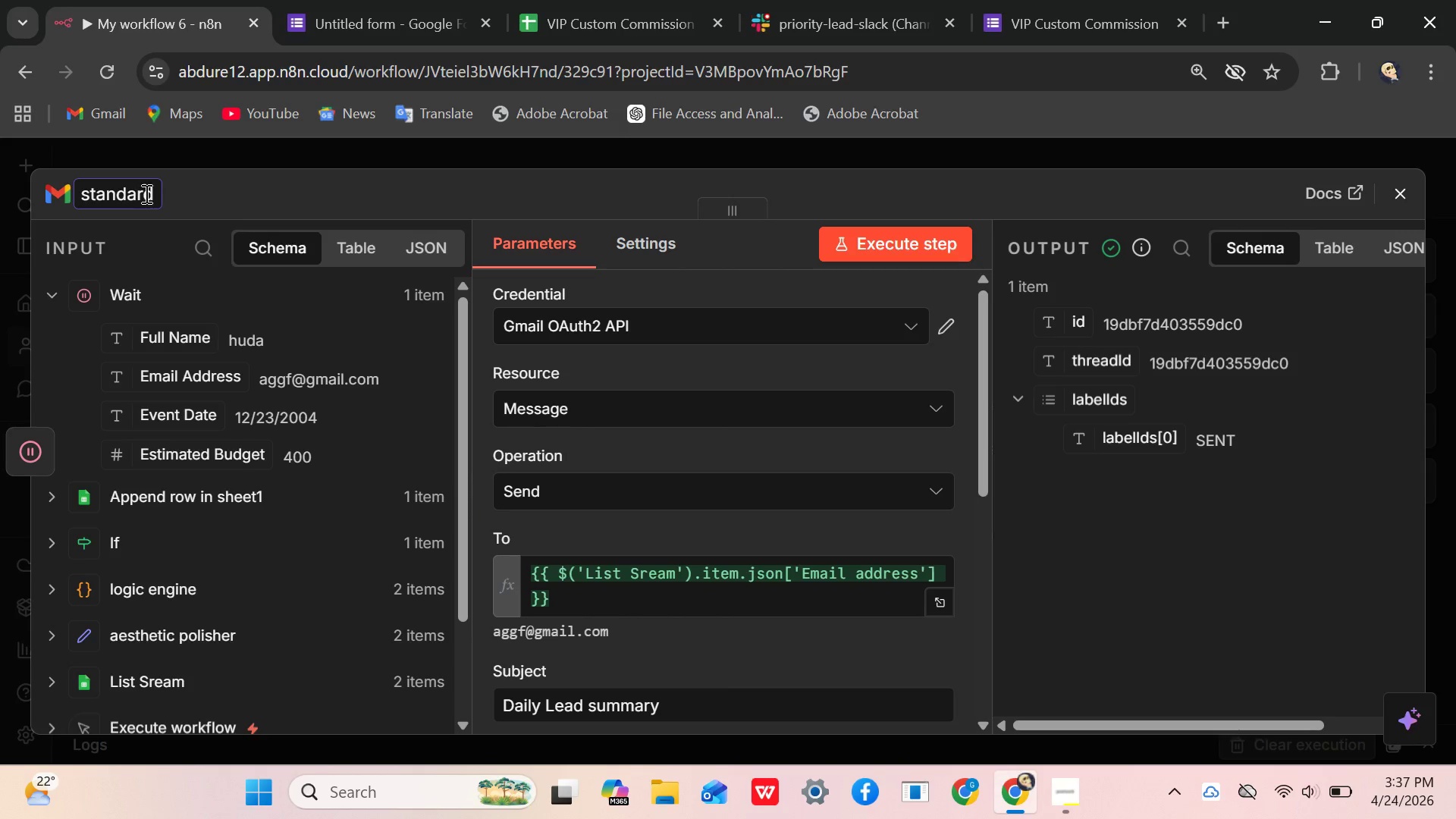 
left_click([152, 193])
 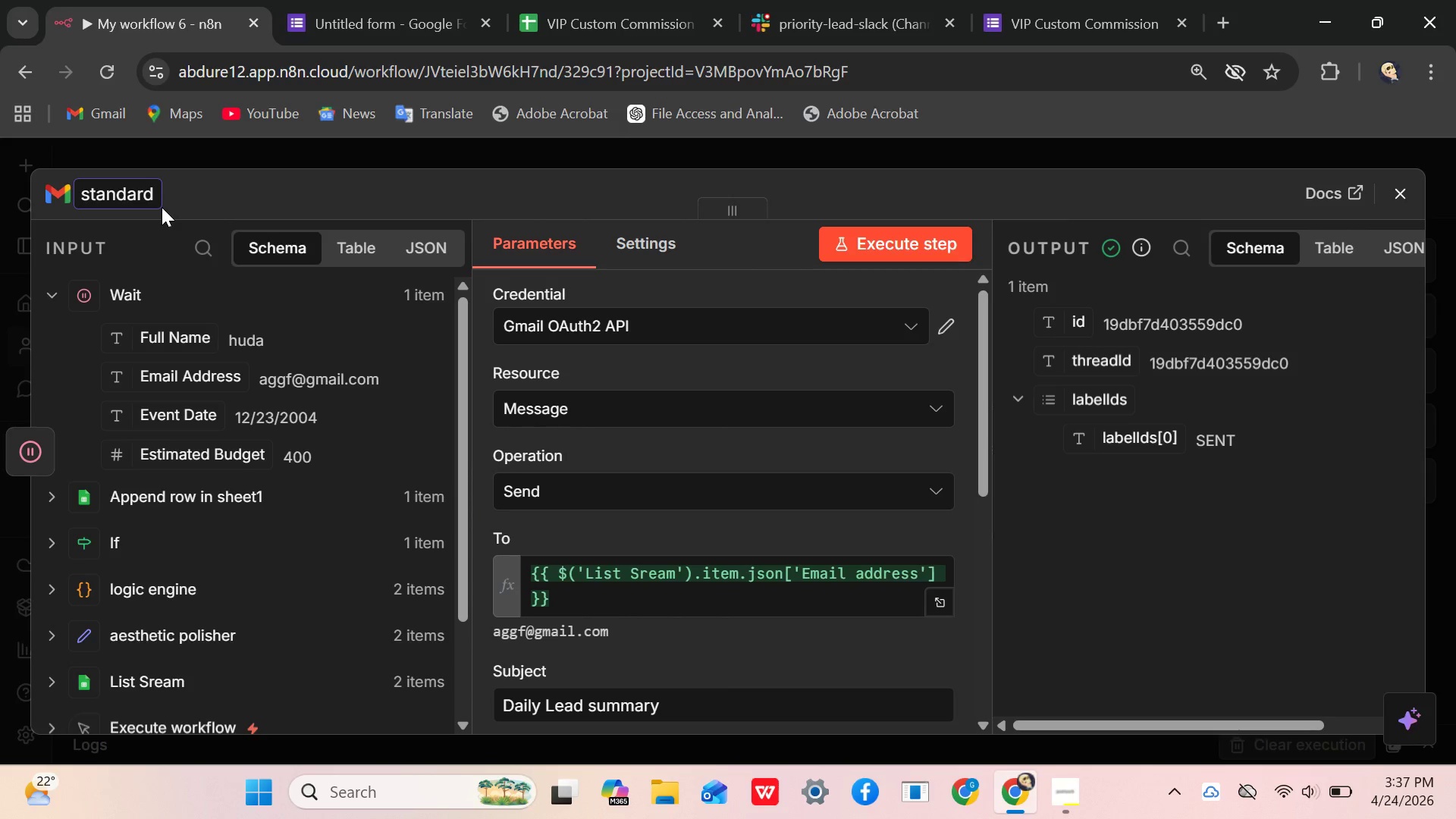 
type( archive)
 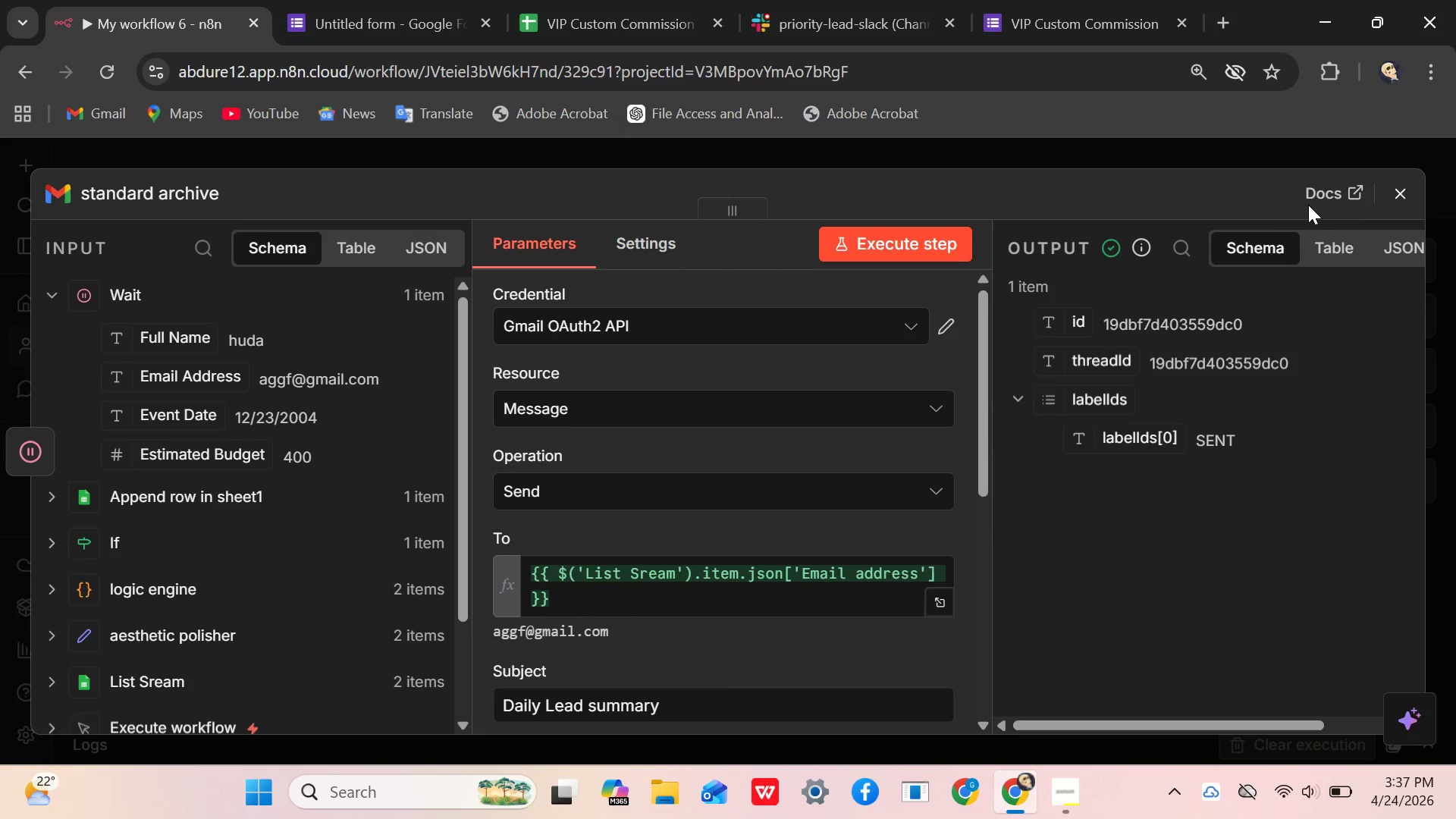 
left_click_drag(start_coordinate=[1409, 204], to_coordinate=[1415, 200])
 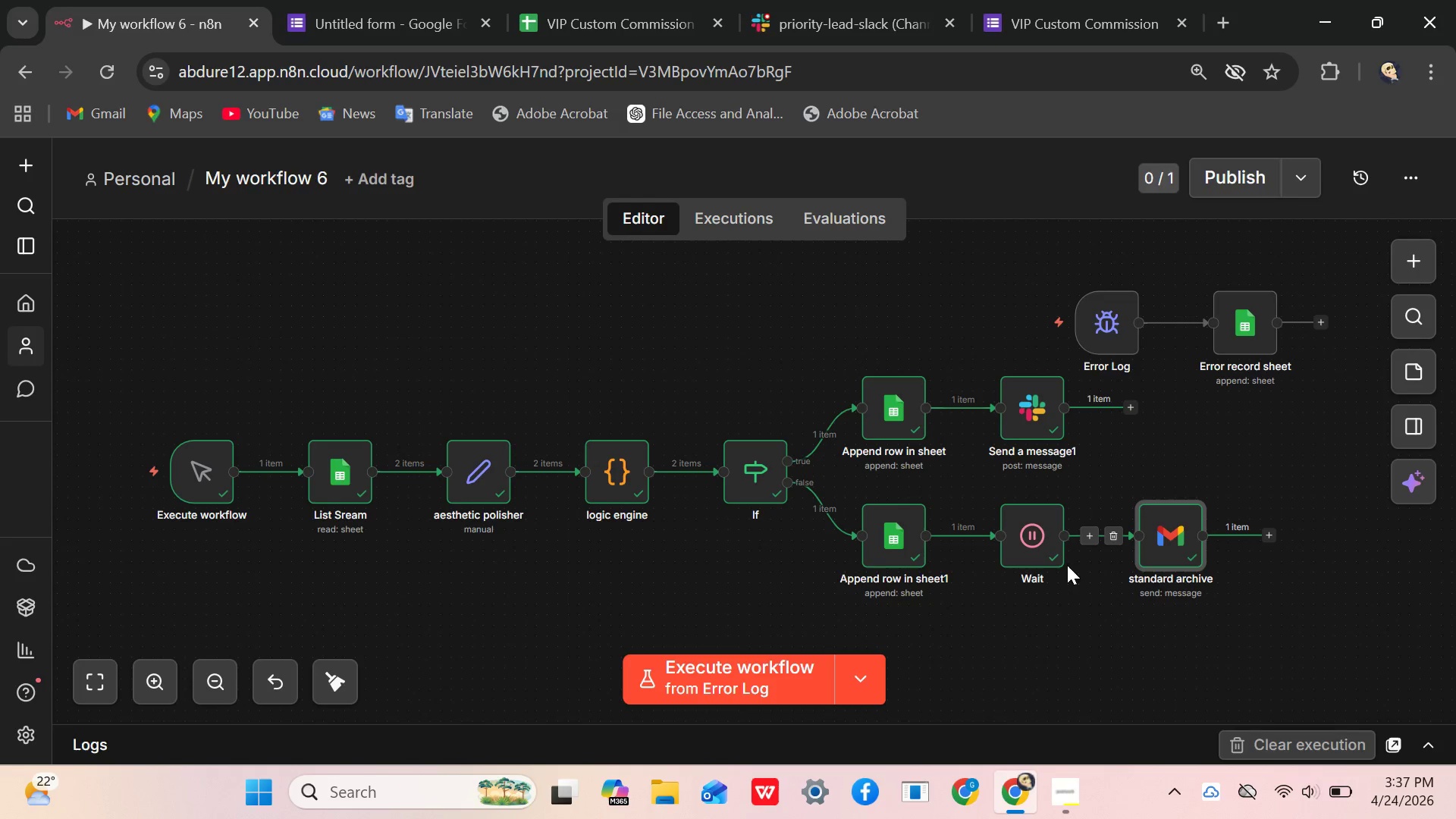 
mouse_move([1037, 548])
 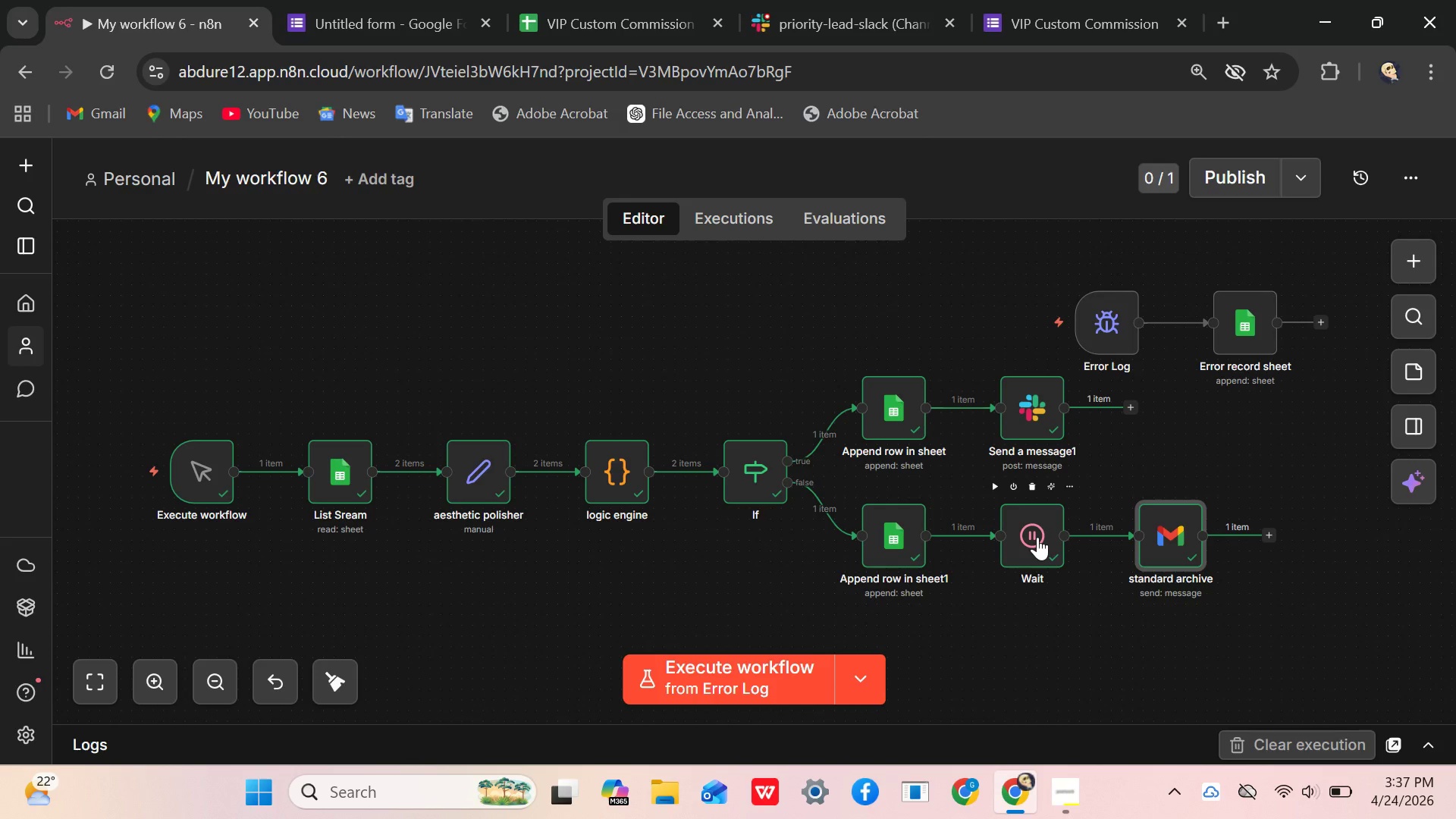 
double_click([1036, 535])
 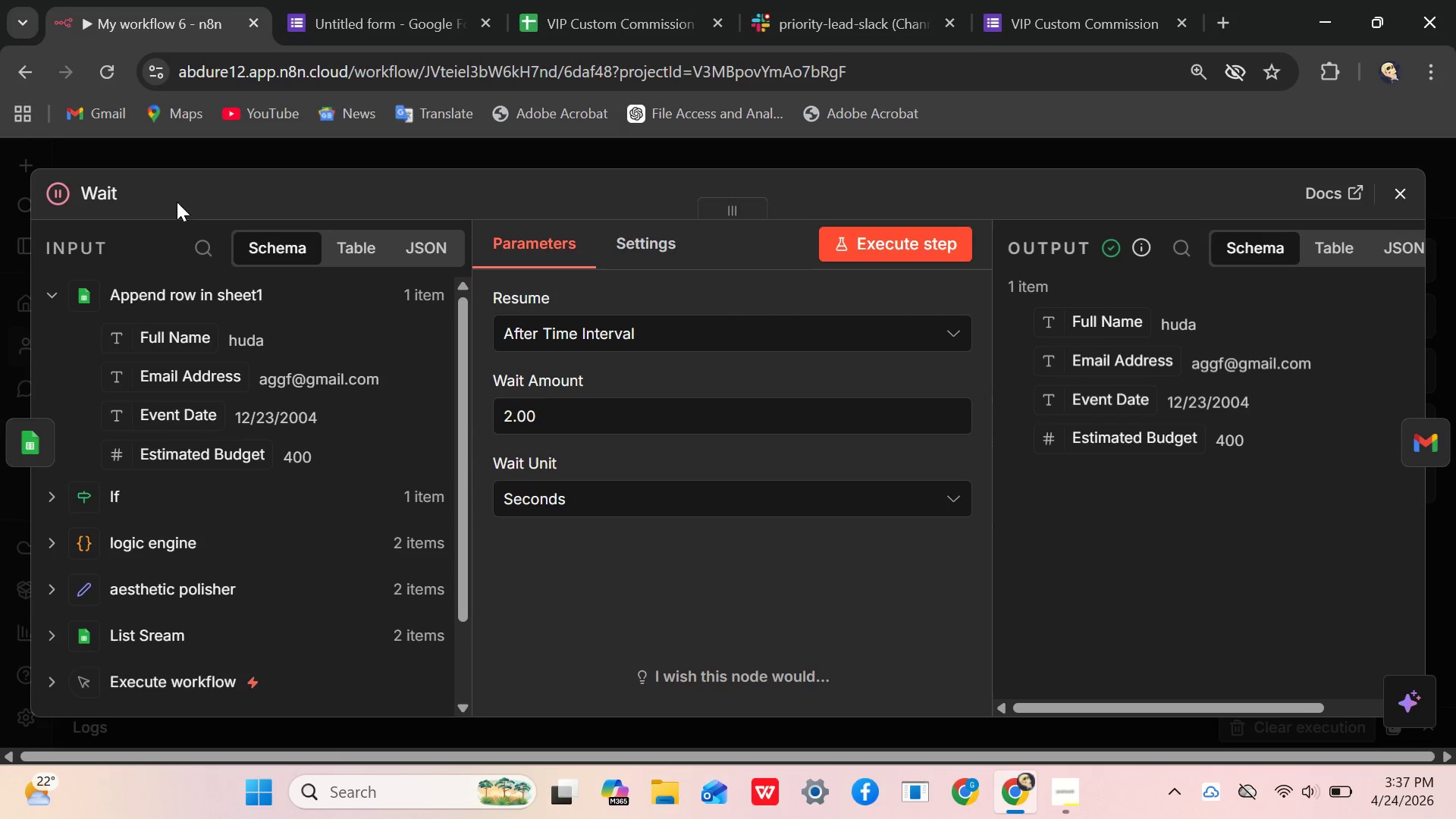 
left_click([101, 201])
 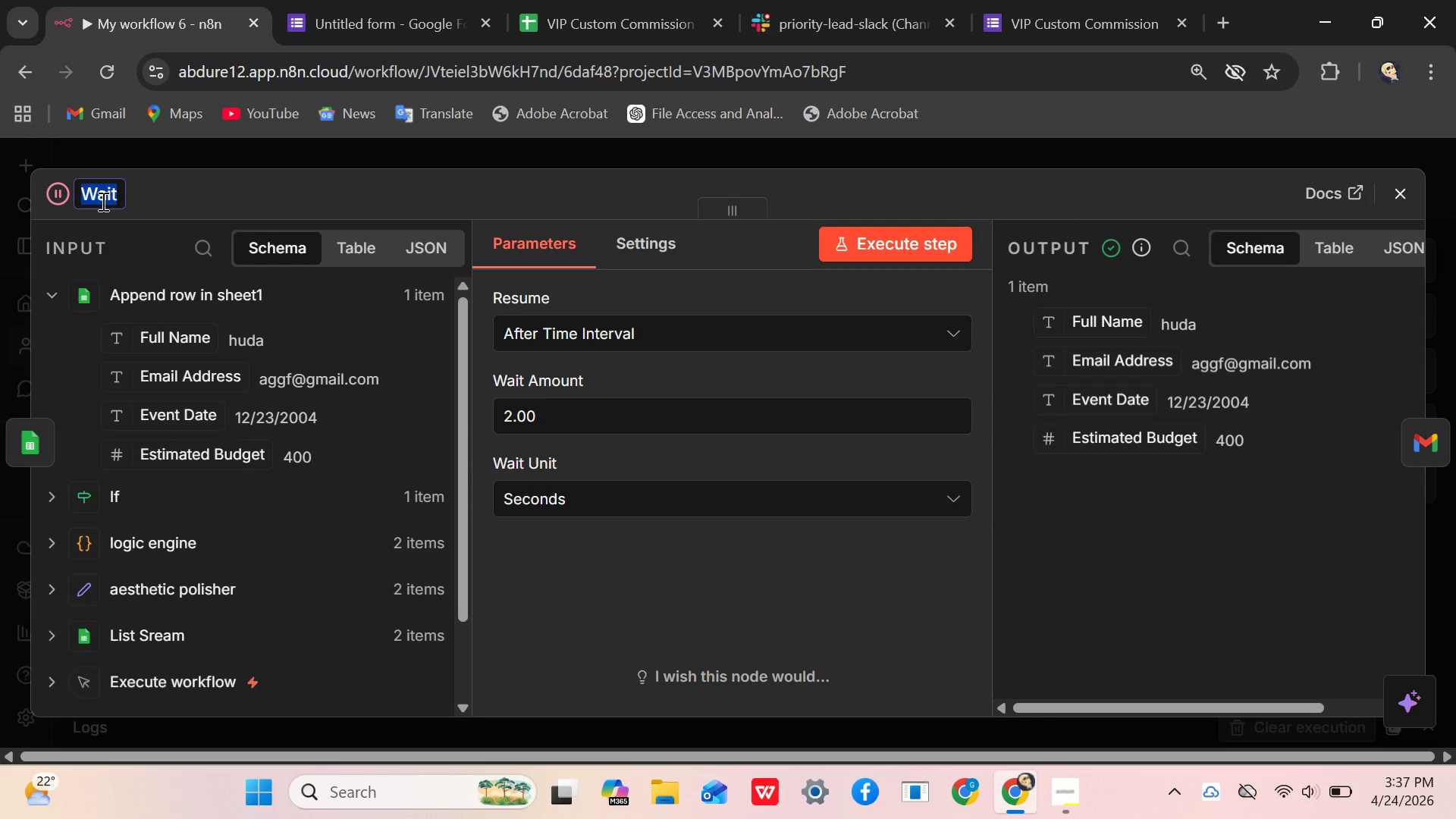 
key(Backspace)
 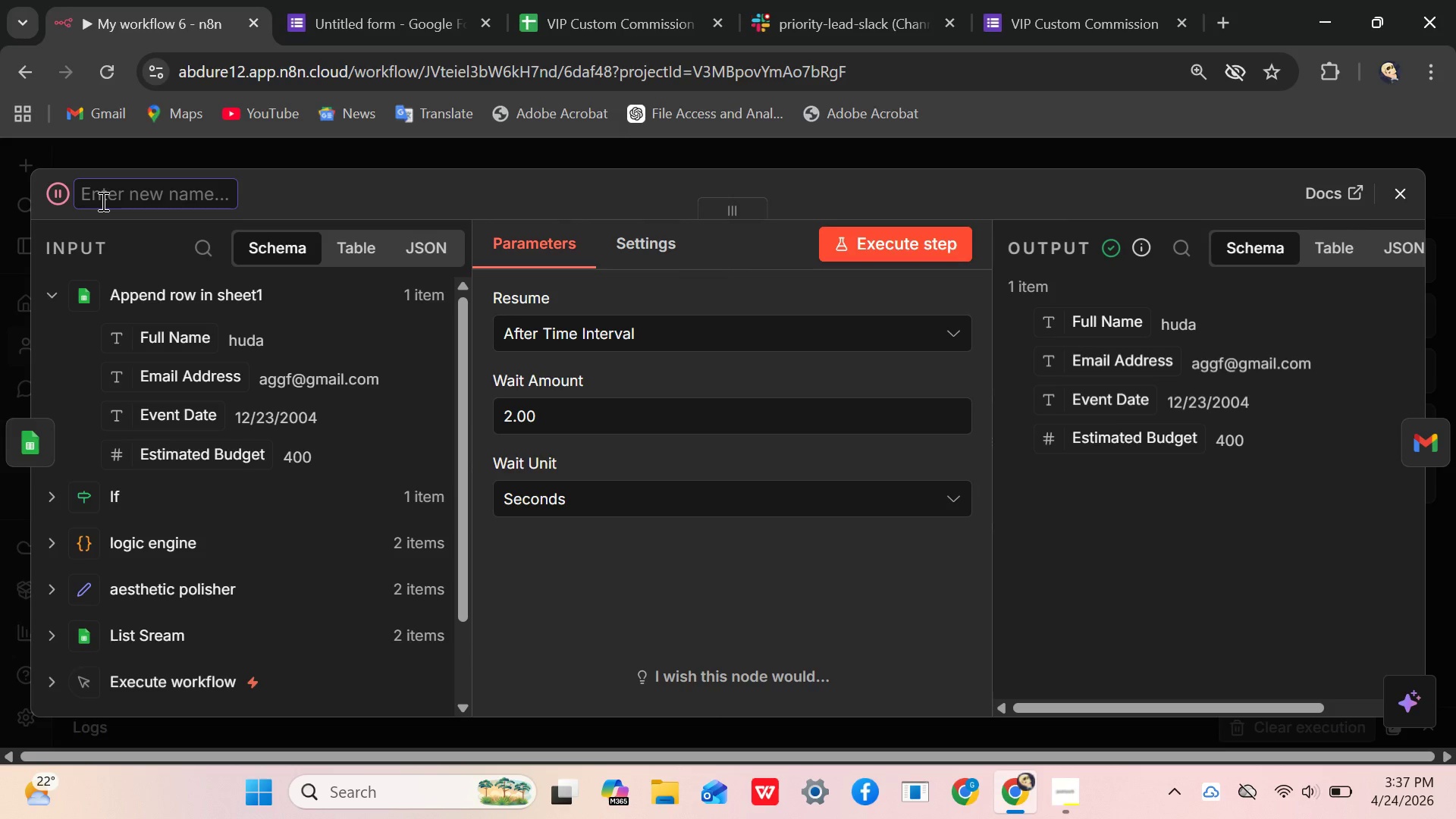 
wait(10.23)
 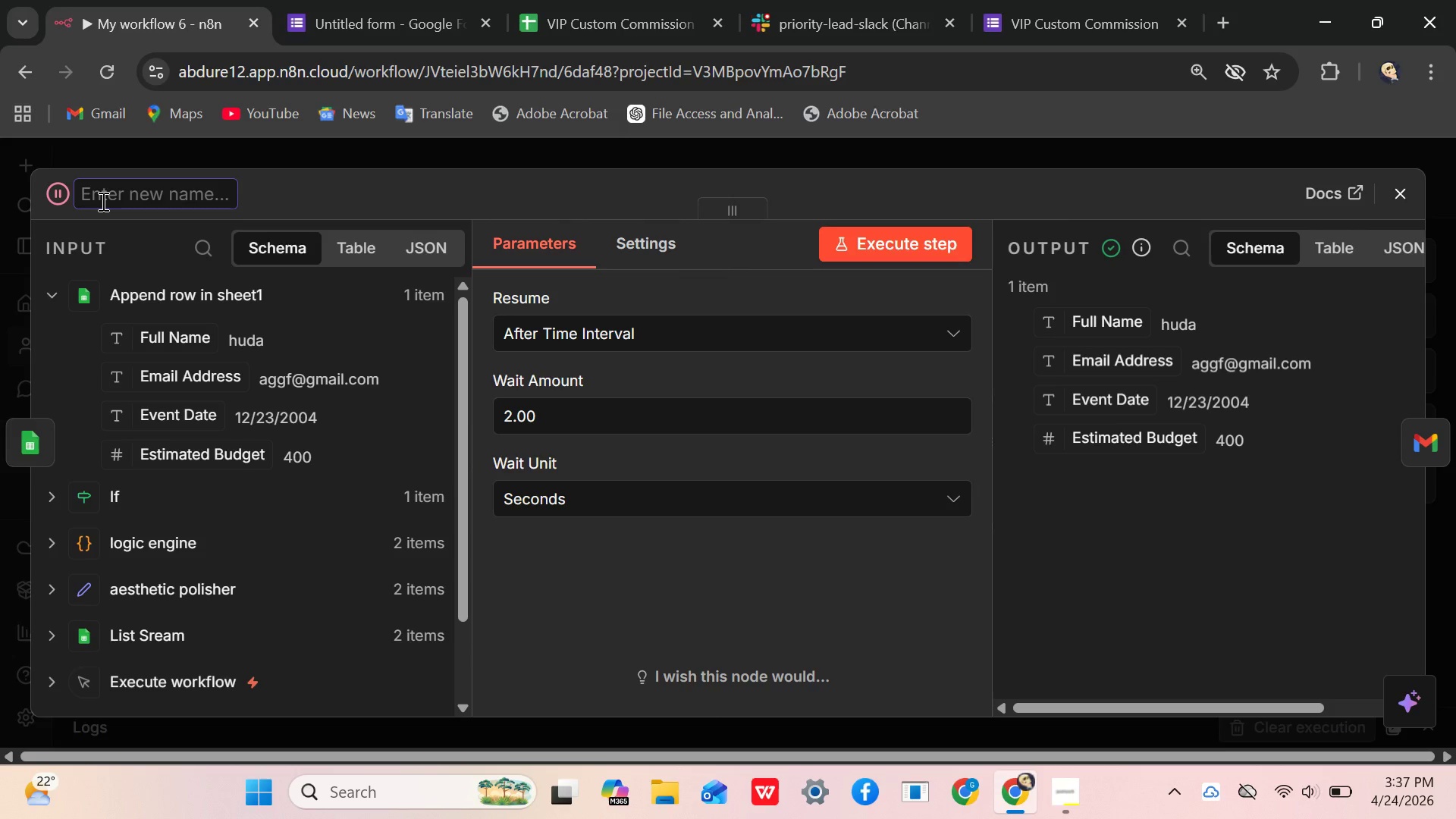 
left_click([1402, 202])
 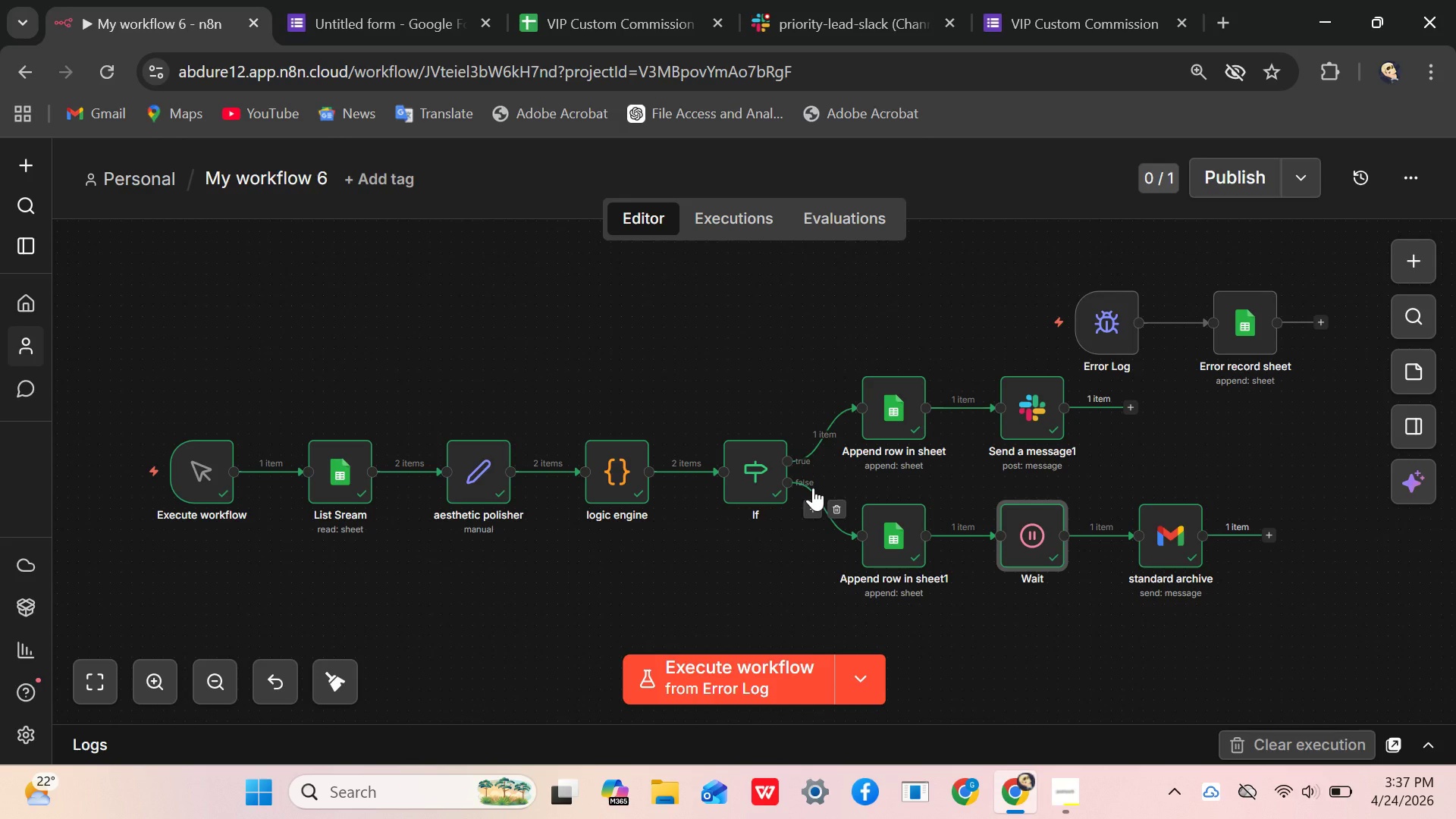 
wait(10.64)
 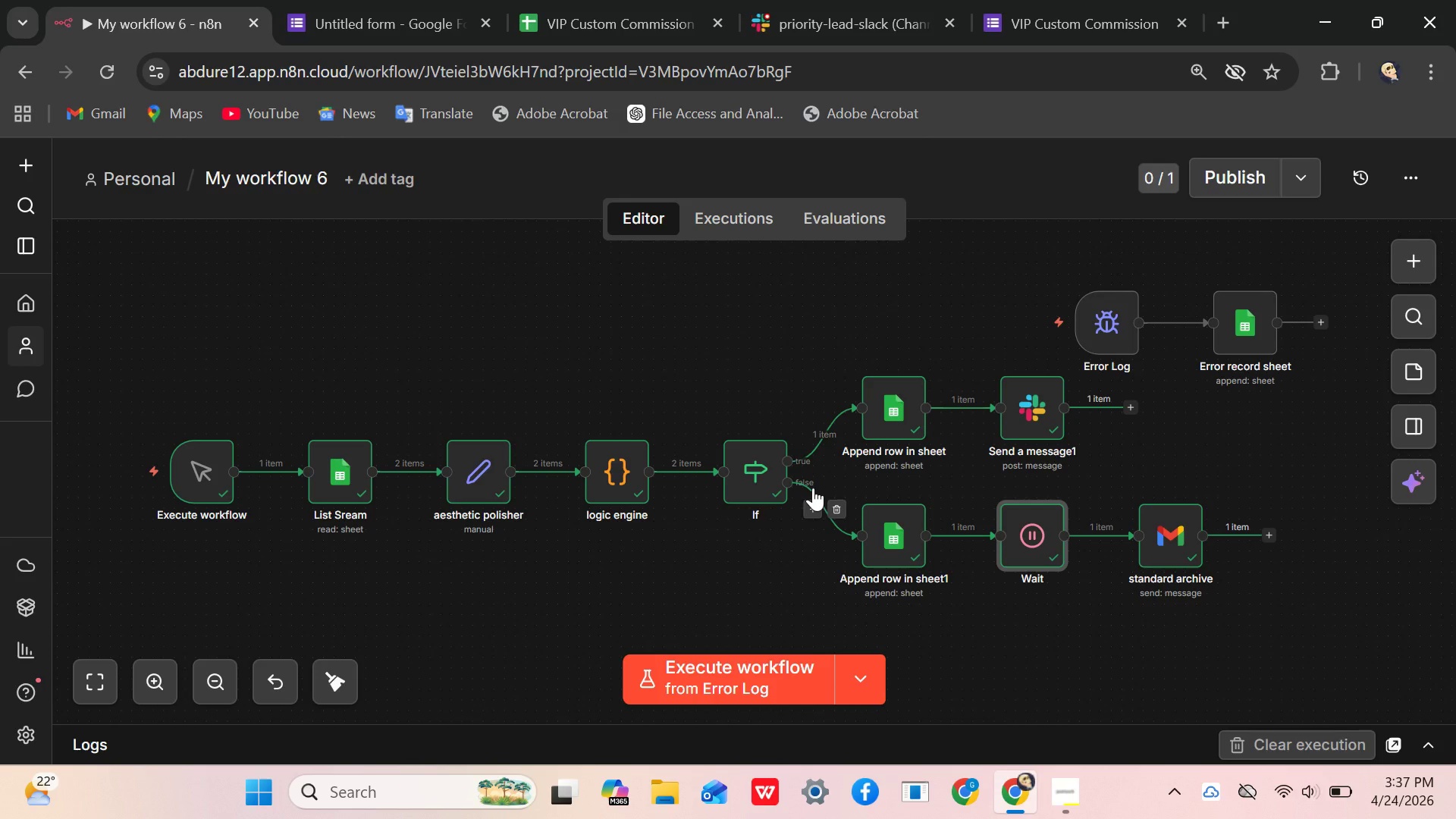 
double_click([766, 476])
 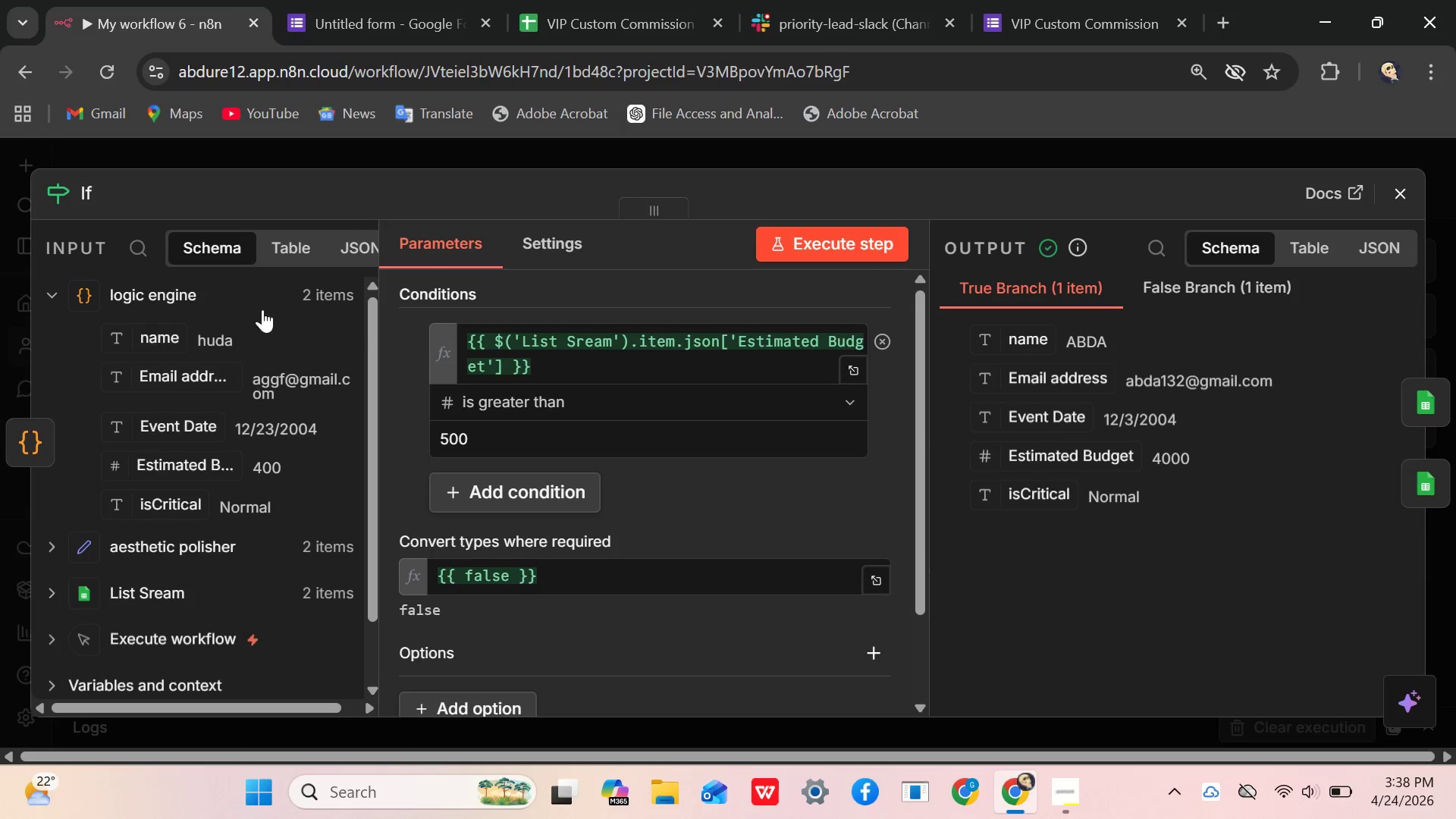 
left_click([119, 188])
 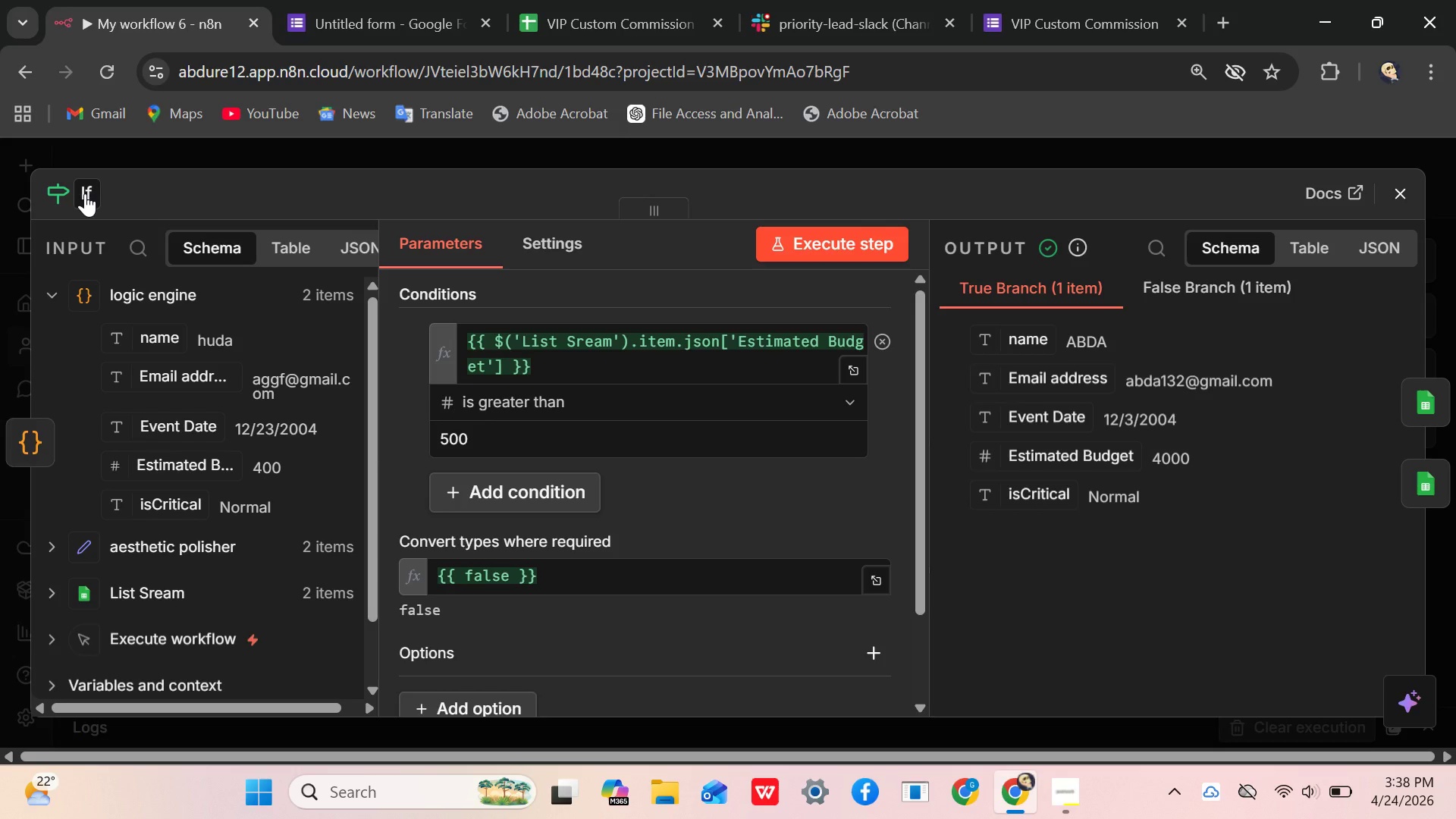 
left_click([85, 193])
 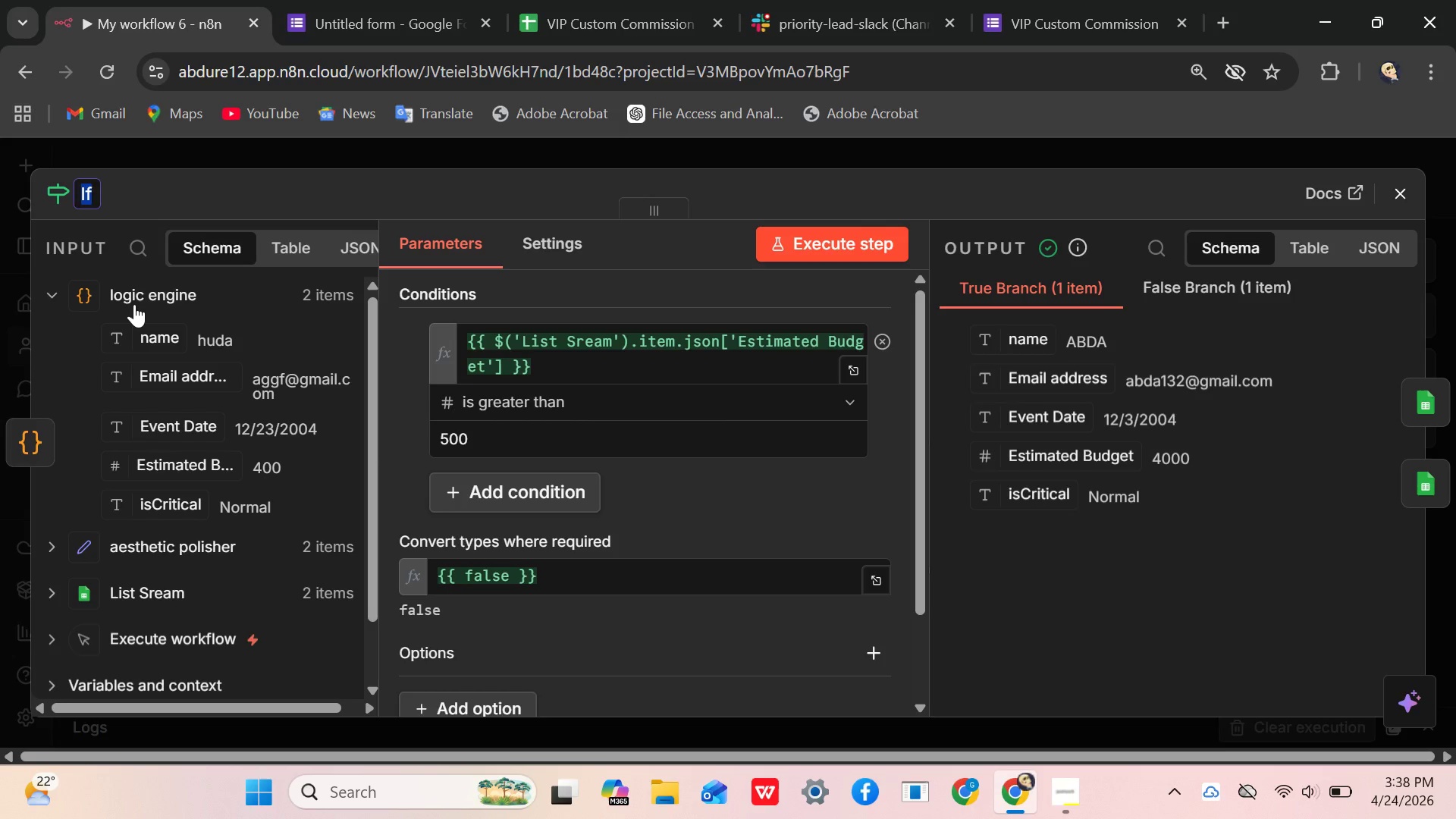 
key(Backspace)
type(Desion )
key(Backspace)
key(Backspace)
key(Backspace)
key(Backspace)
key(Backspace)
type(c)
 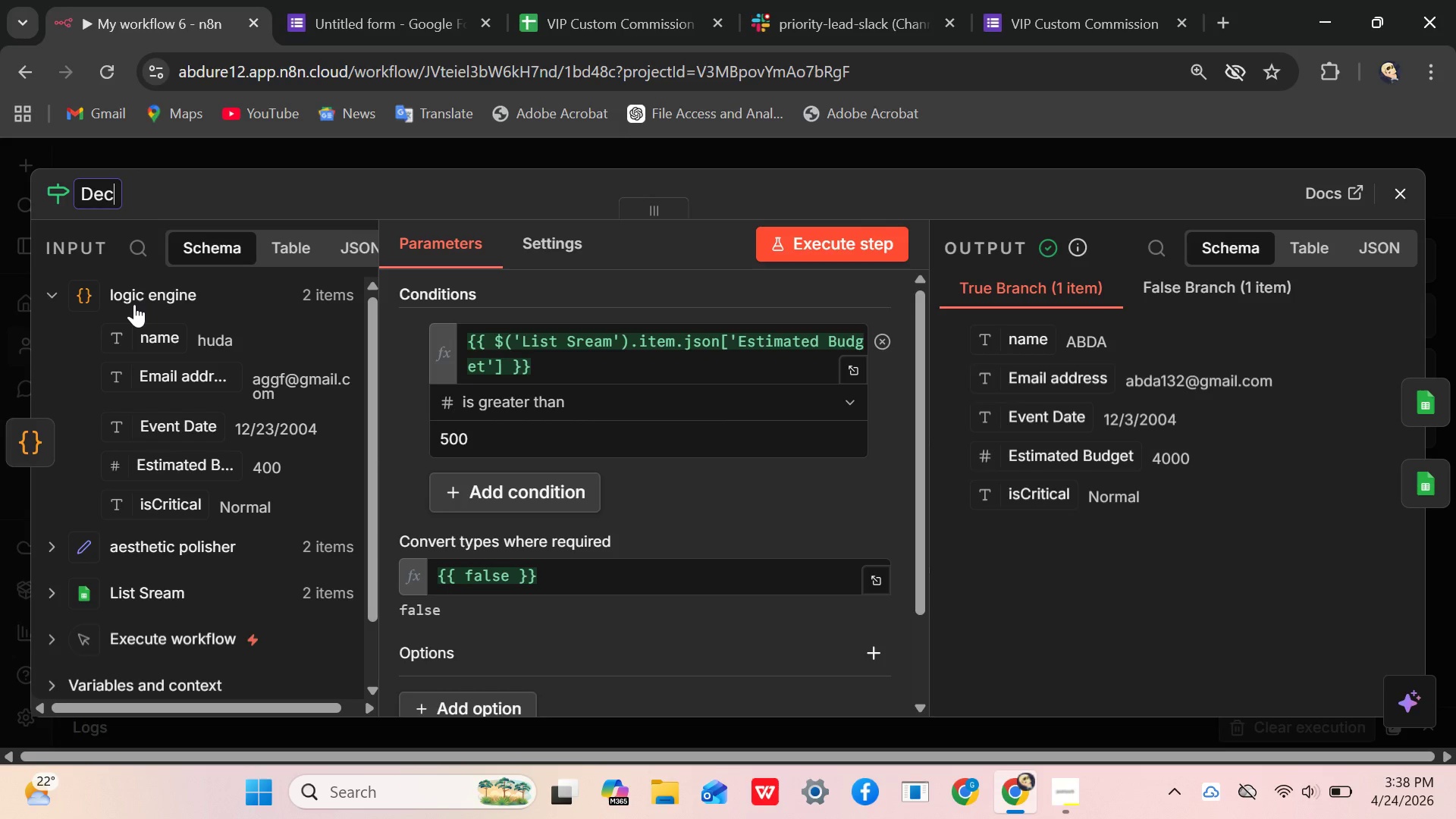 
type(ision Fork)
 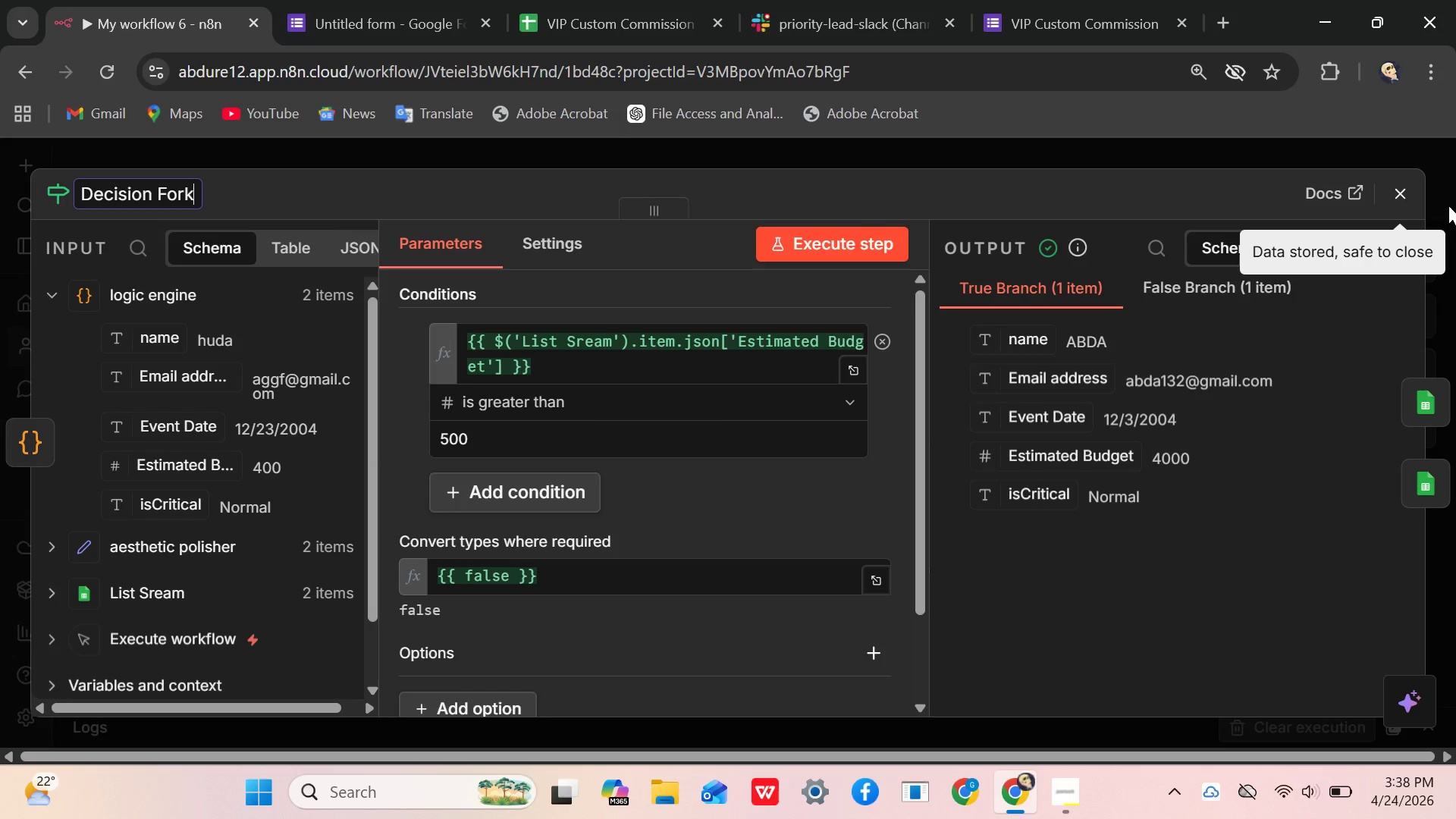 
left_click_drag(start_coordinate=[1144, 195], to_coordinate=[1406, 186])
 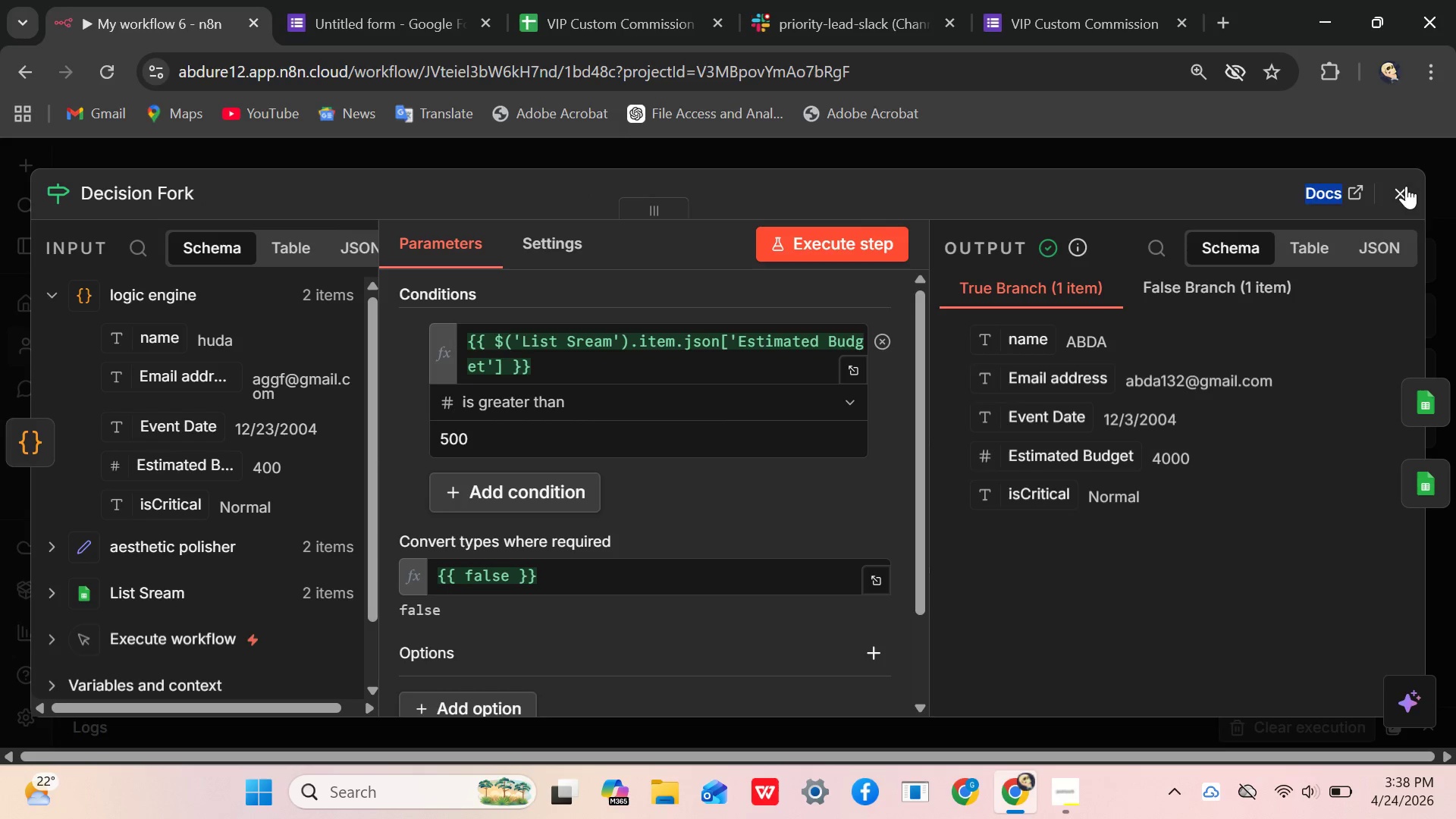 
left_click([1406, 186])
 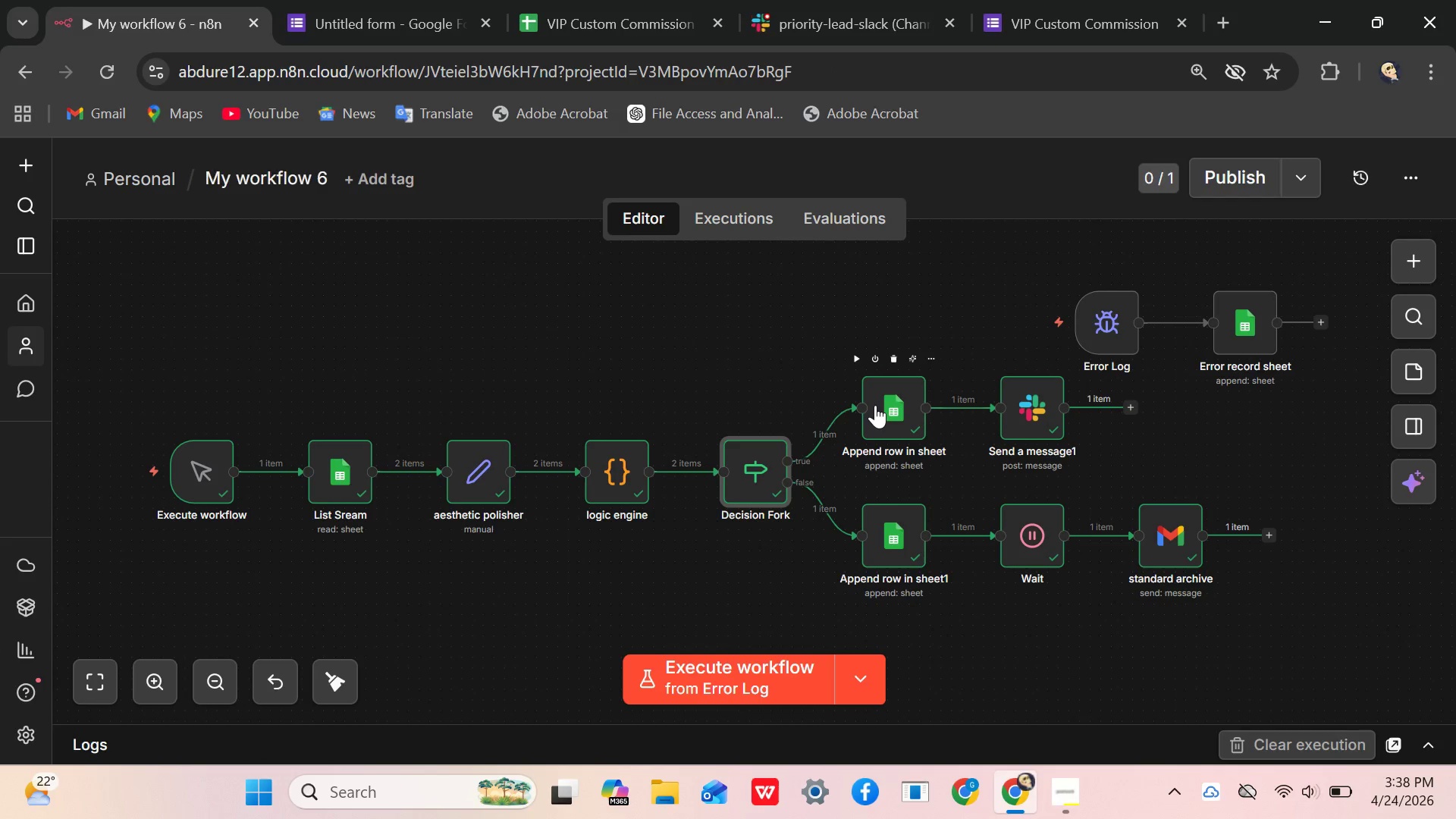 
double_click([880, 405])
 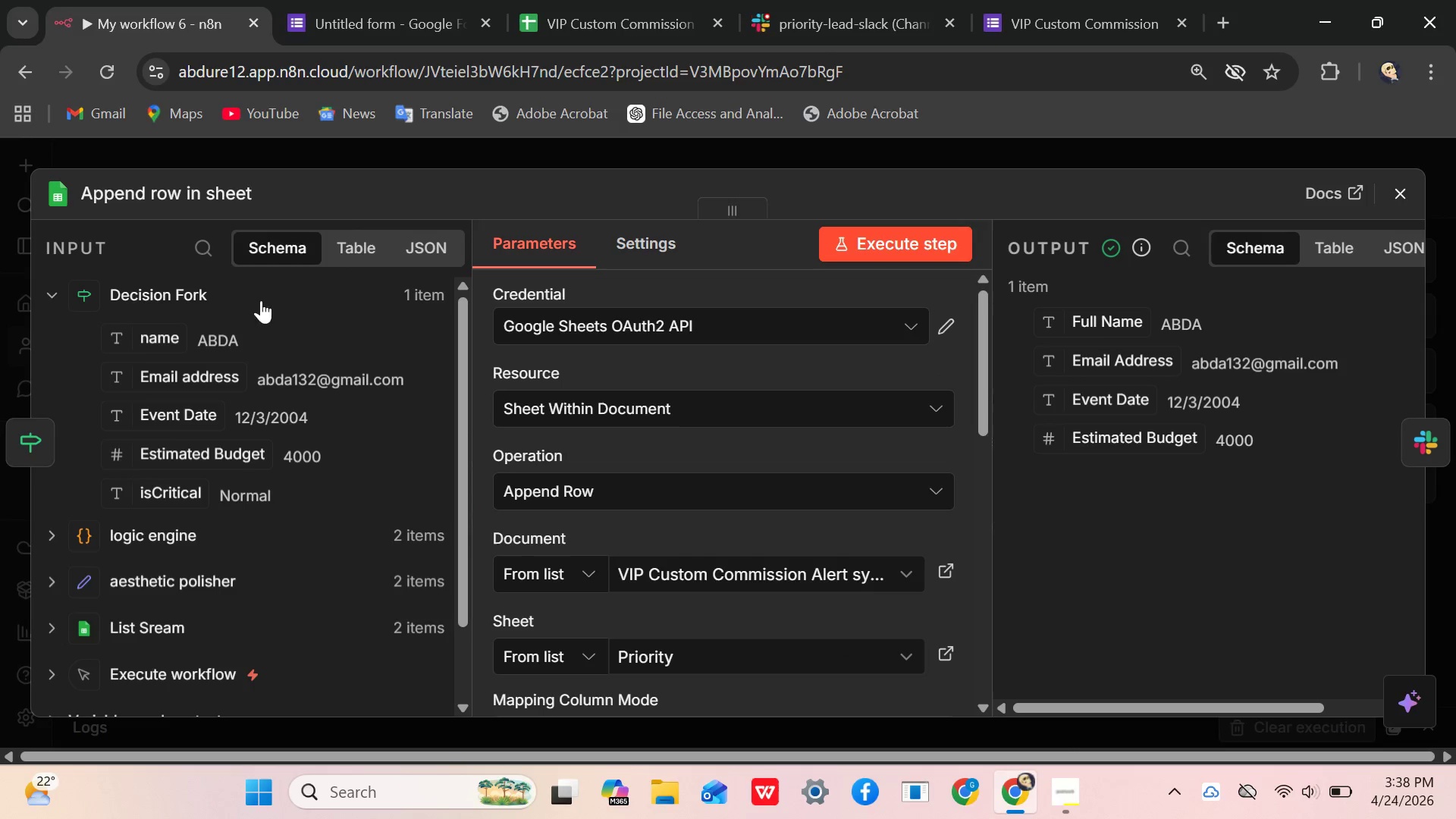 
left_click([205, 192])
 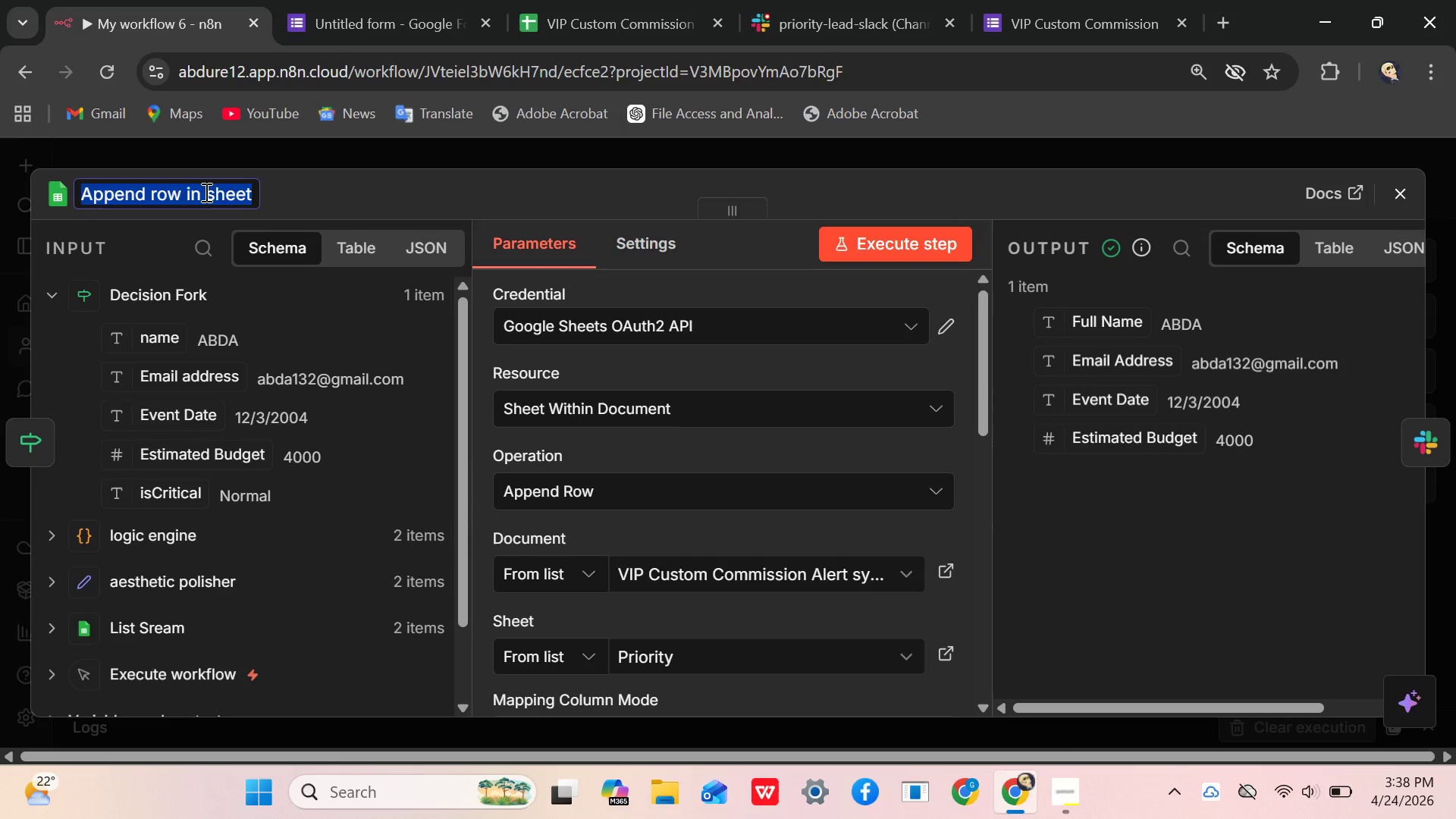 
key(Backspace)
 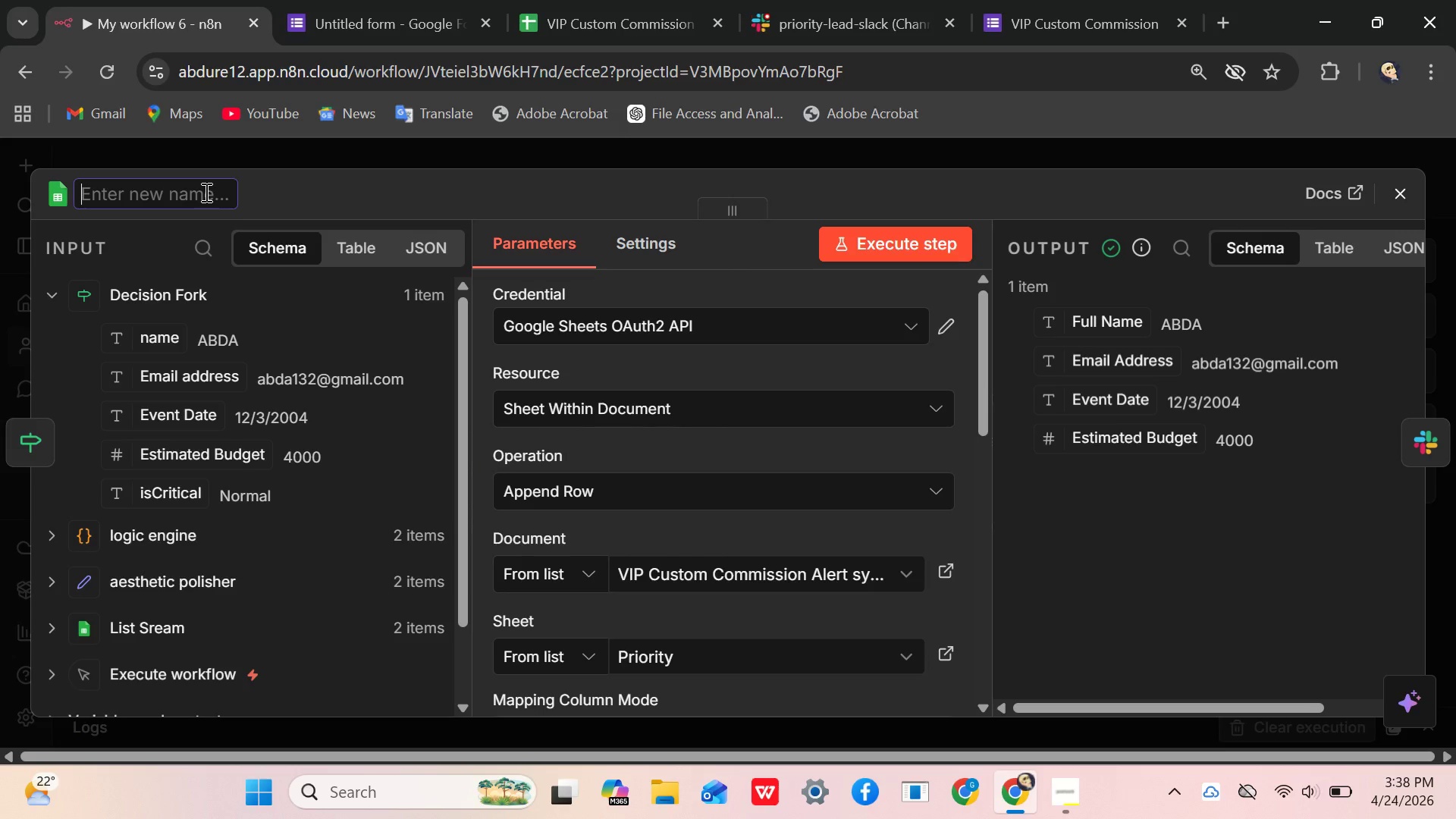 
type(High p)
key(Backspace)
type(p)
key(Backspace)
type(Priority sh)
 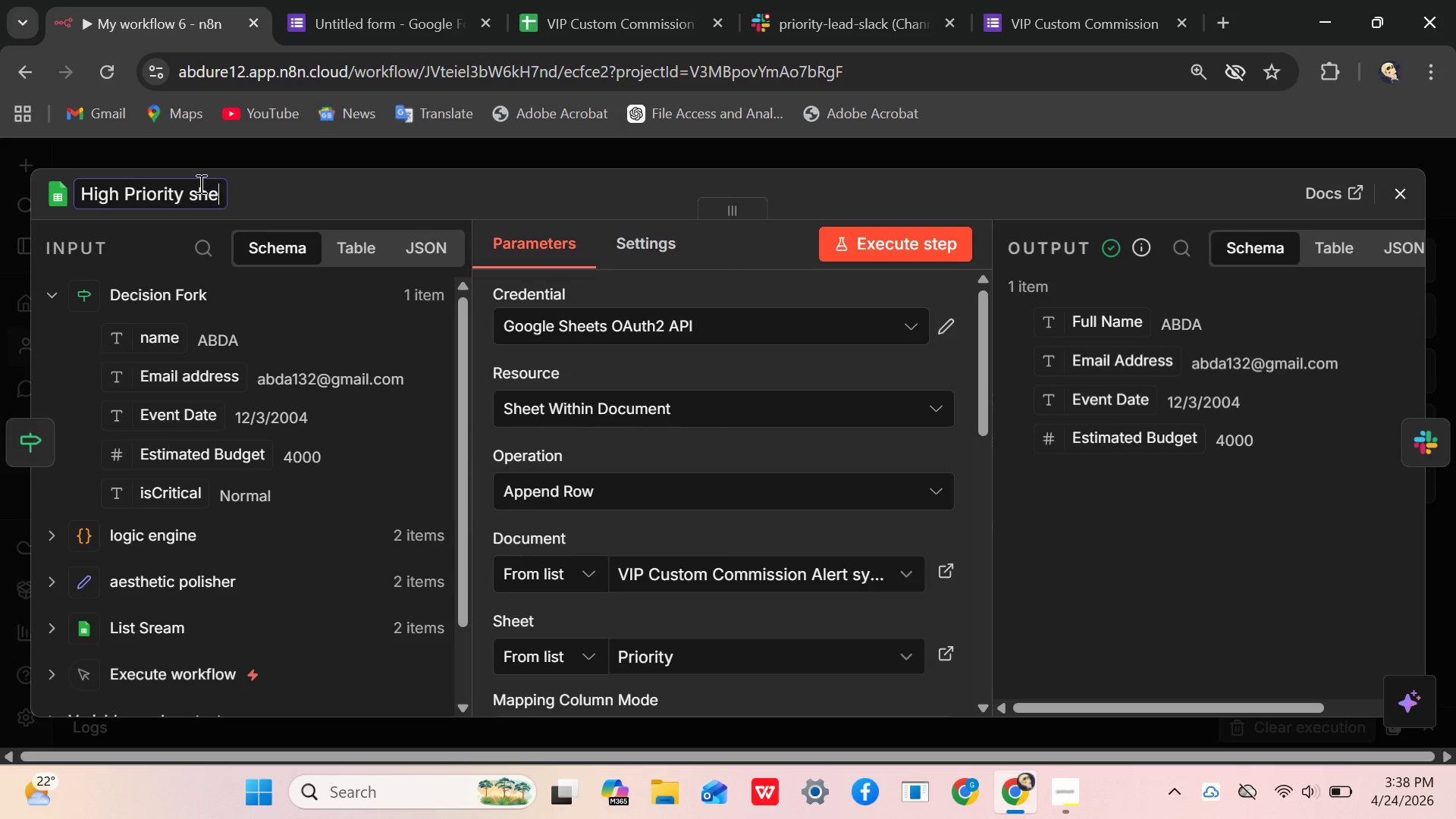 
type(eet)
 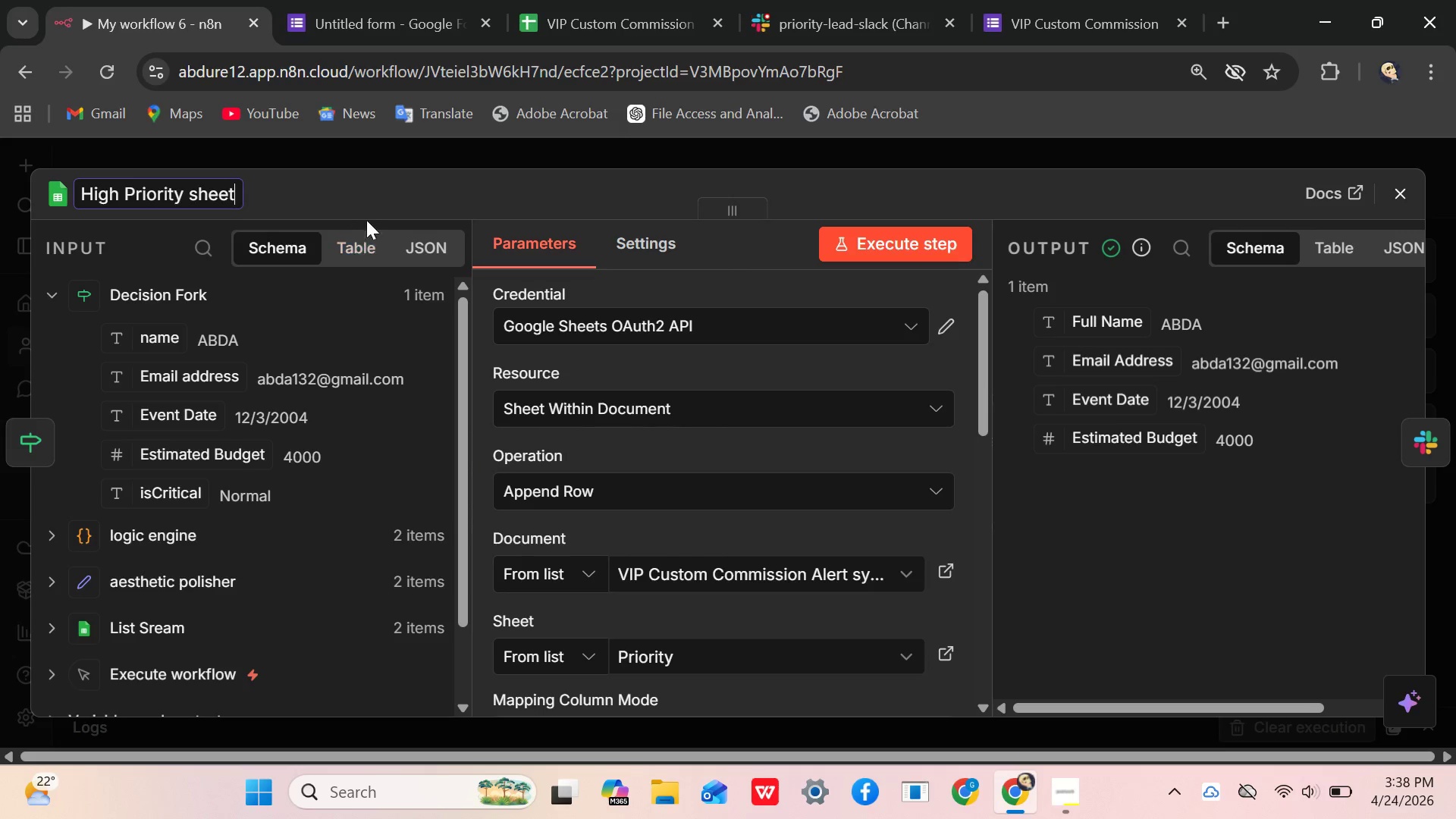 
left_click([389, 199])
 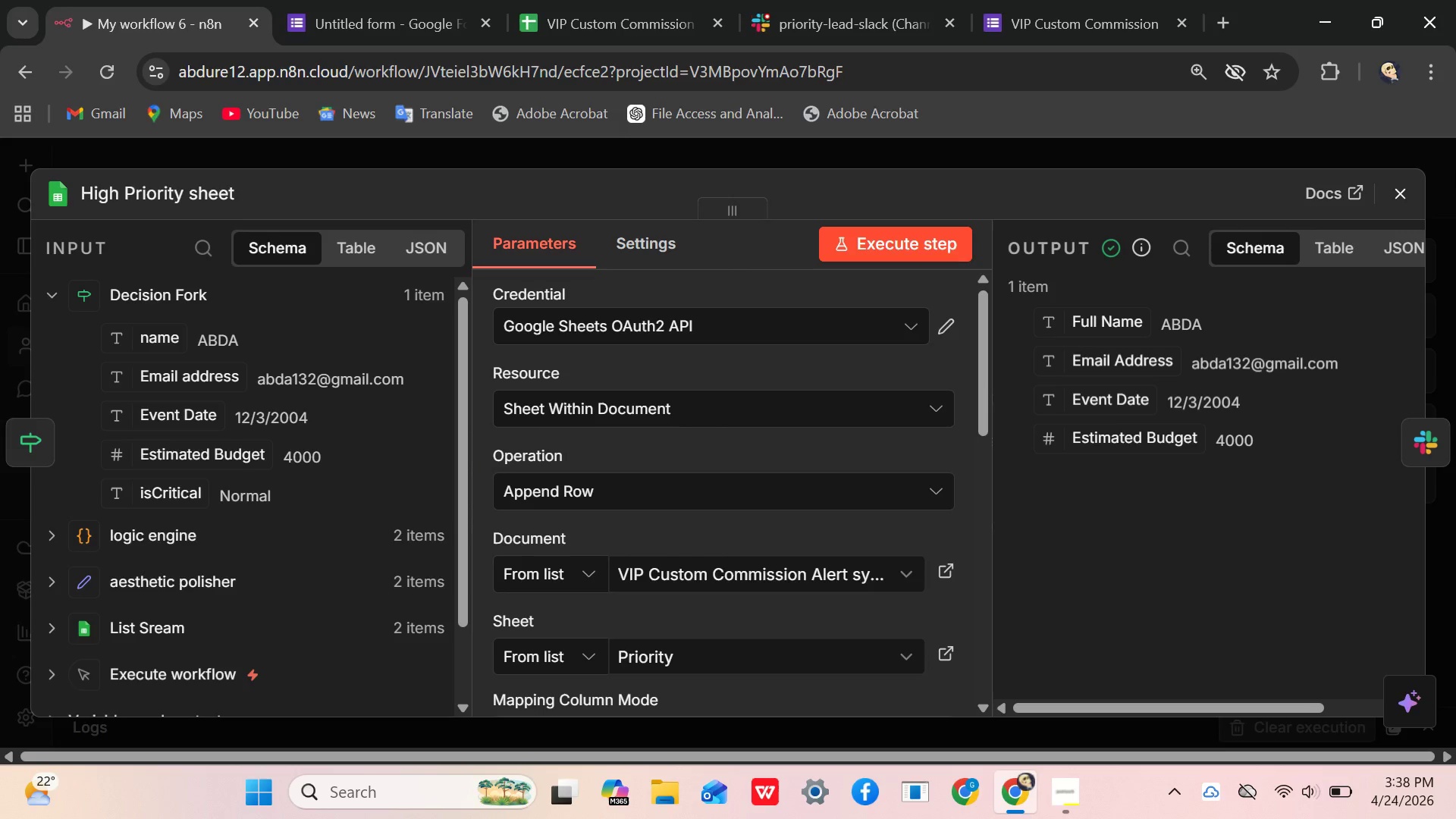 
left_click([1401, 178])
 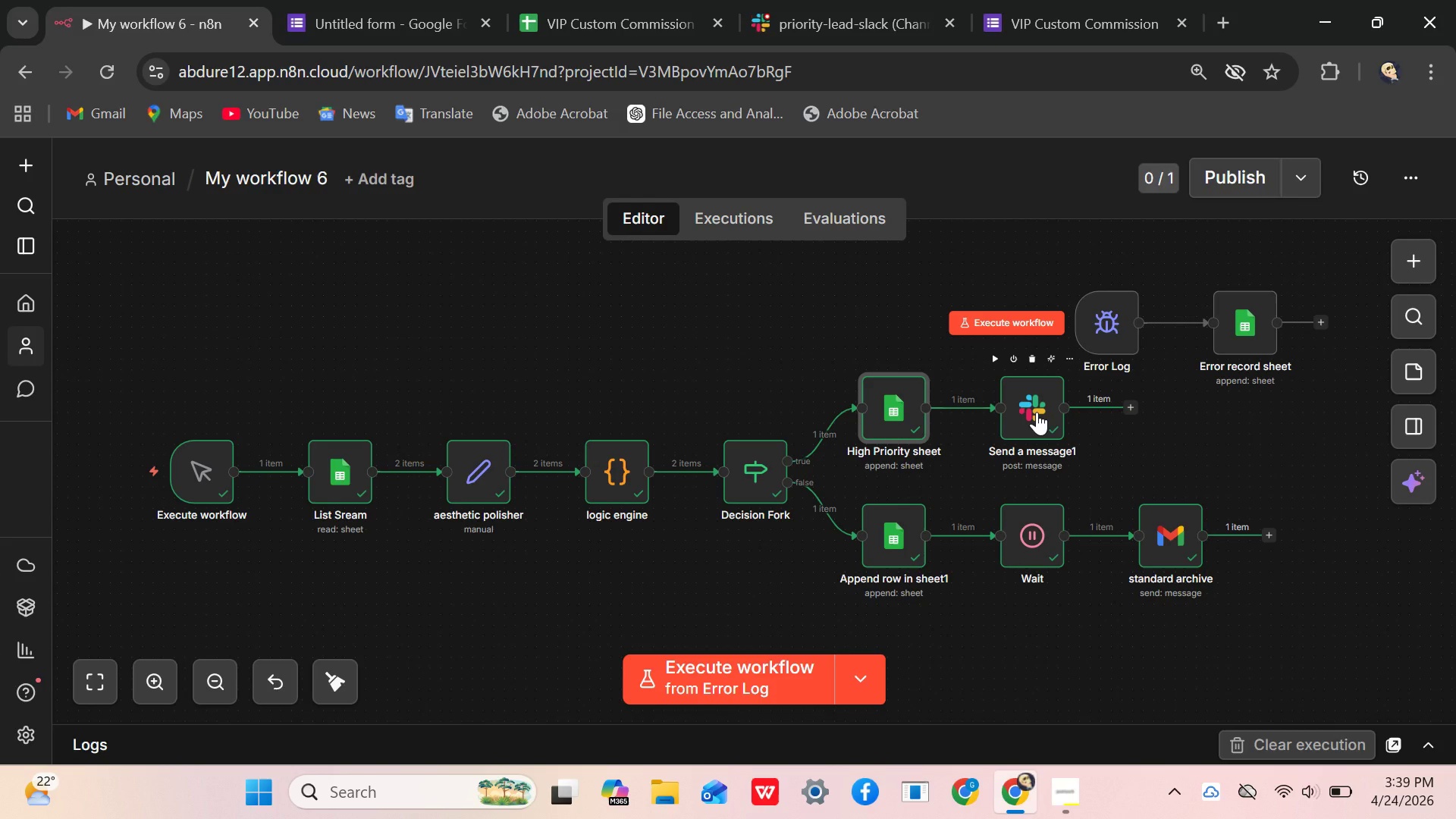 
wait(7.16)
 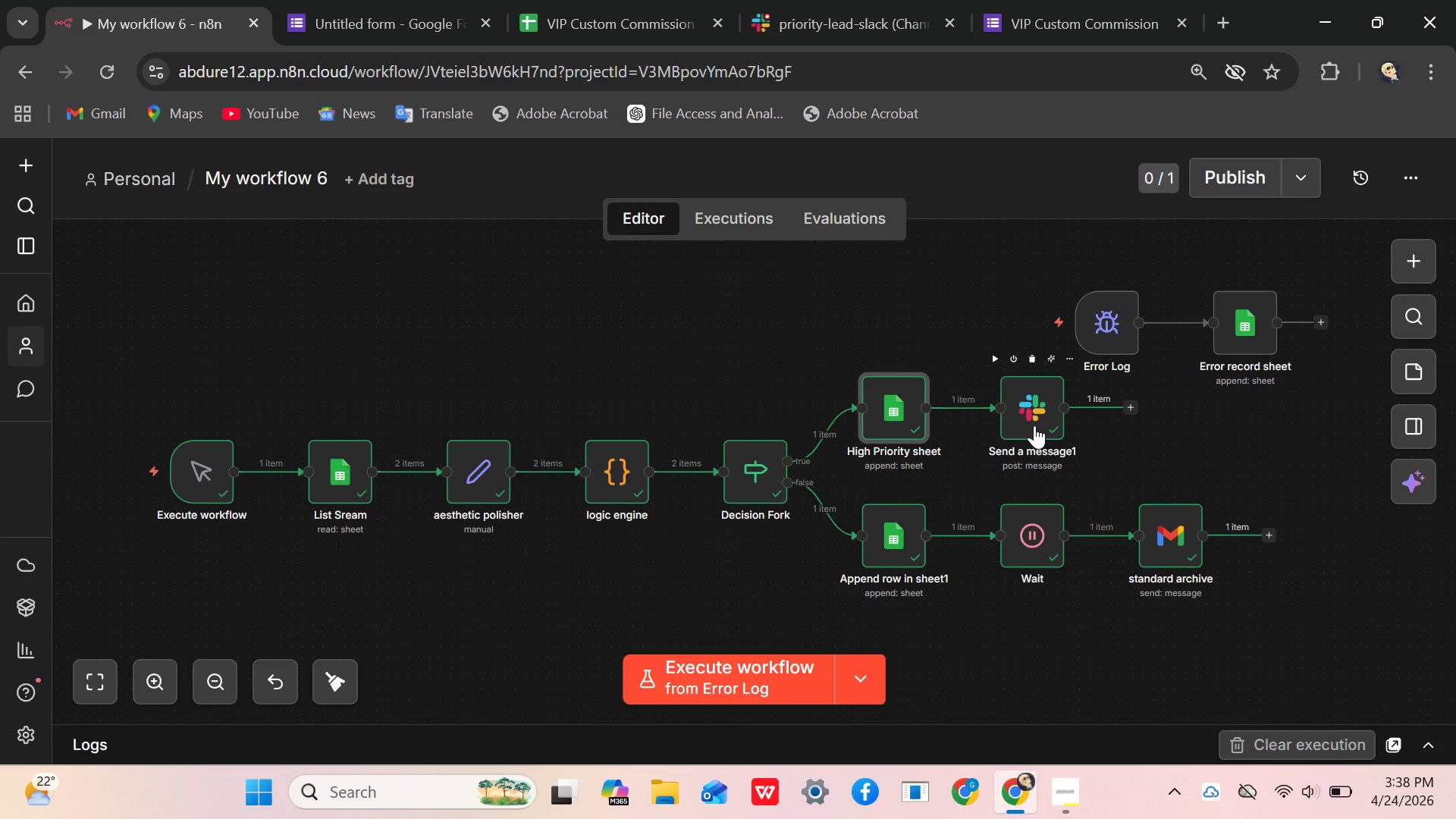 
double_click([1043, 407])
 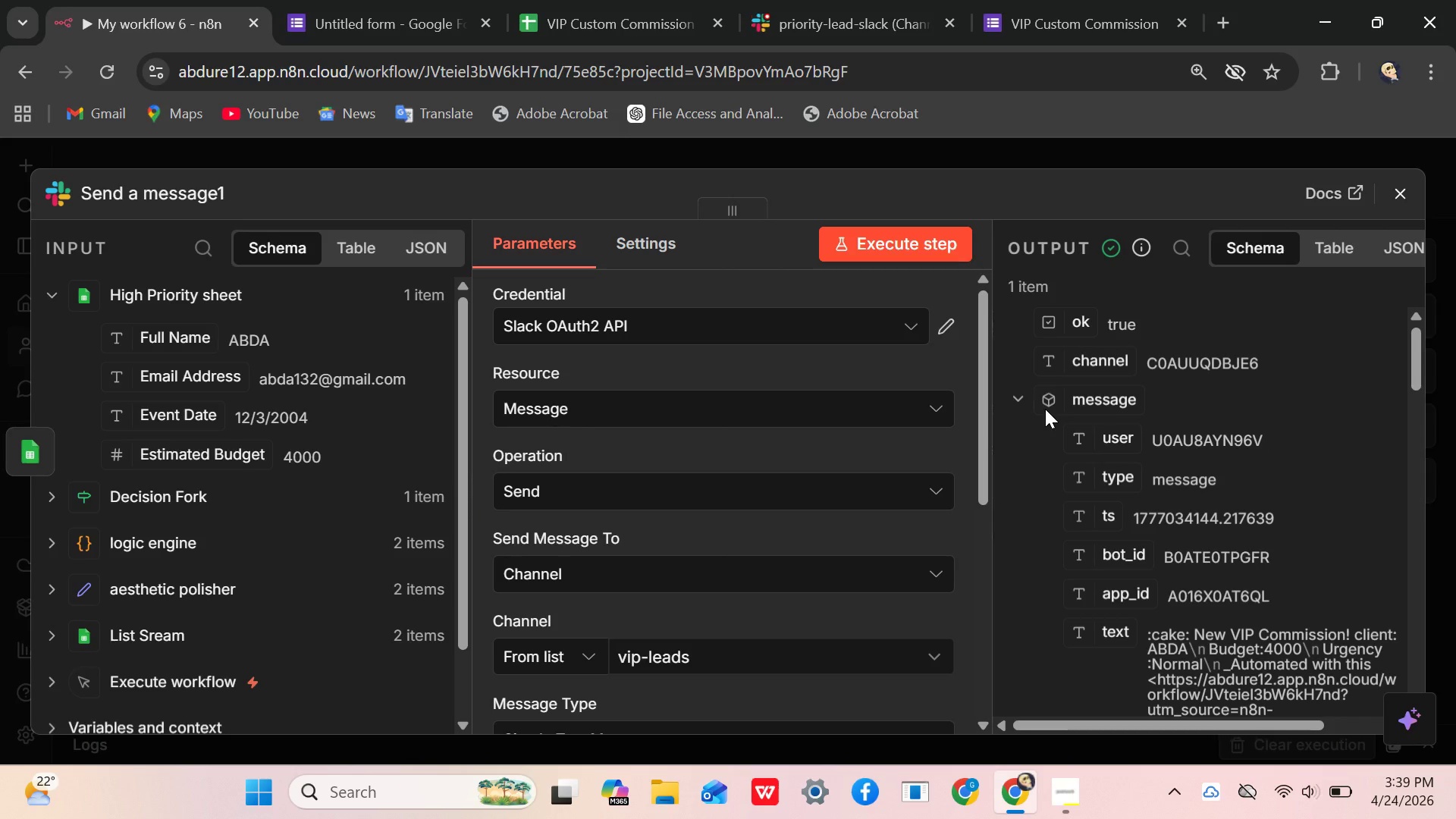 
wait(9.08)
 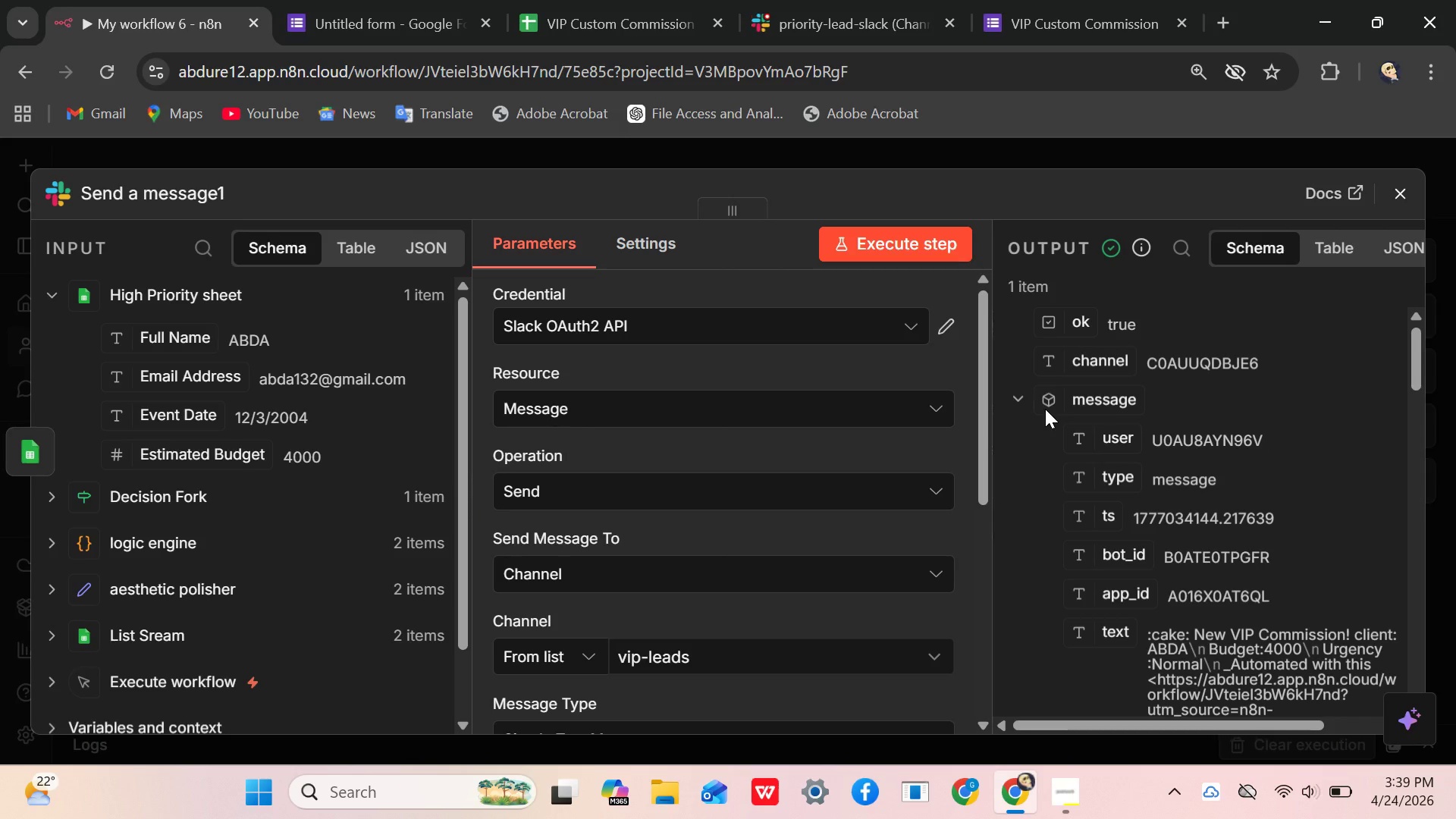 
key(Backspace)
 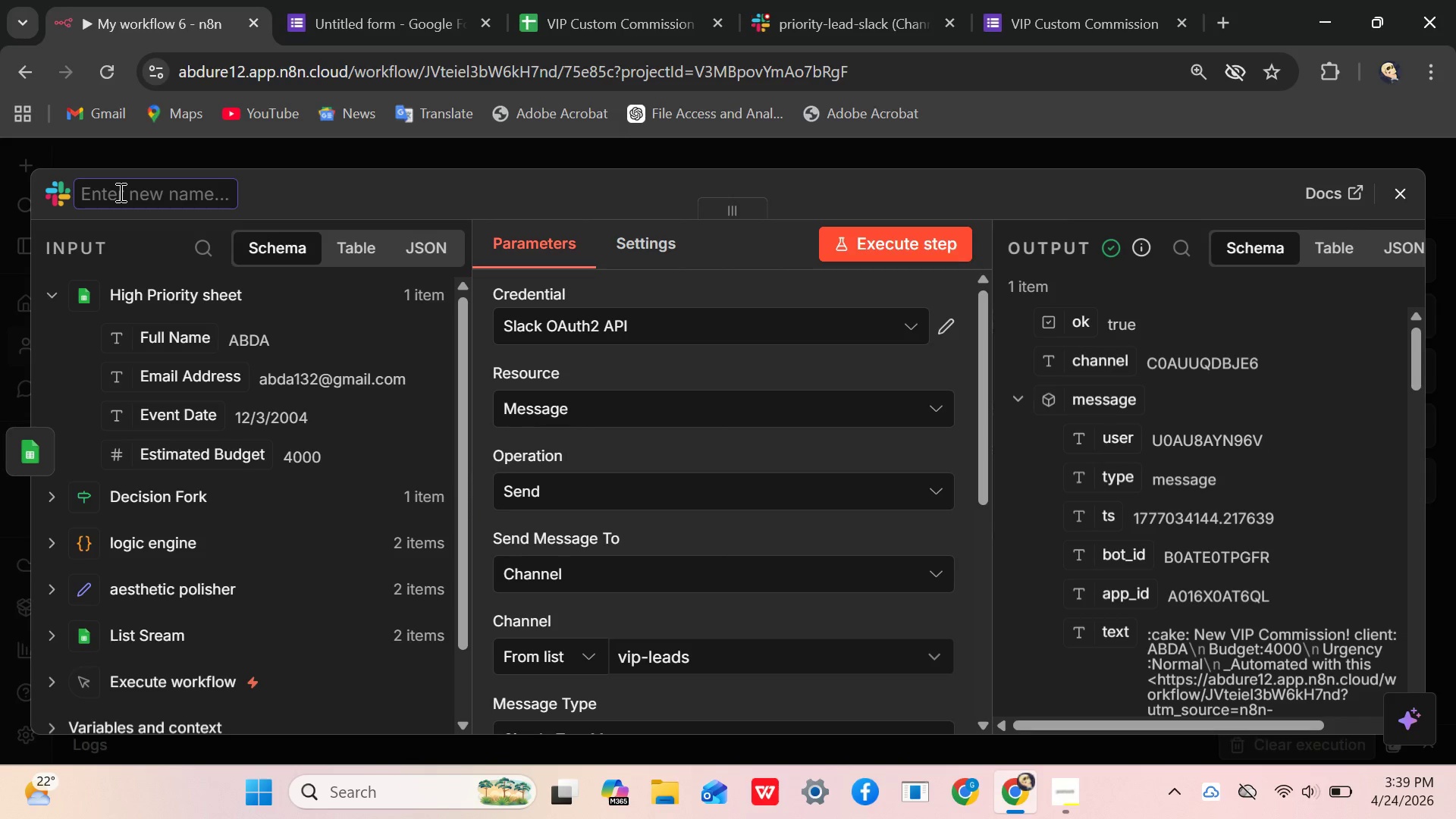 
key(Tab)
 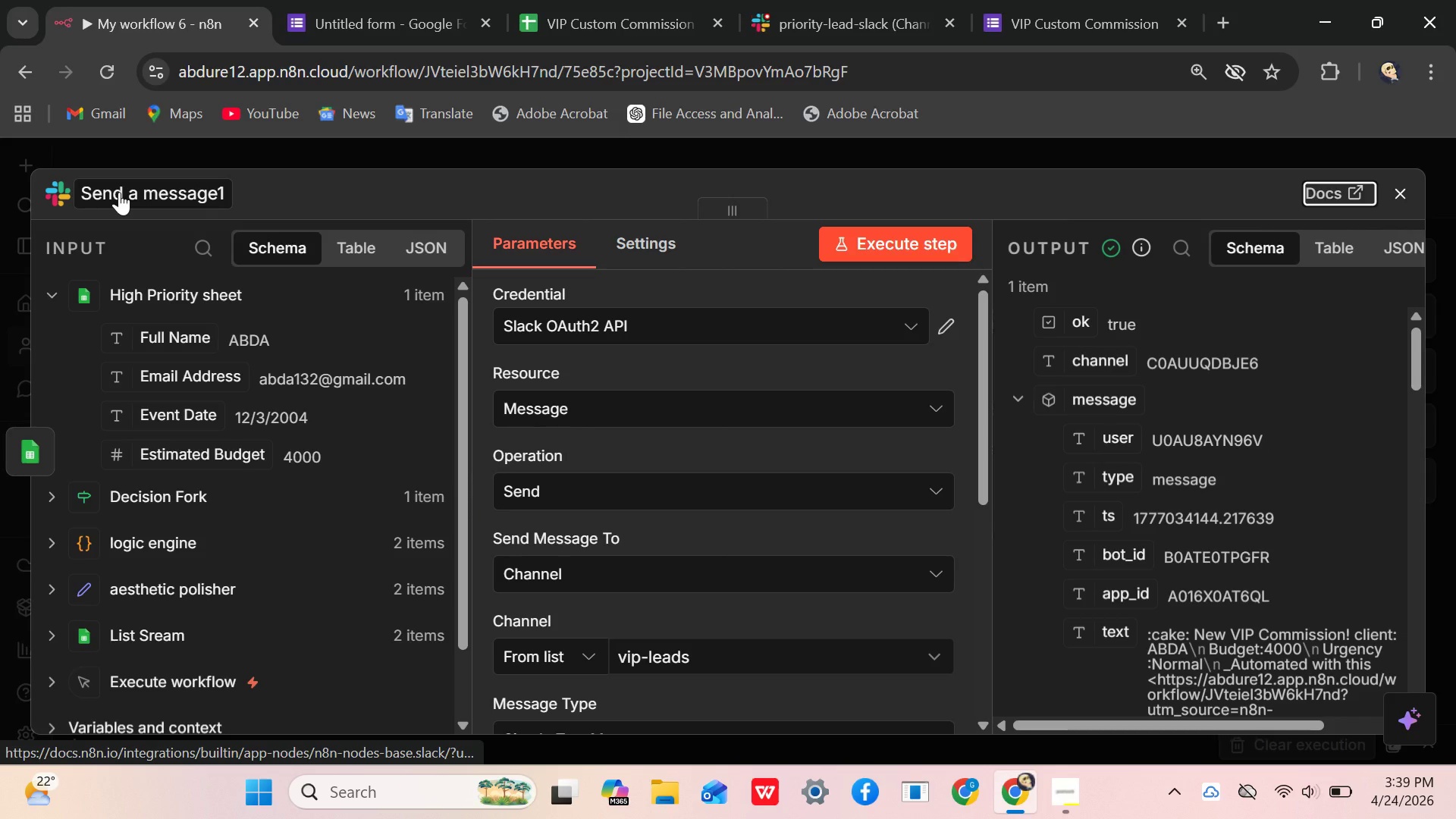 
key(Tab)
 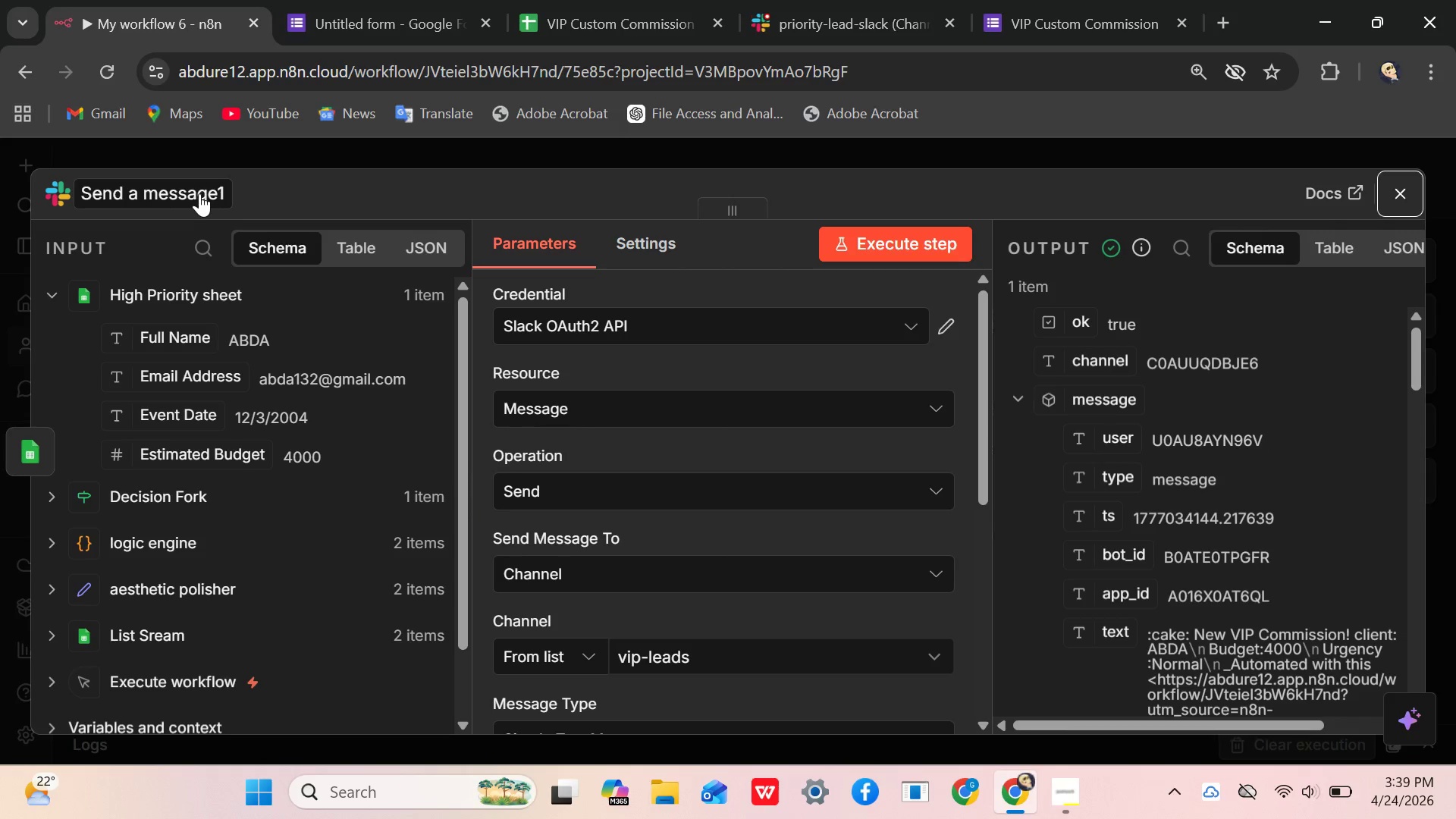 
left_click([200, 193])
 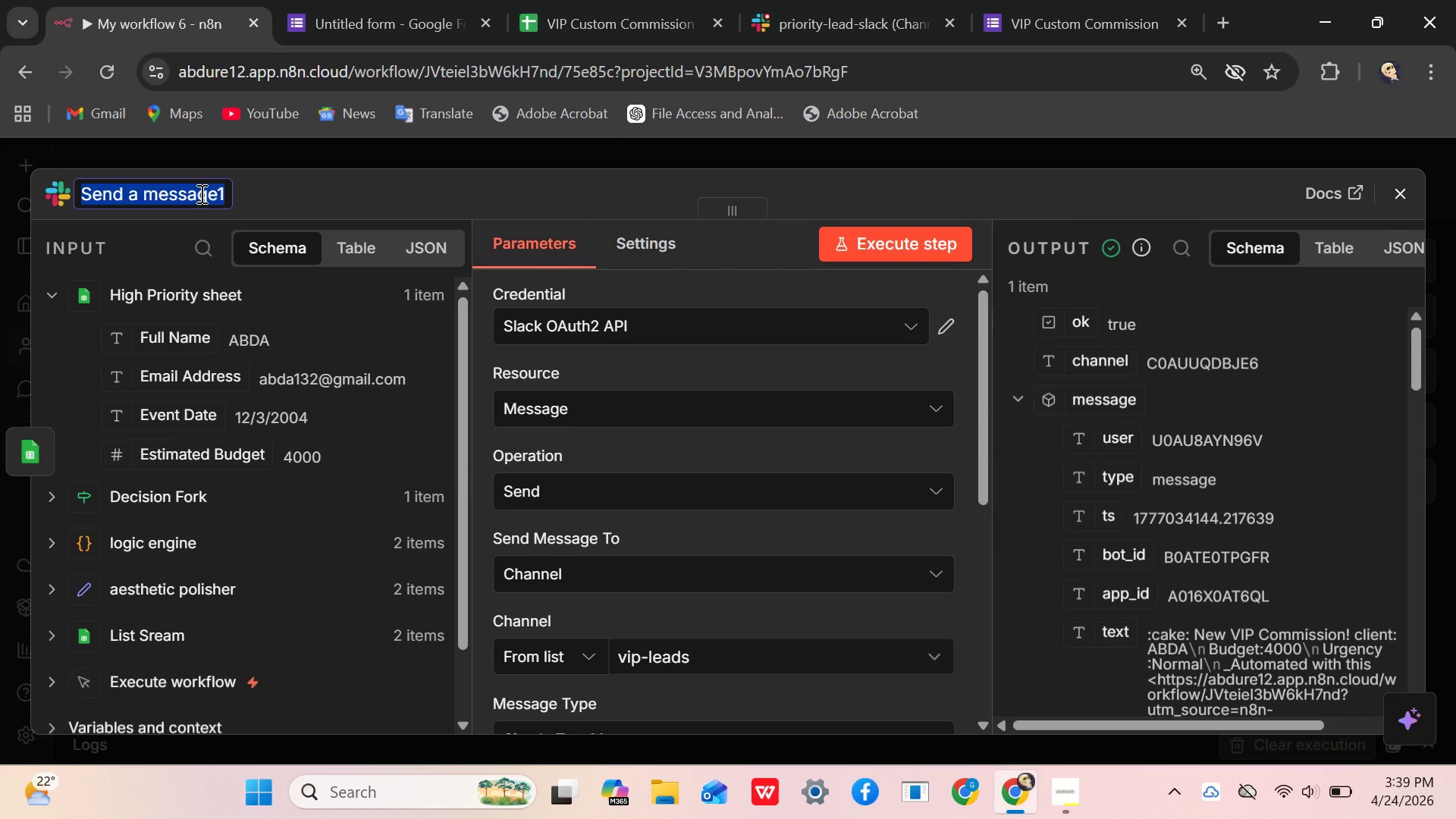 
key(Backspace)
 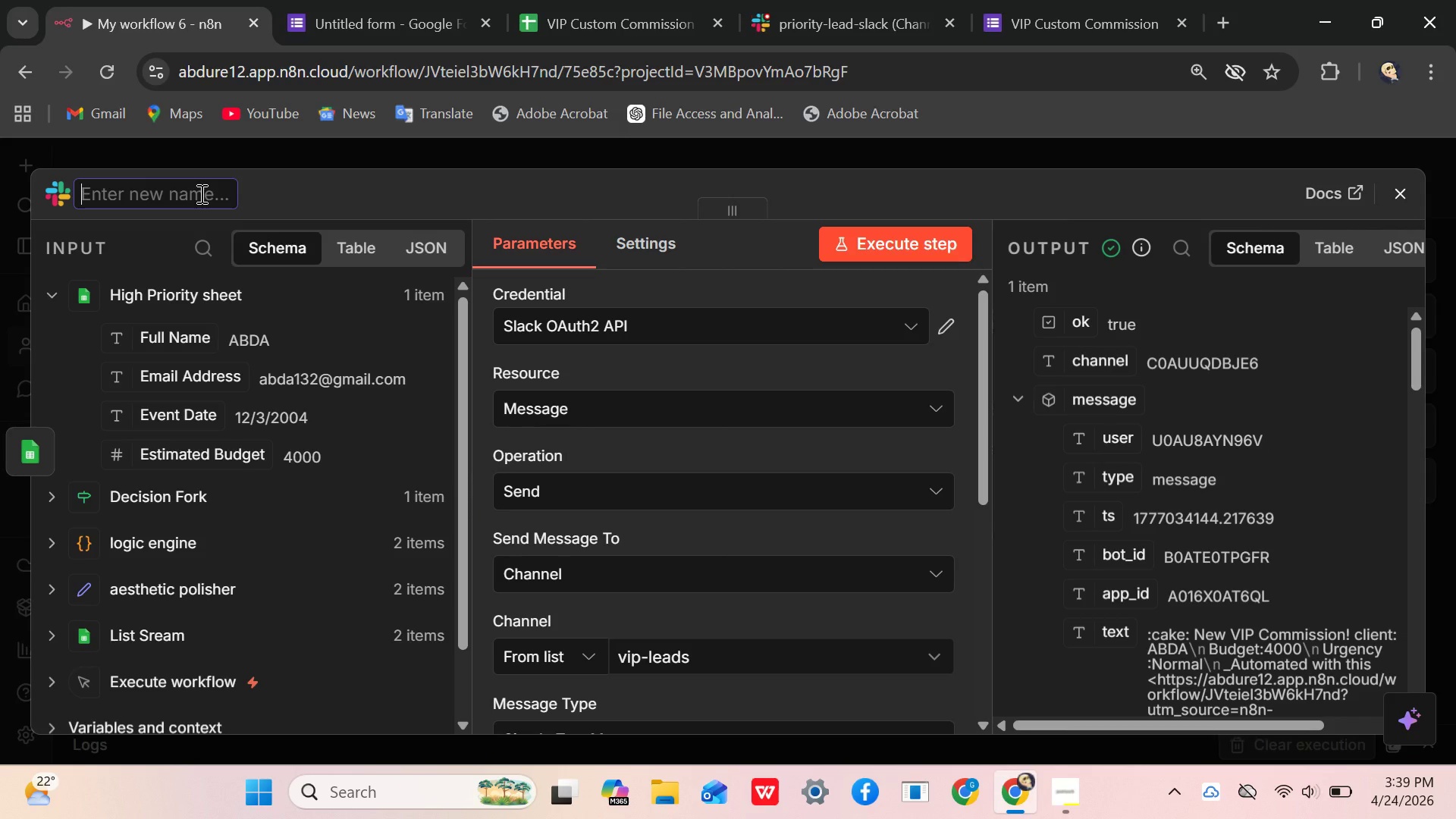 
key(CapsLock)
 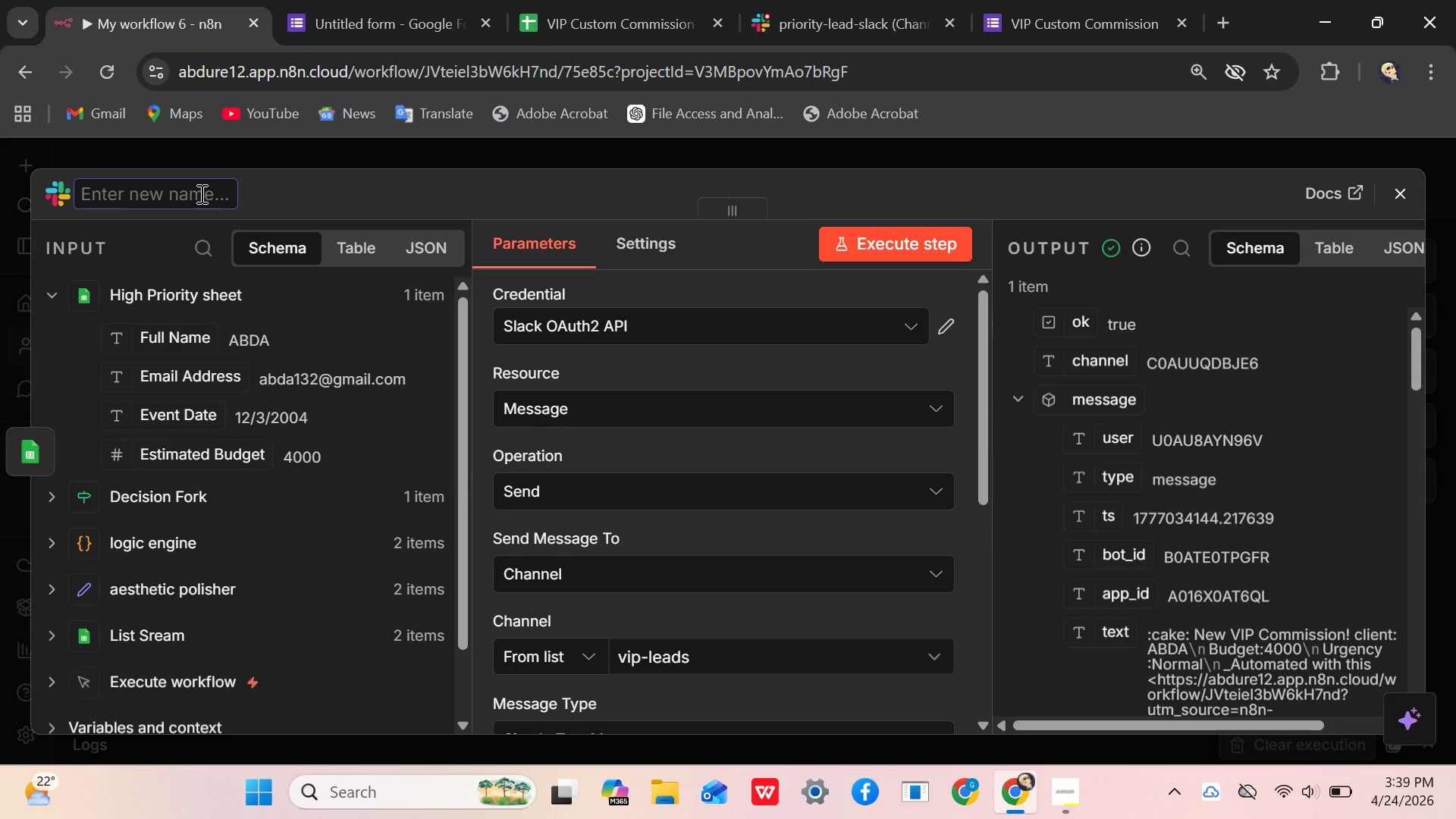 
key(P)
 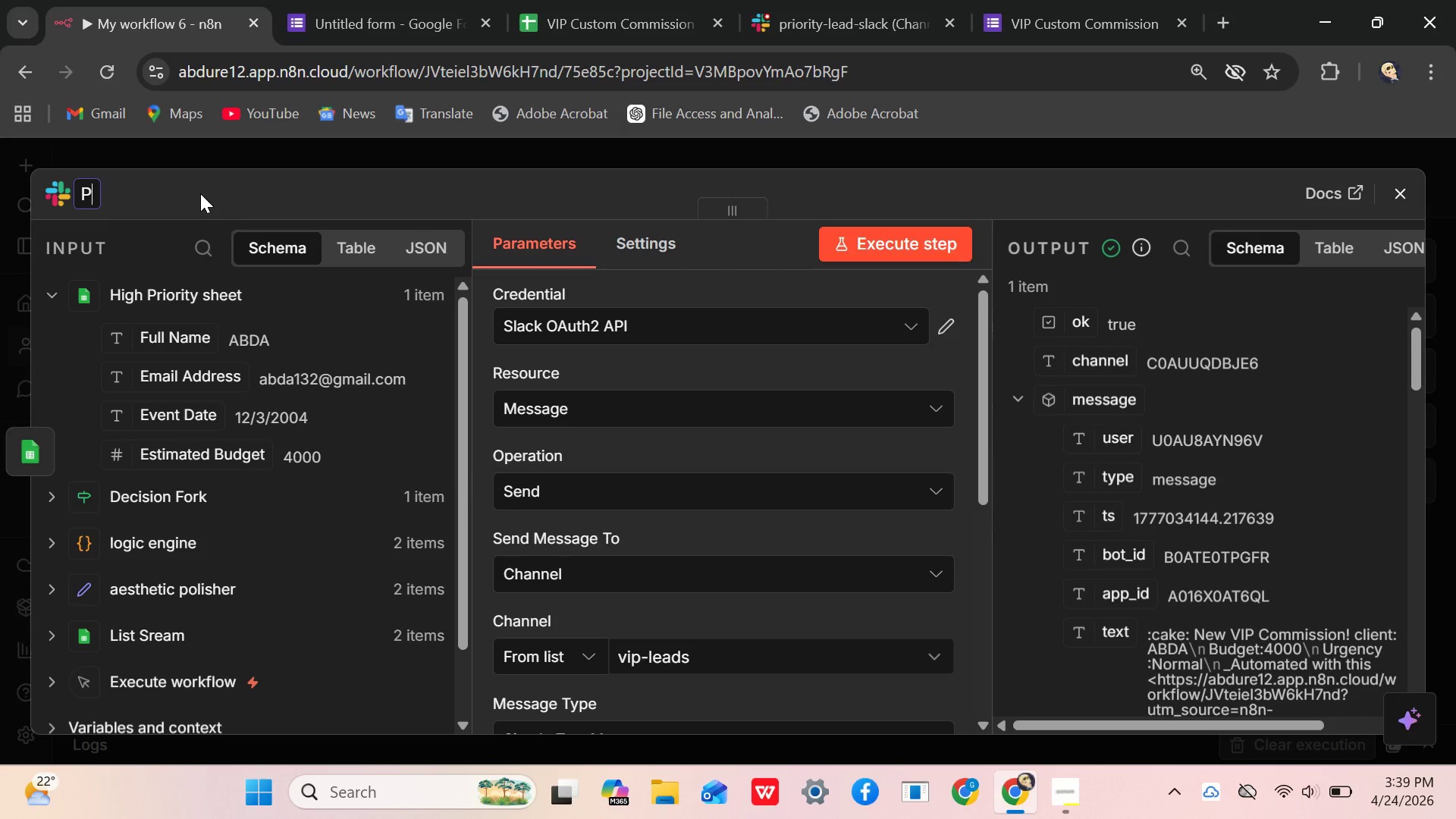 
key(CapsLock)
 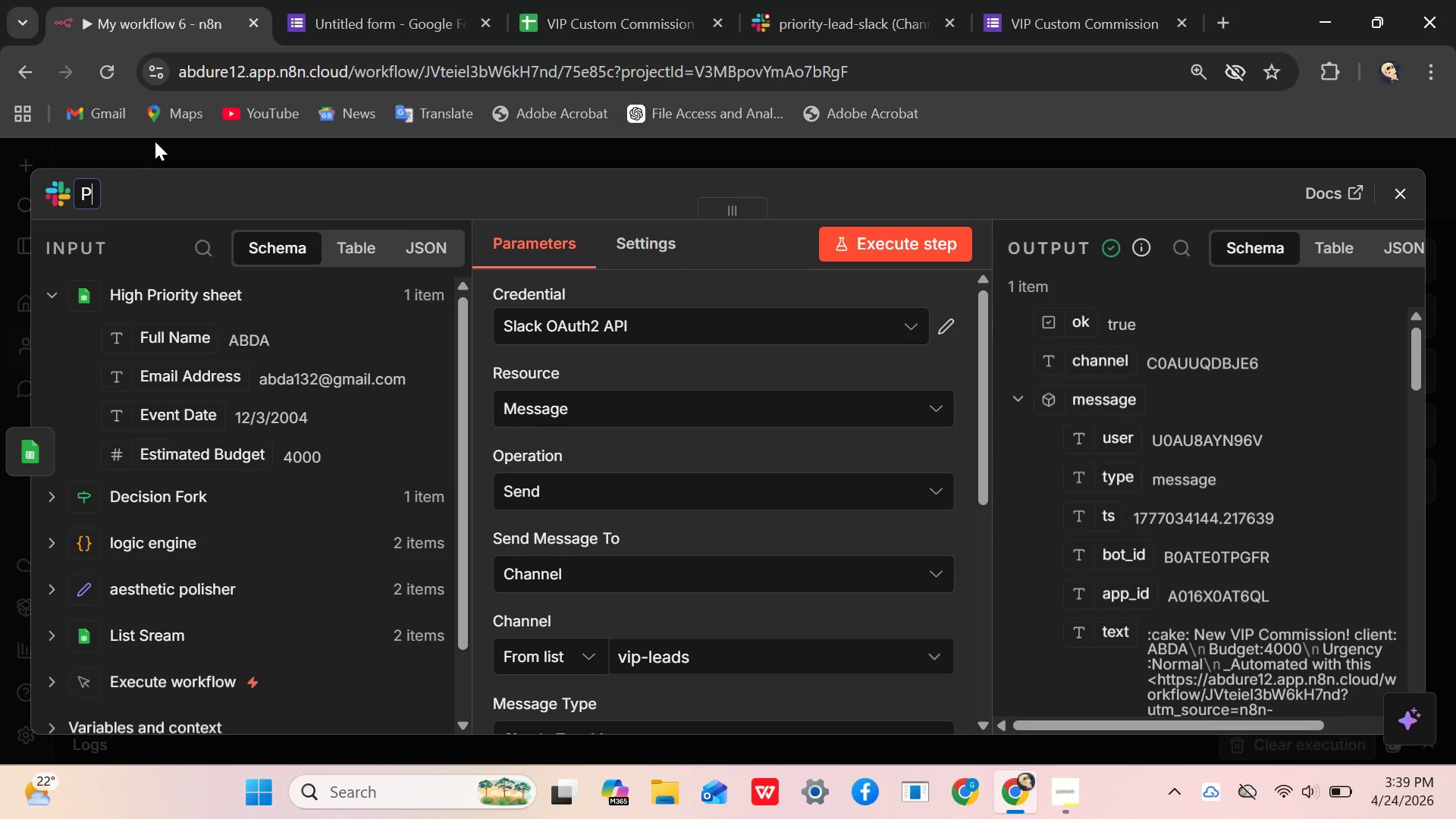 
type(rio)
 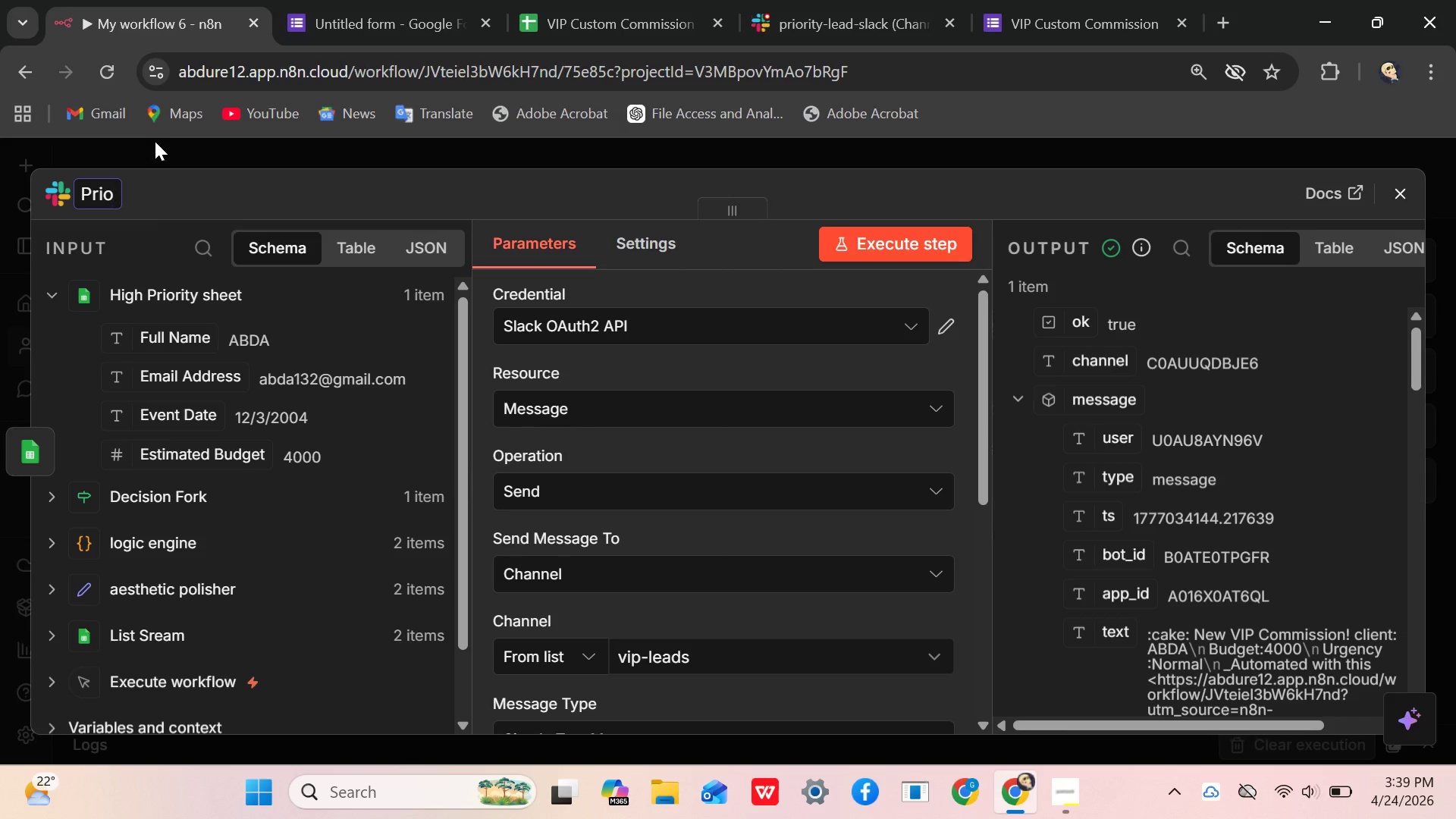 
type(ir)
key(Backspace)
key(Backspace)
 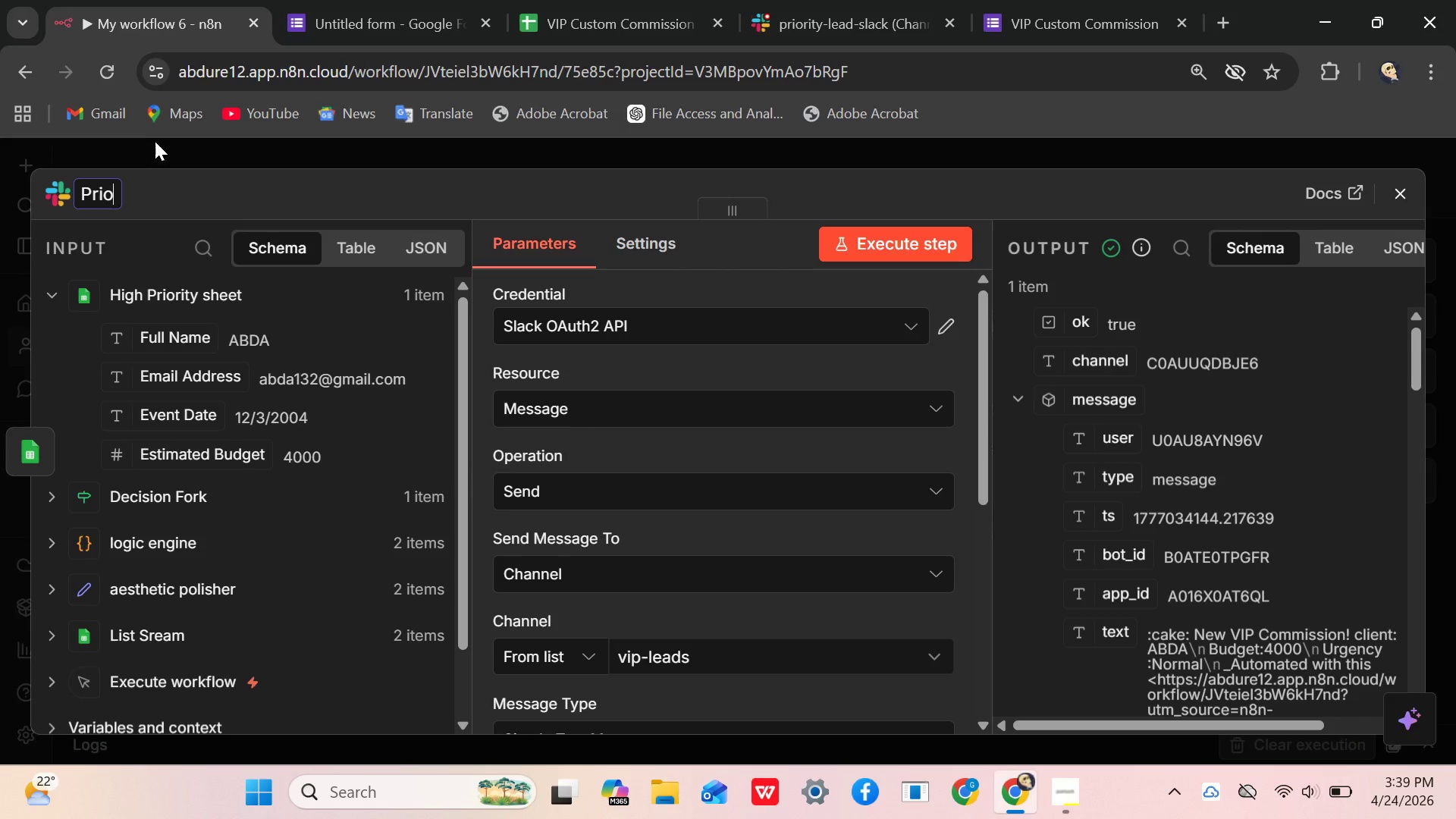 
wait(5.94)
 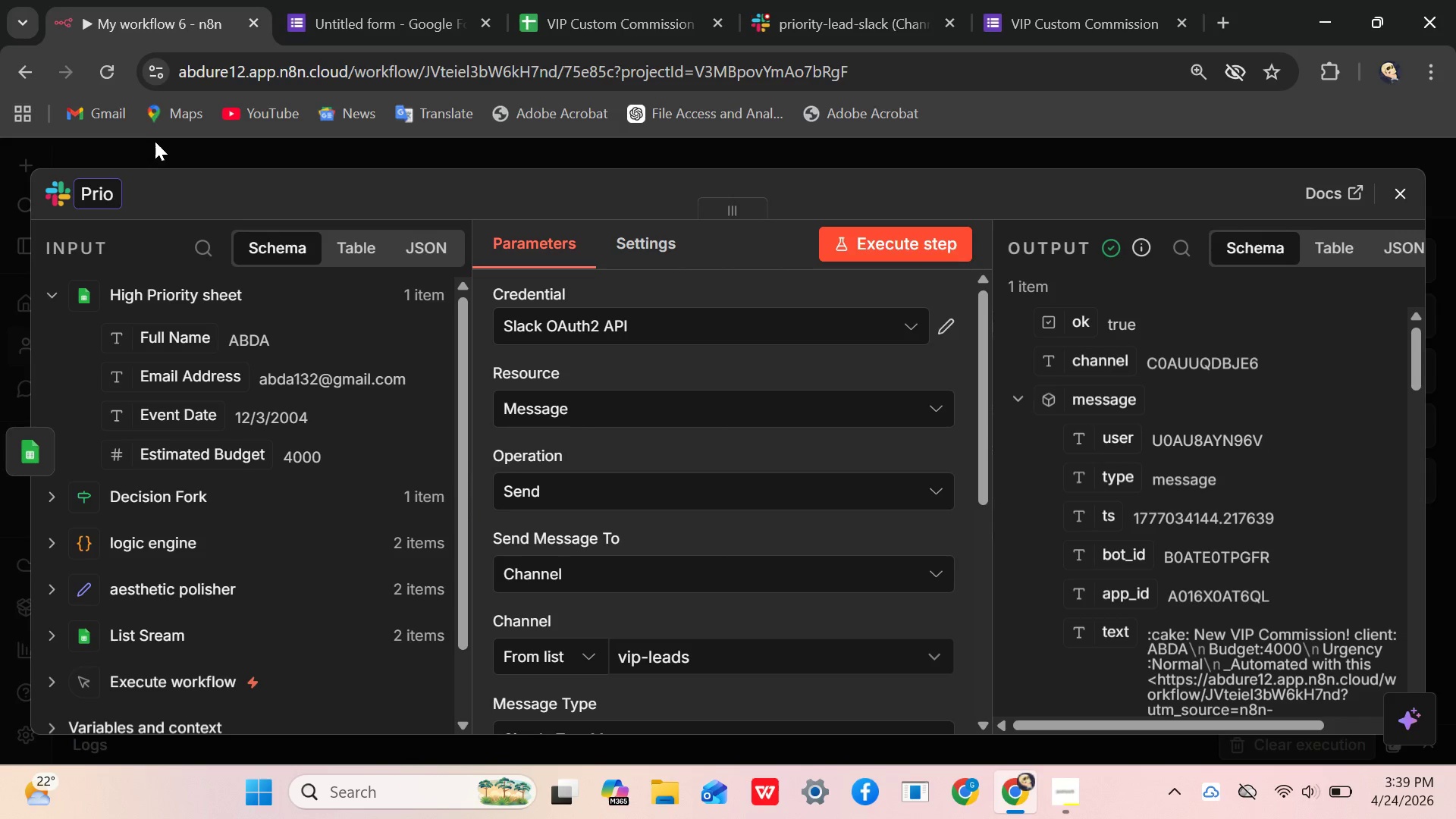 
type(rity Slack)
 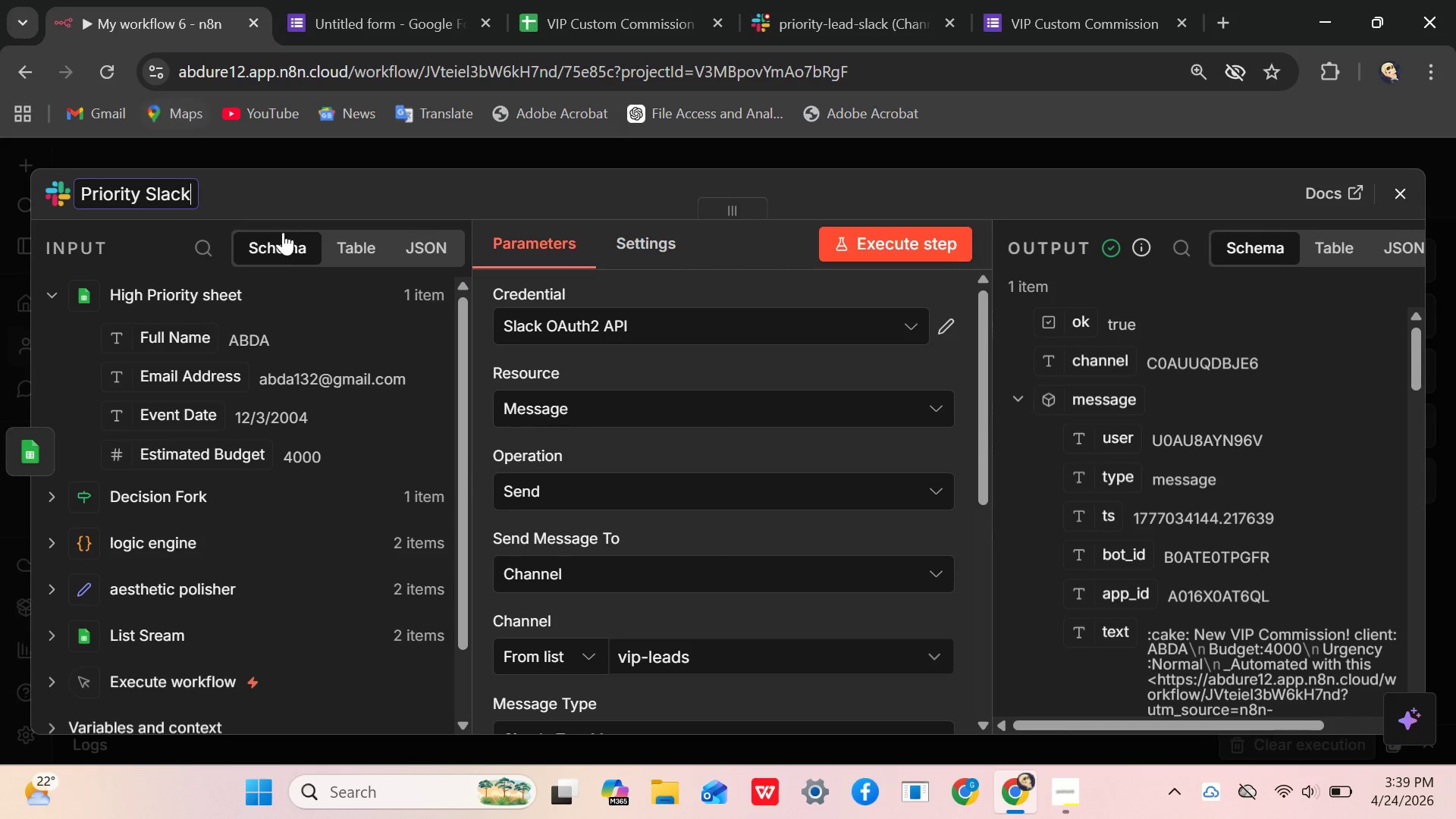 
left_click([291, 199])
 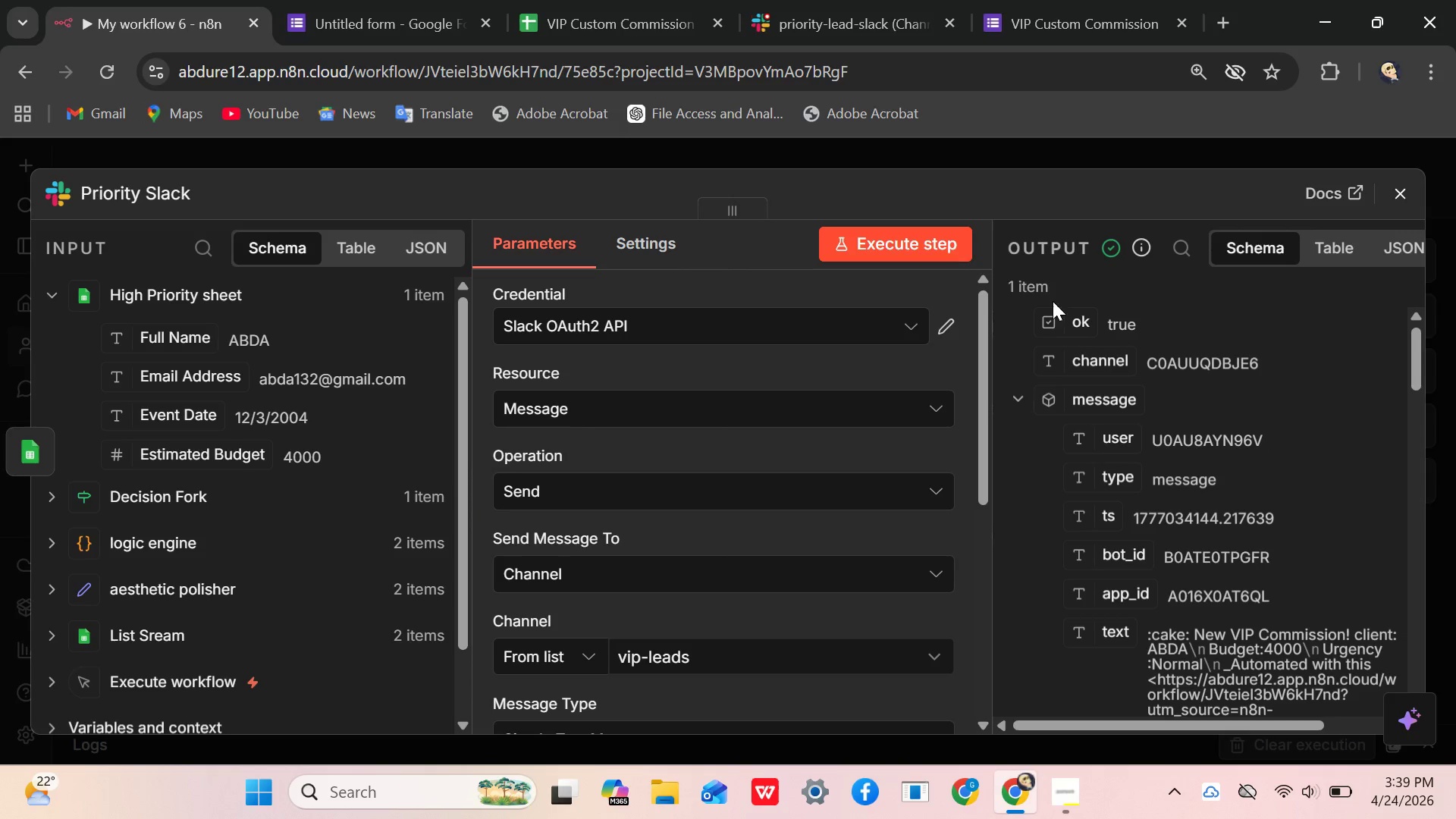 
mouse_move([1372, 205])
 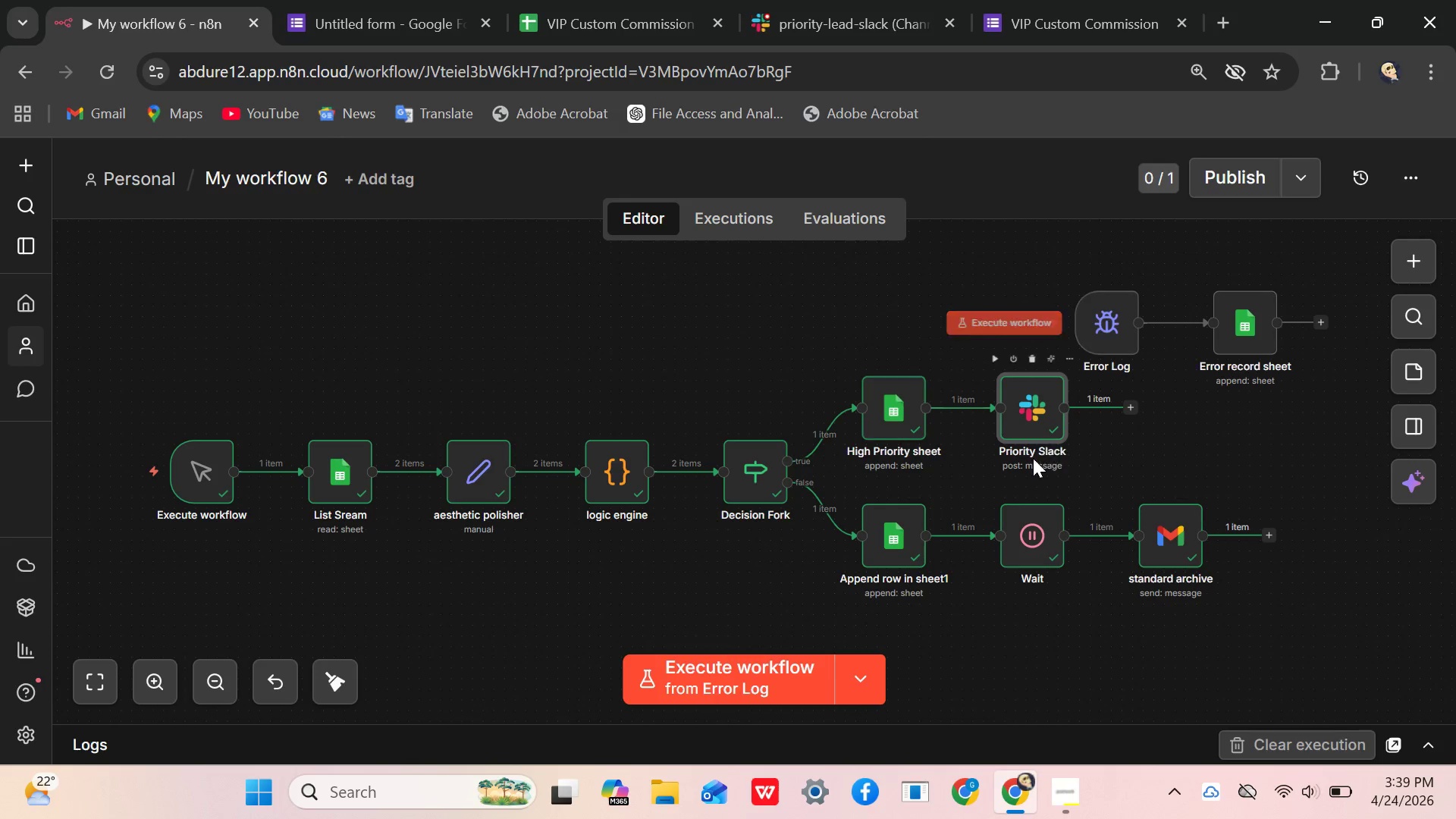 
mouse_move([927, 536])
 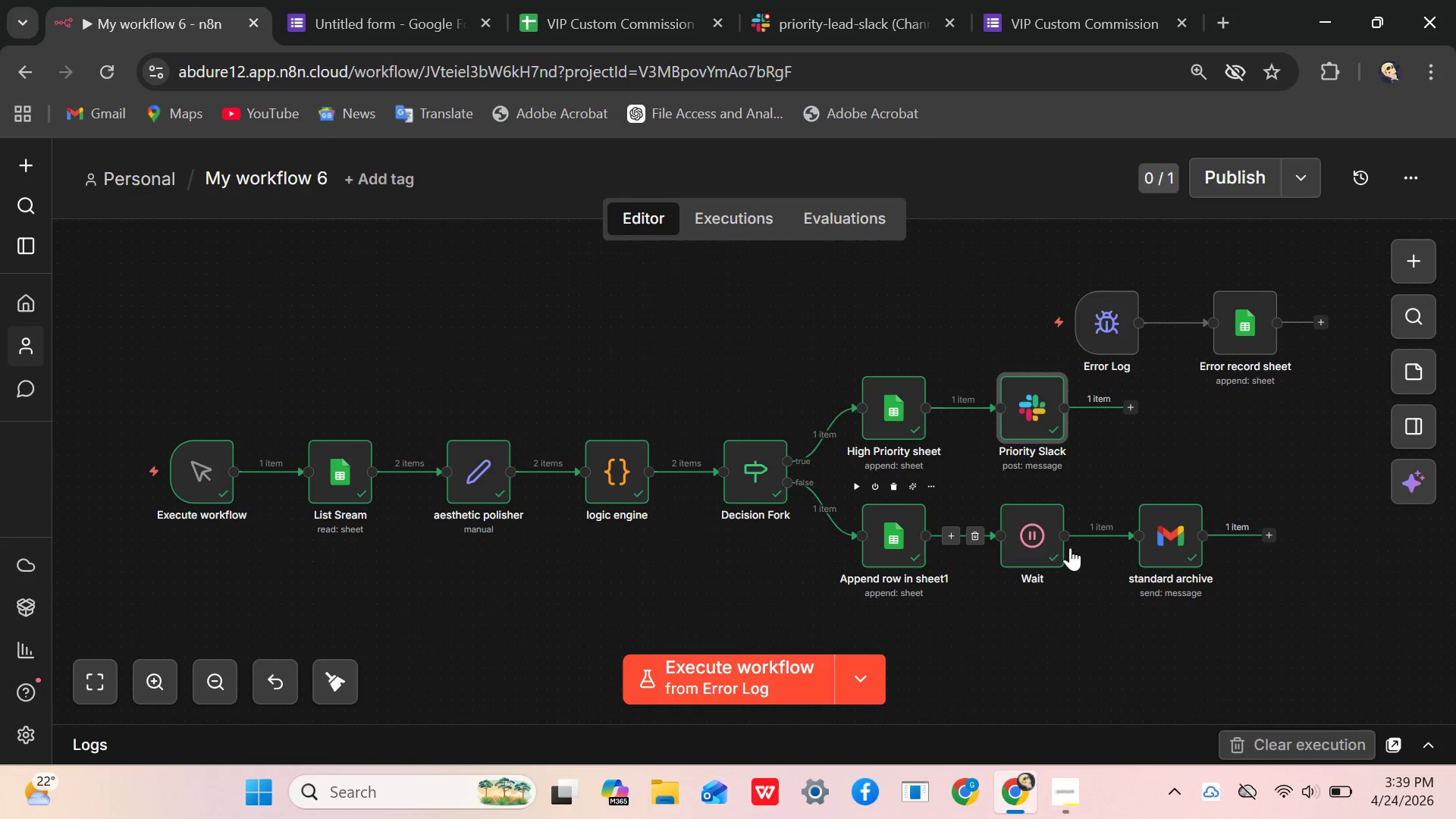 
left_click([1181, 536])
 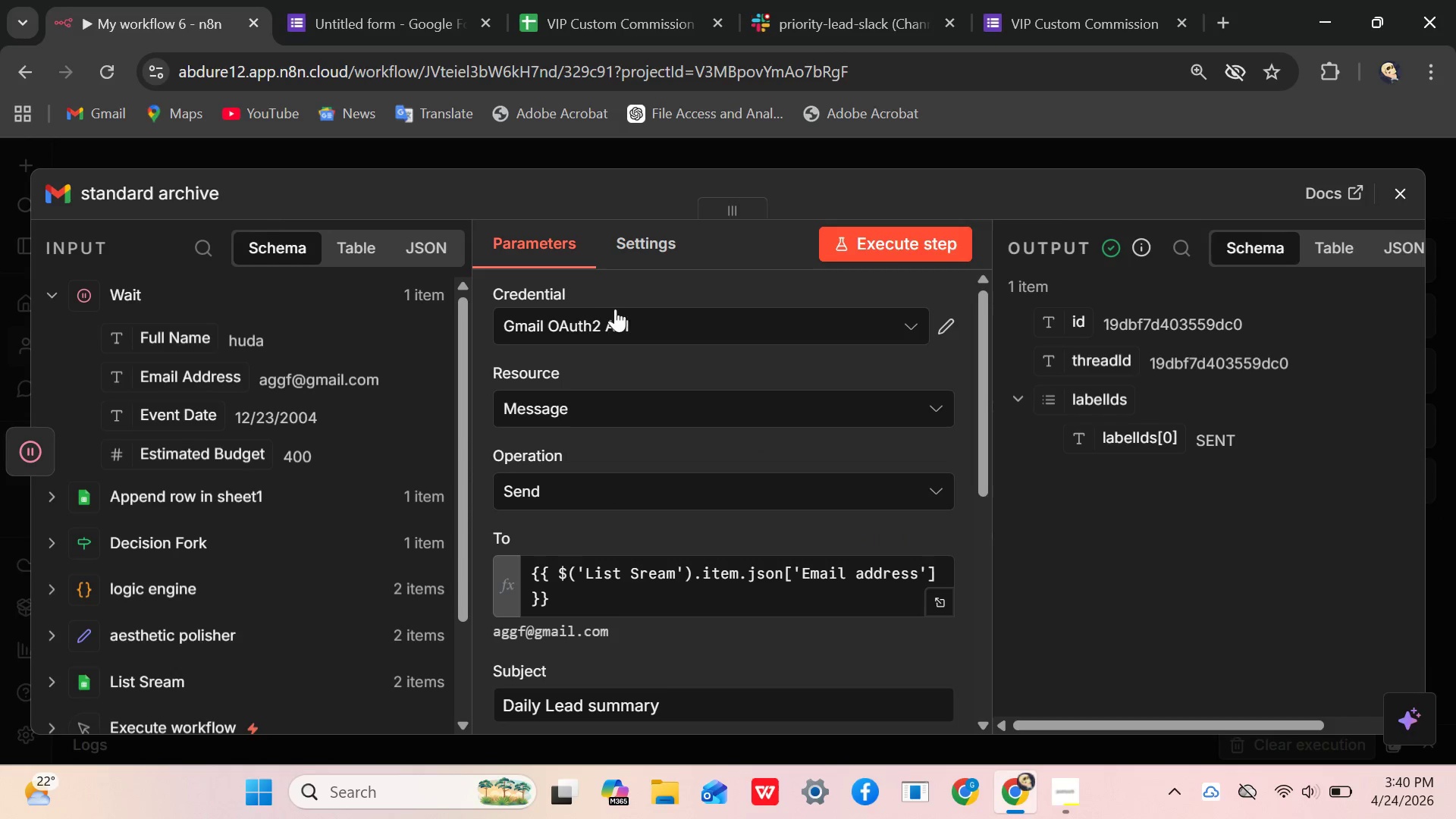 
left_click([215, 187])
 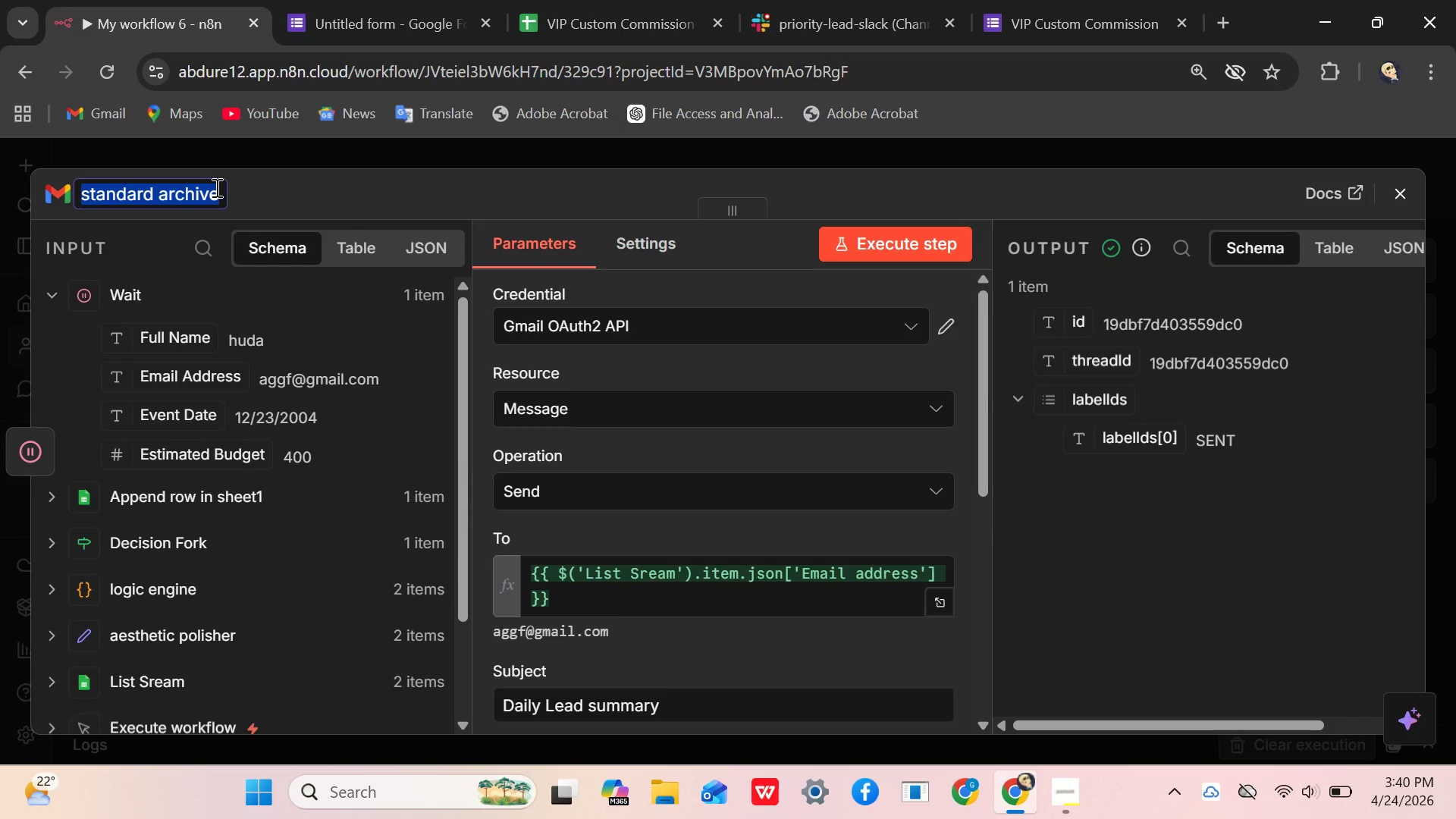 
key(Control+C)
 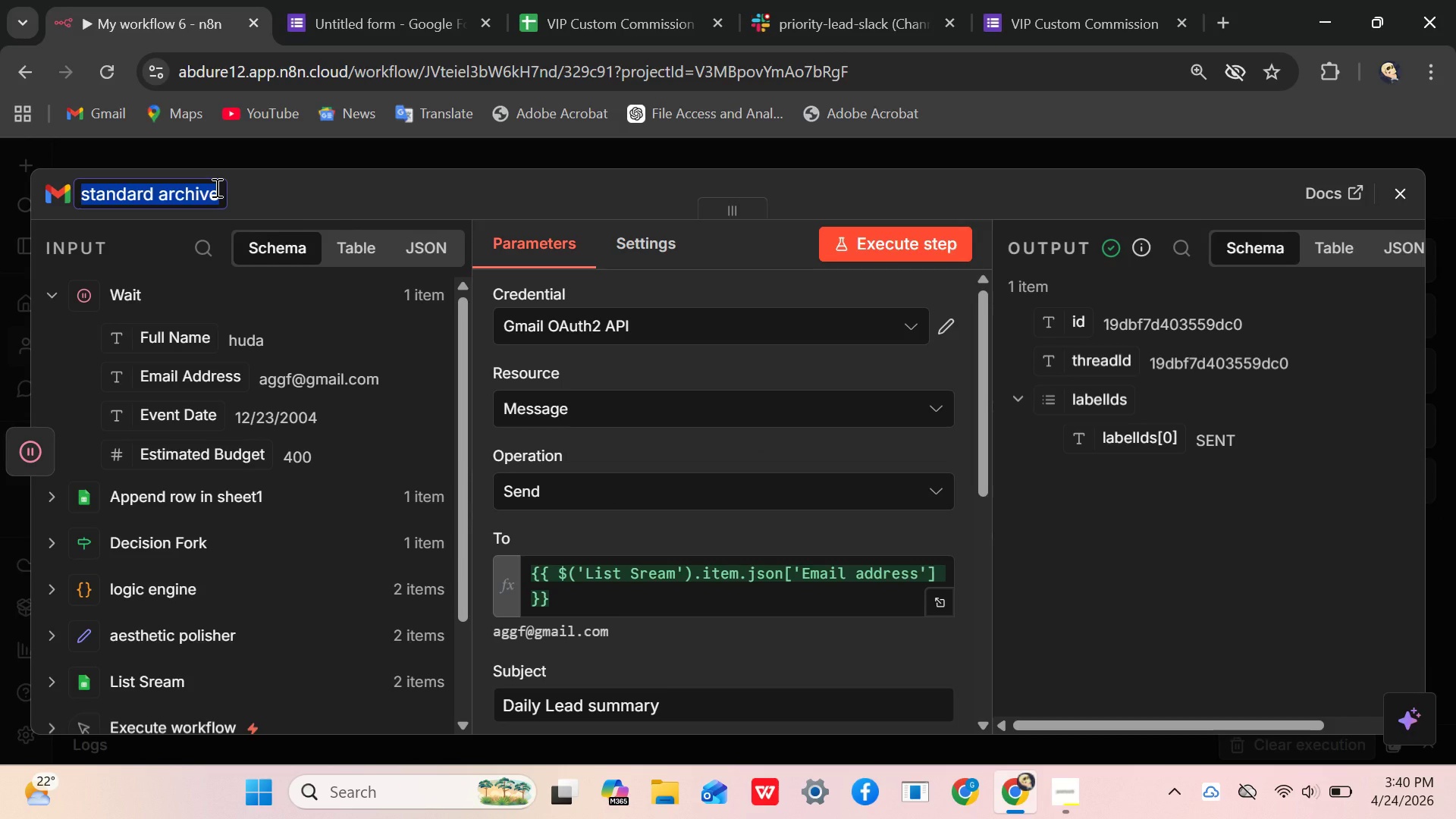 
wait(7.2)
 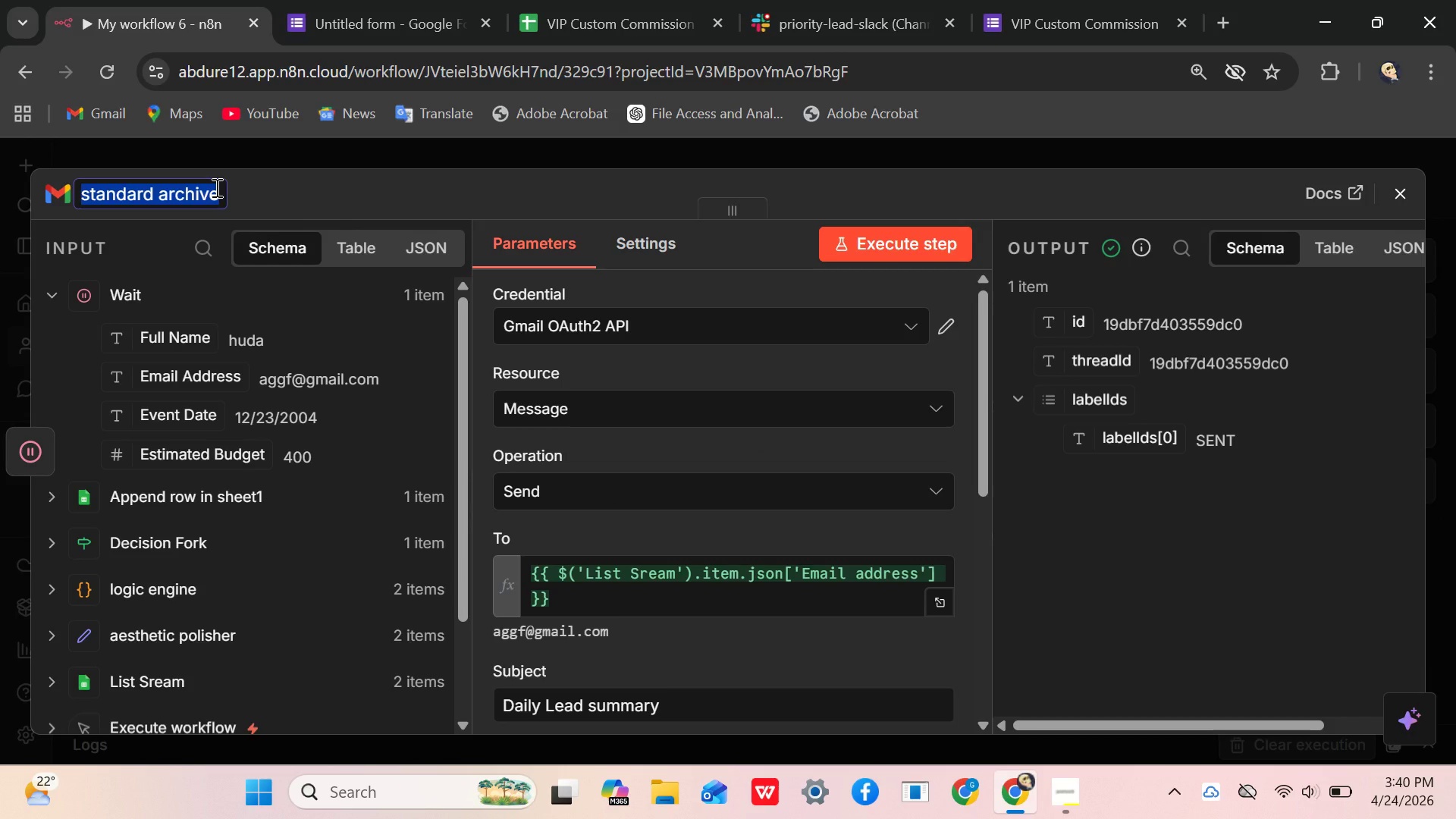 
key(Backspace)
type(GL)
key(Backspace)
type(lobal tro)
key(Backspace)
type(igger)
 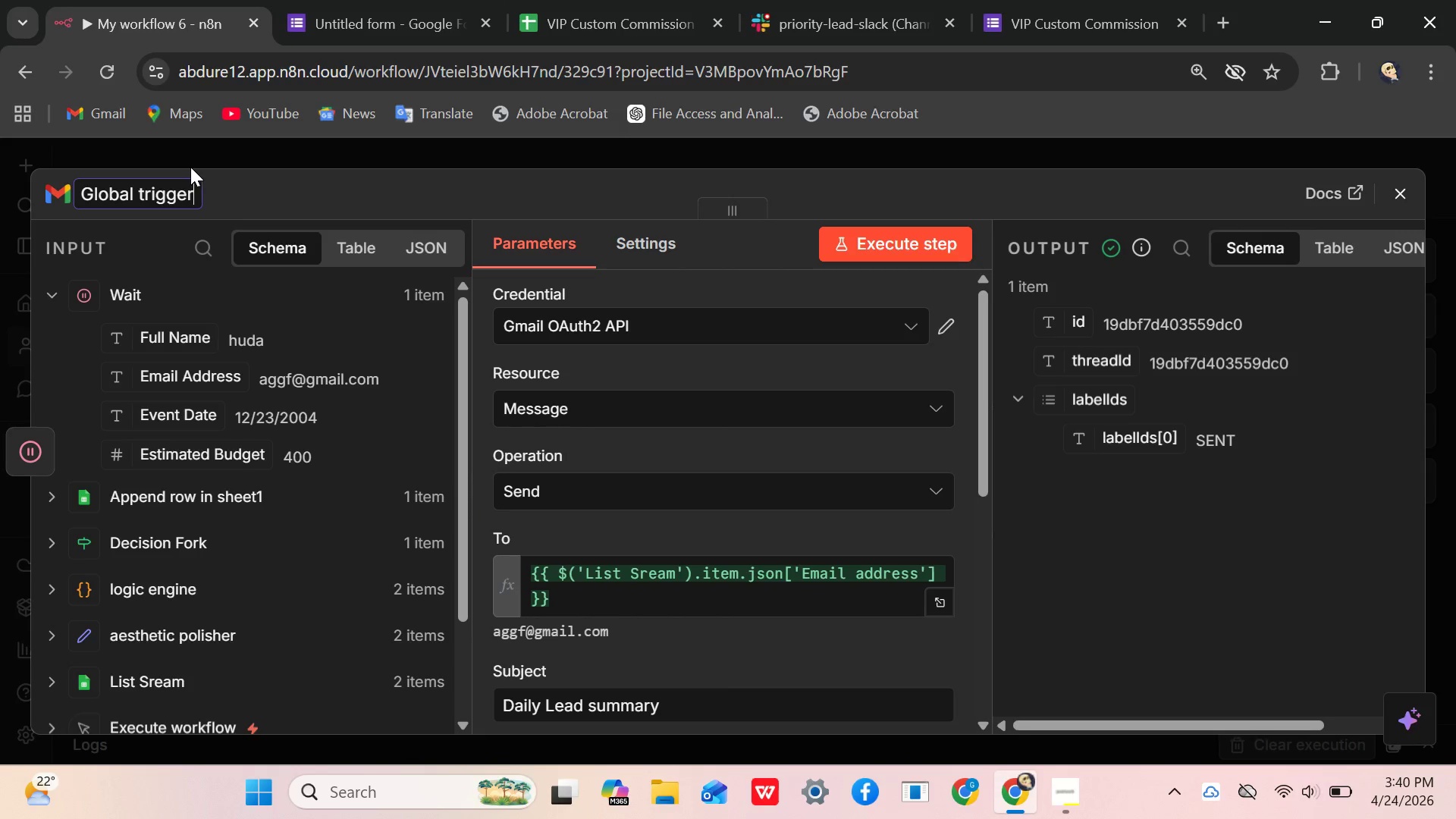 
key(ArrowLeft)
 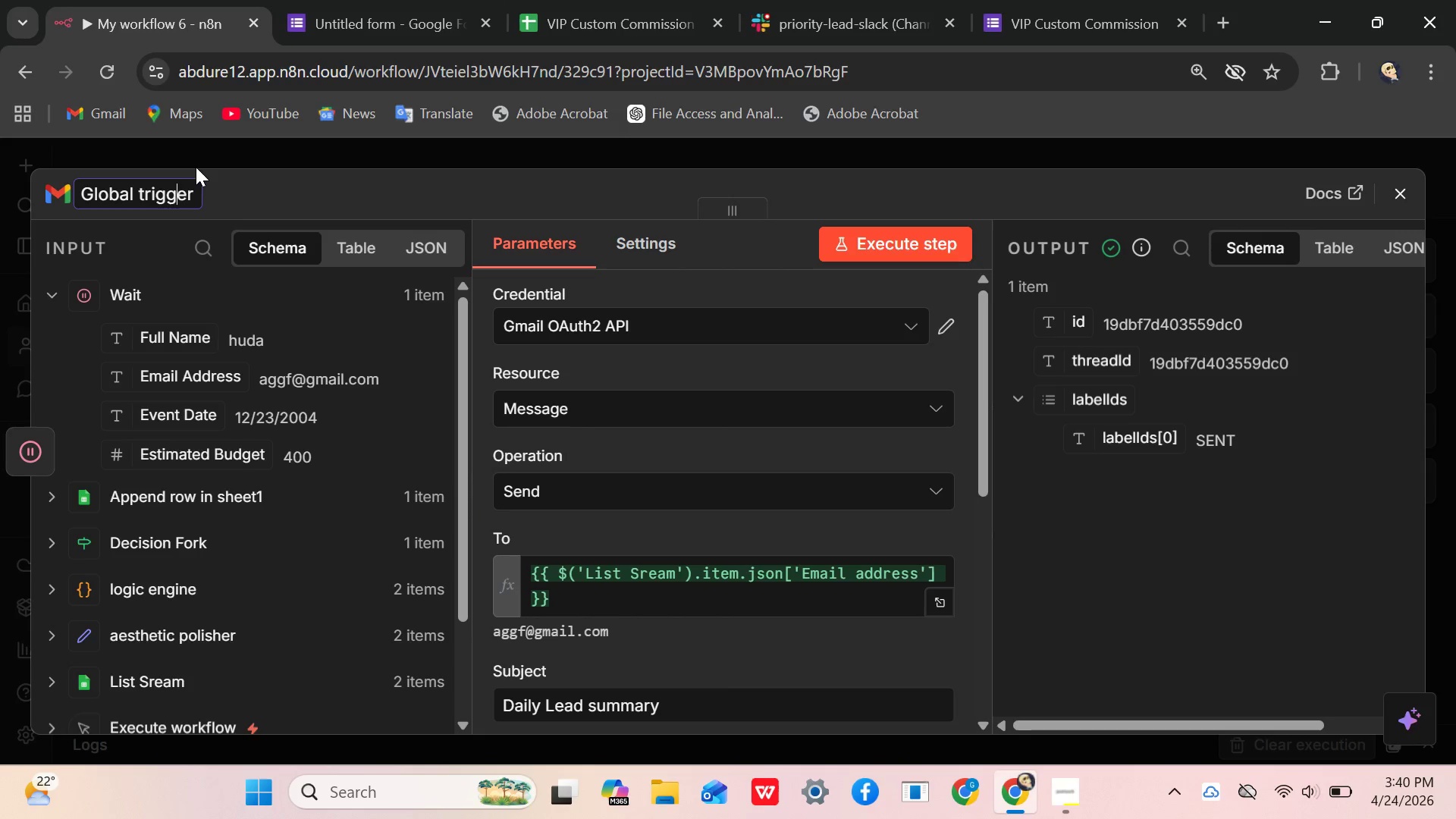 
key(ArrowLeft)
 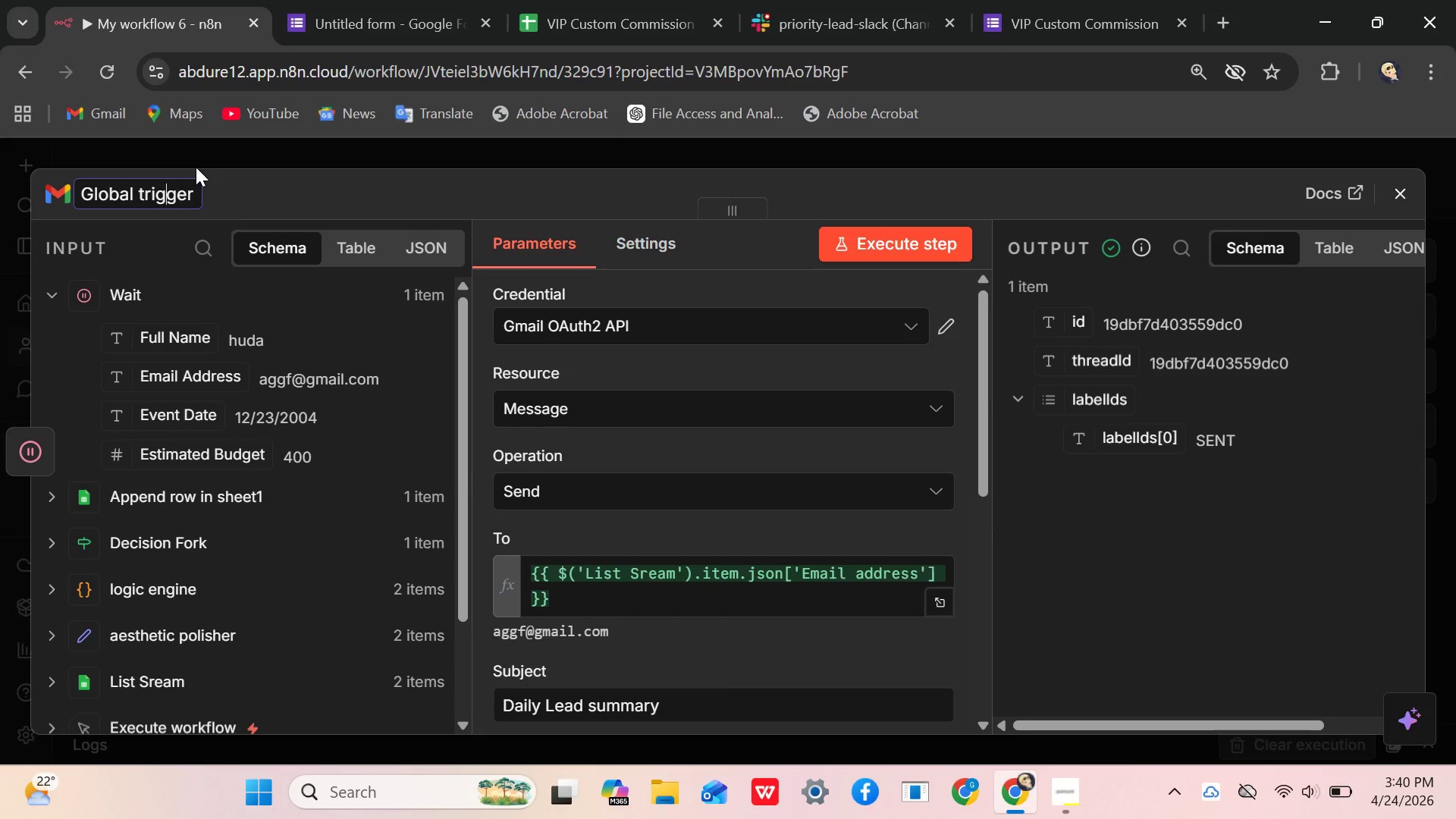 
key(ArrowLeft)
 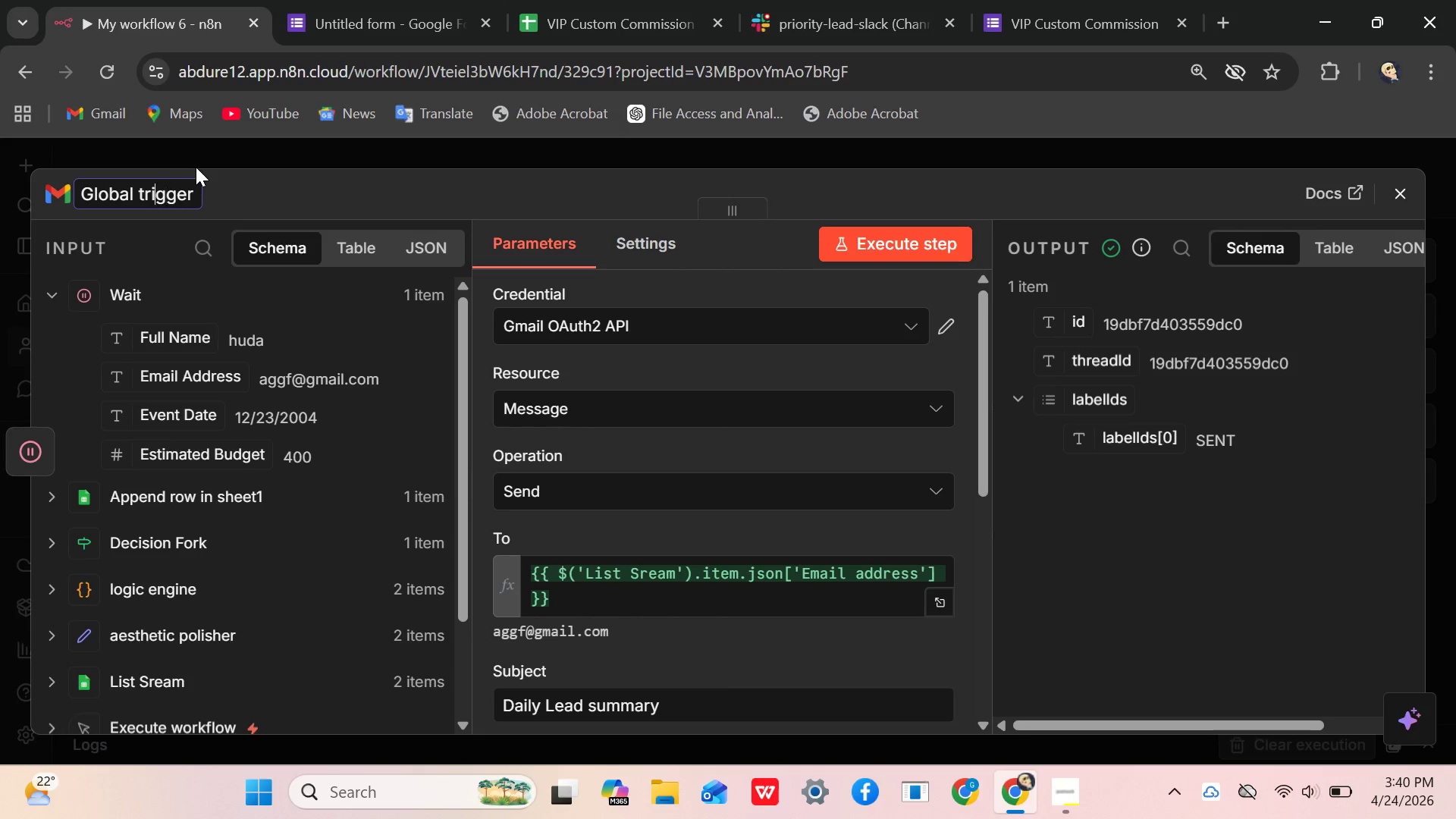 
key(ArrowLeft)
 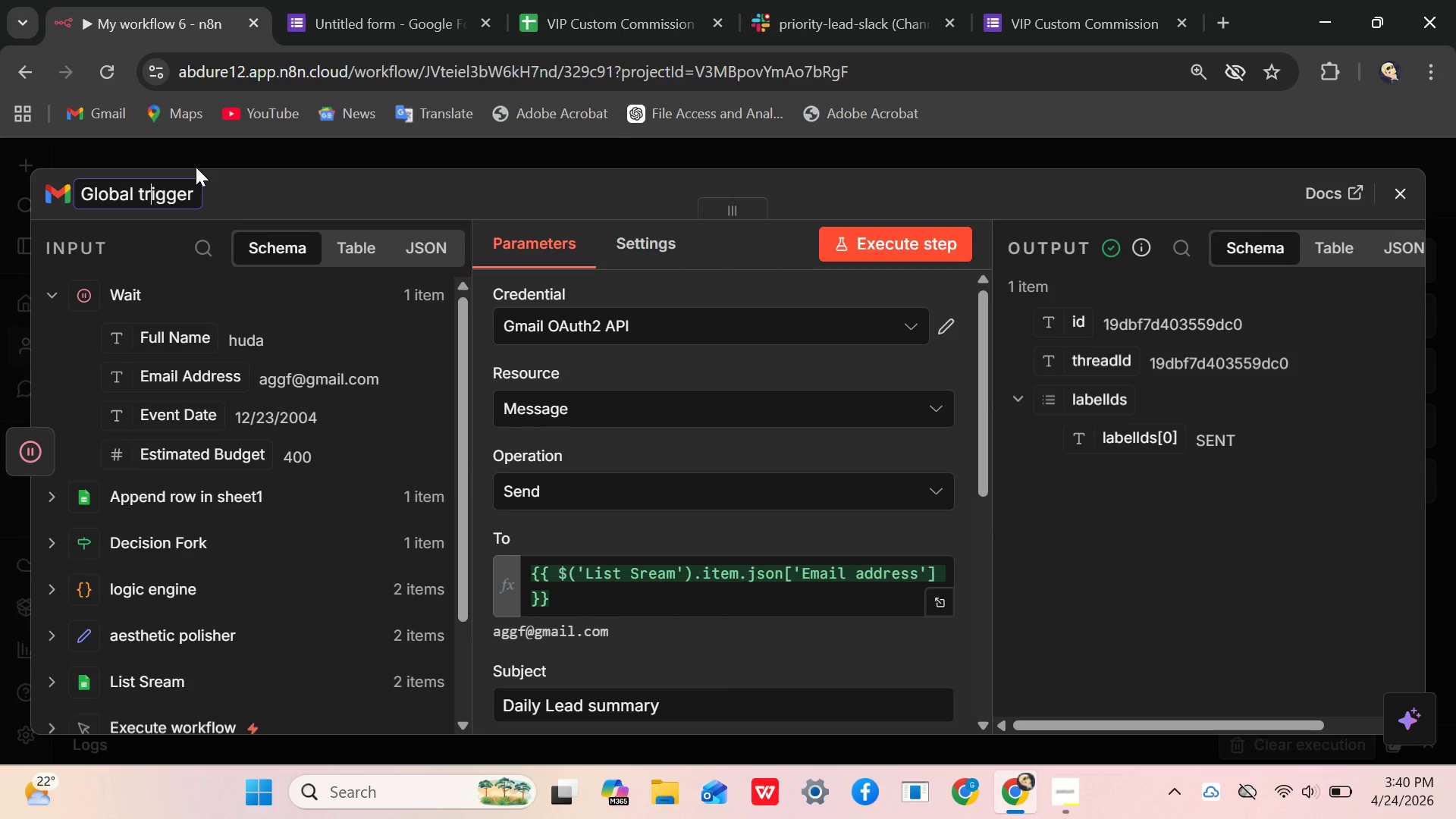 
key(ArrowLeft)
 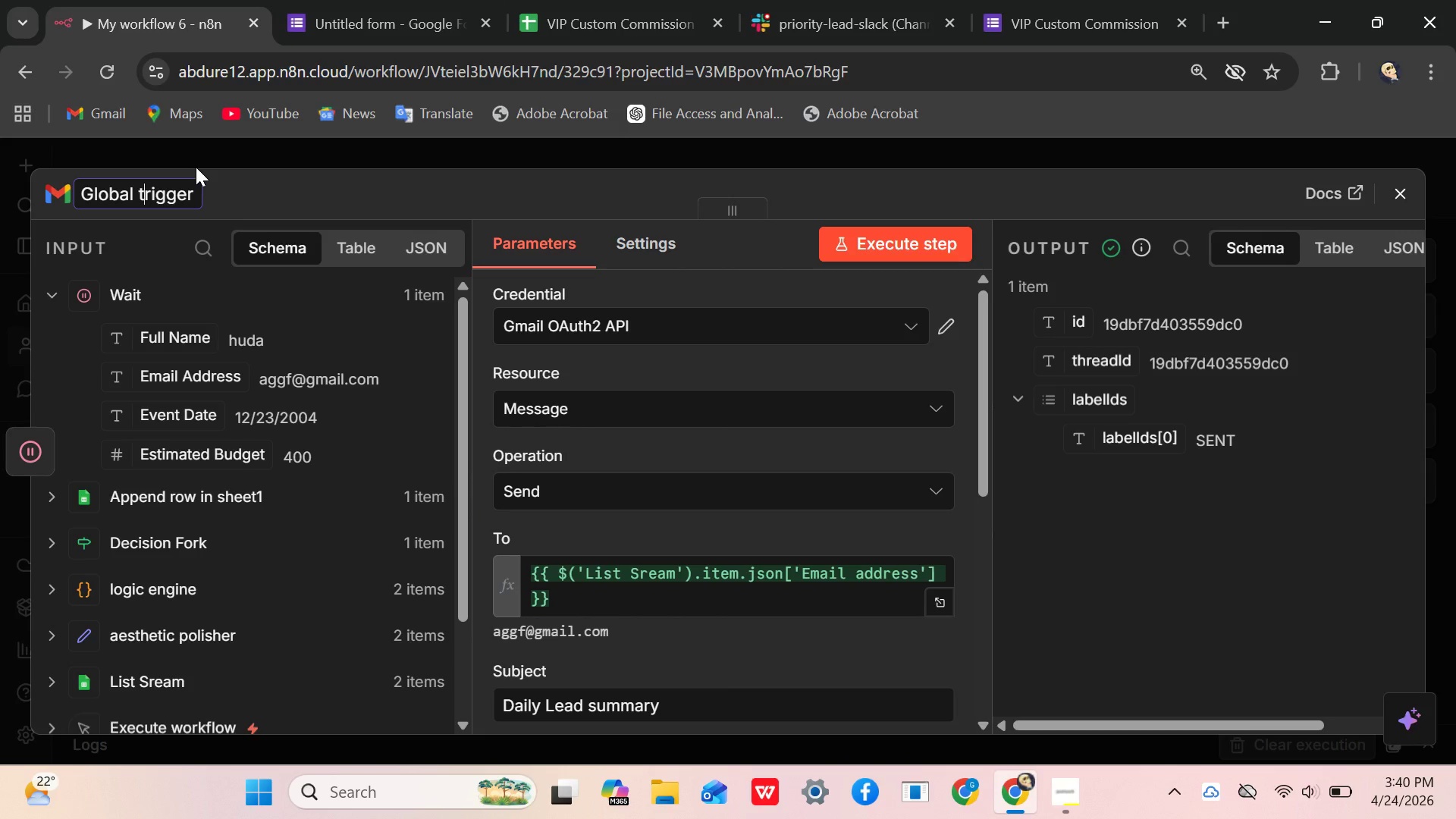 
key(ArrowLeft)
 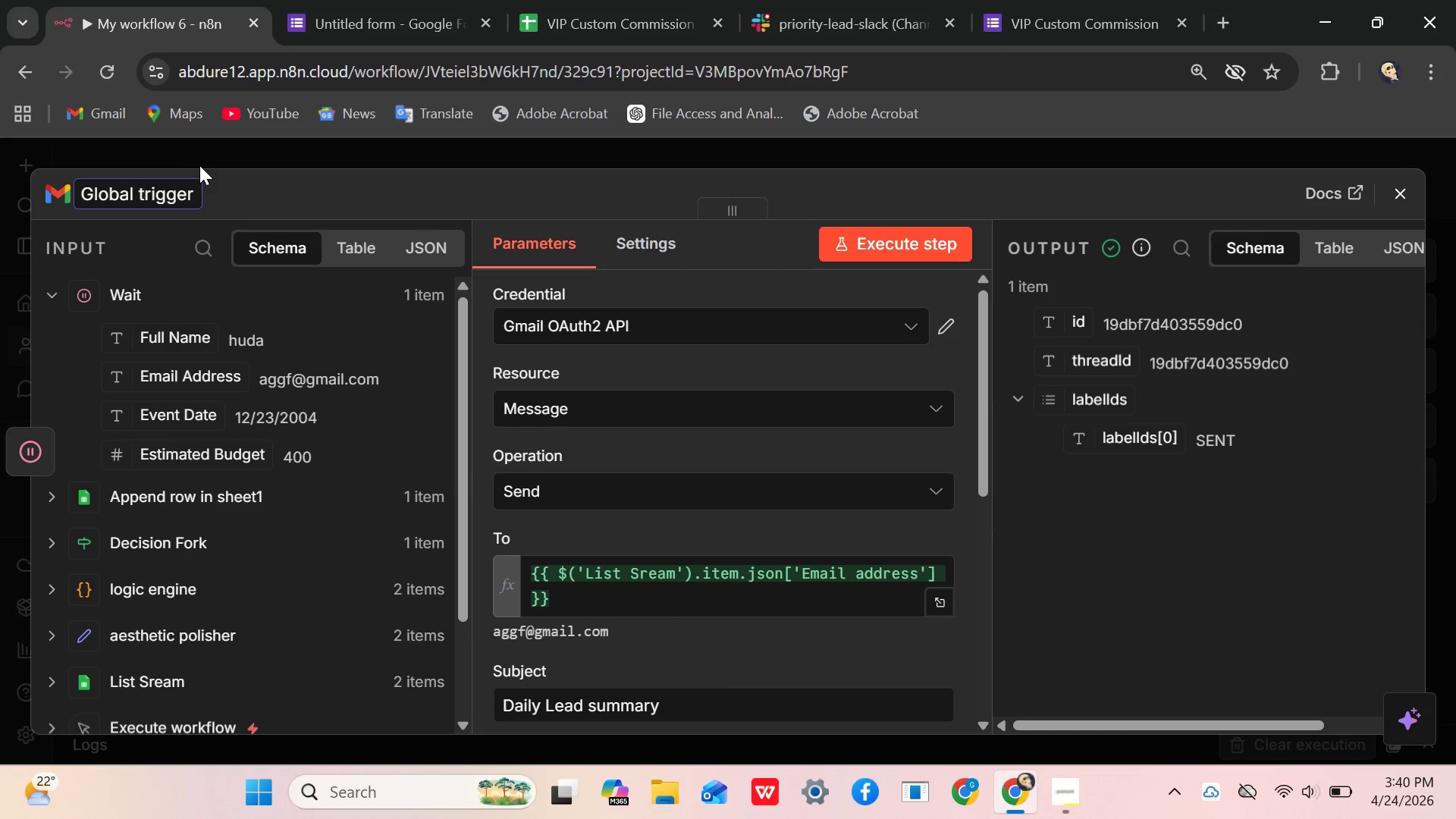 
key(Backspace)
 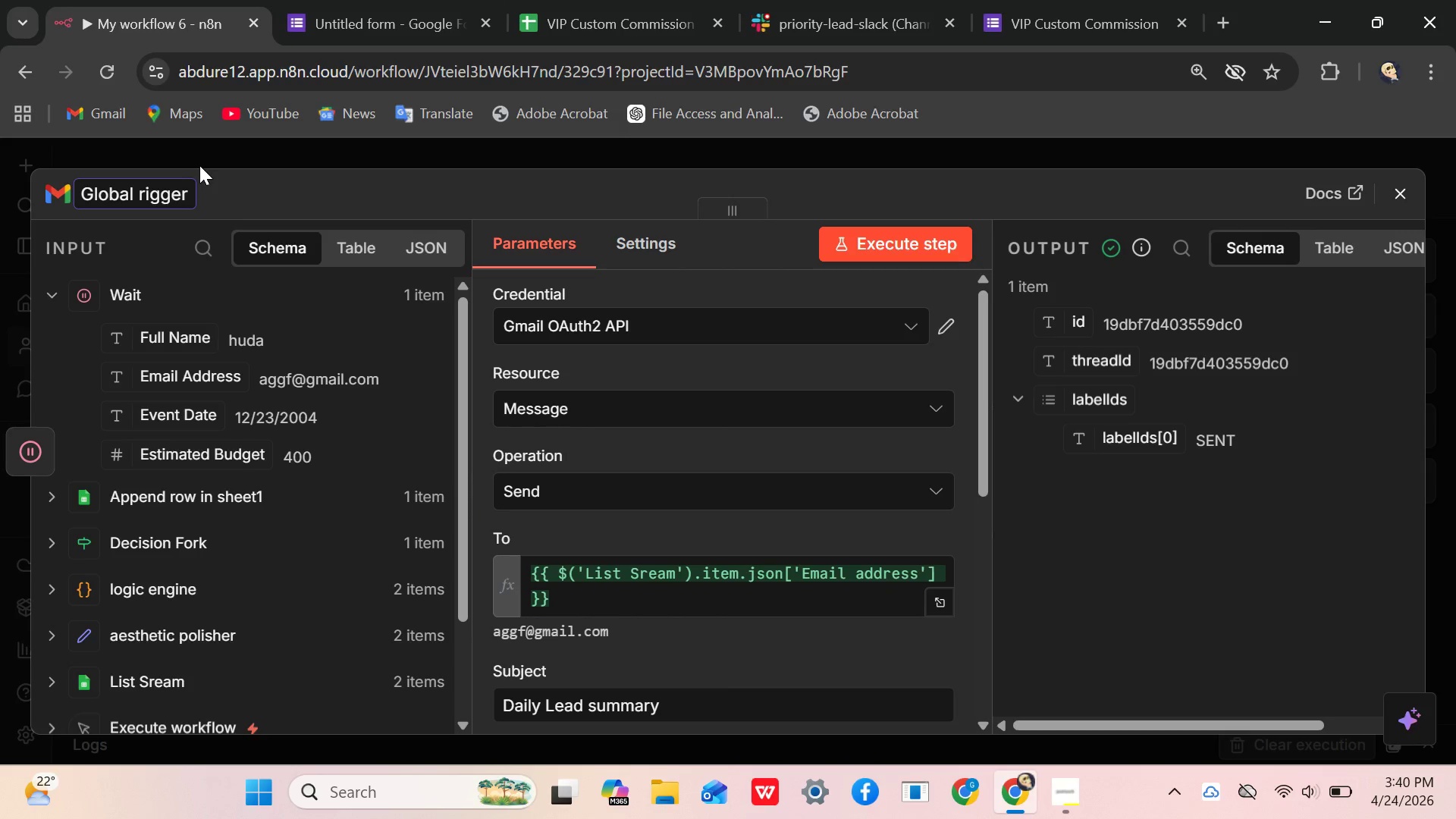 
key(CapsLock)
 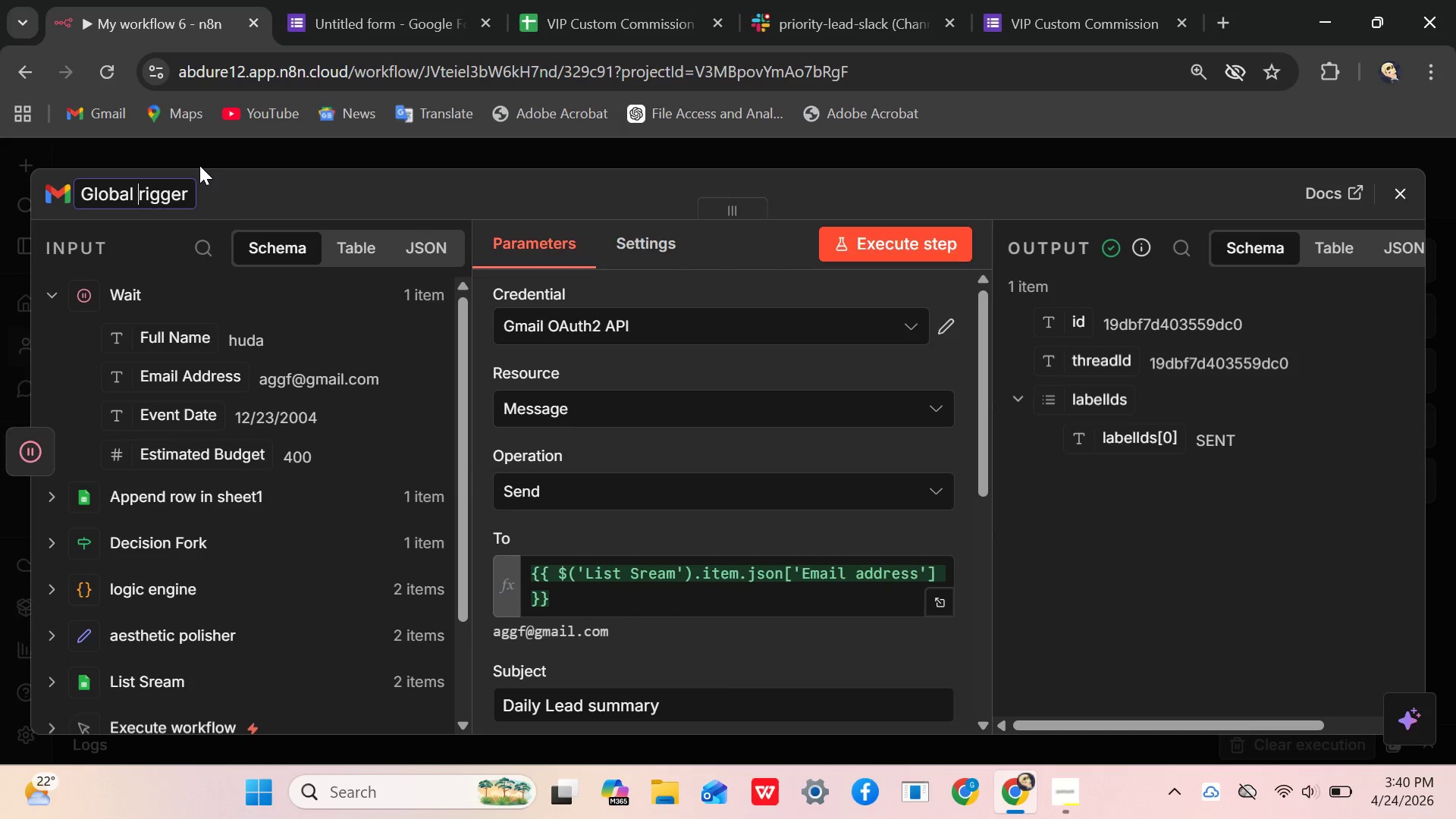 
key(T)
 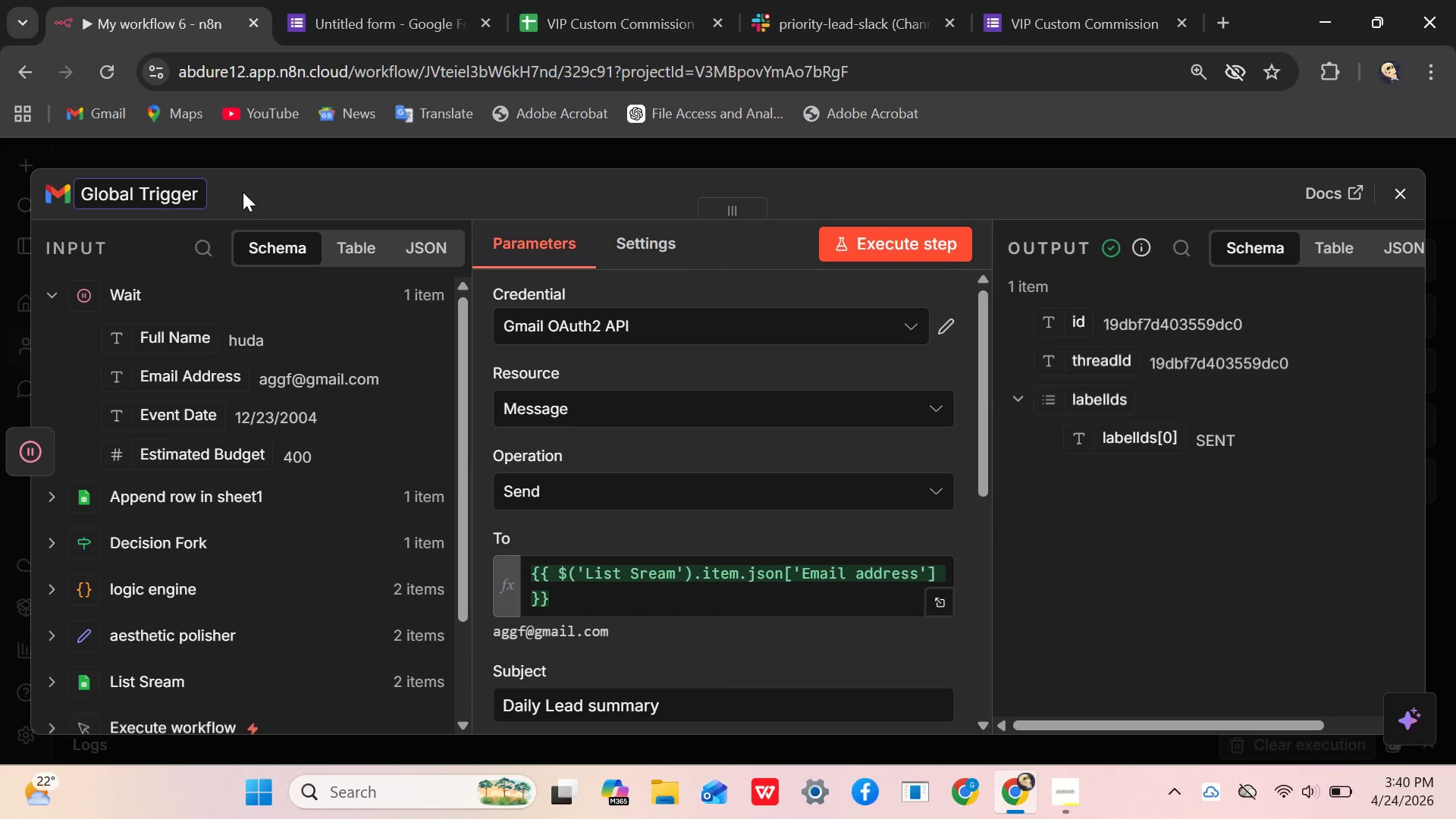 
left_click([254, 191])
 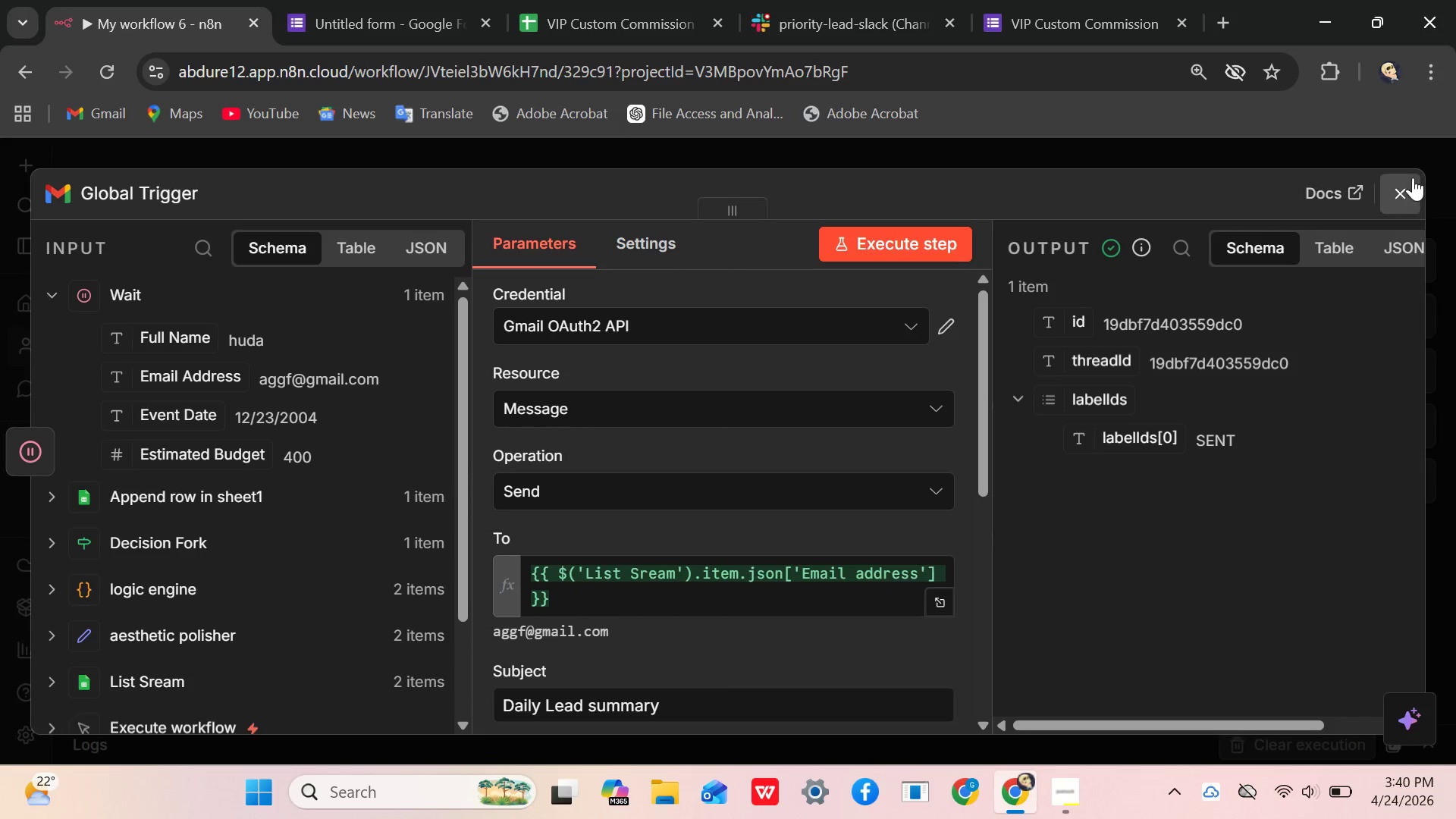 
left_click_drag(start_coordinate=[1407, 186], to_coordinate=[1407, 190])
 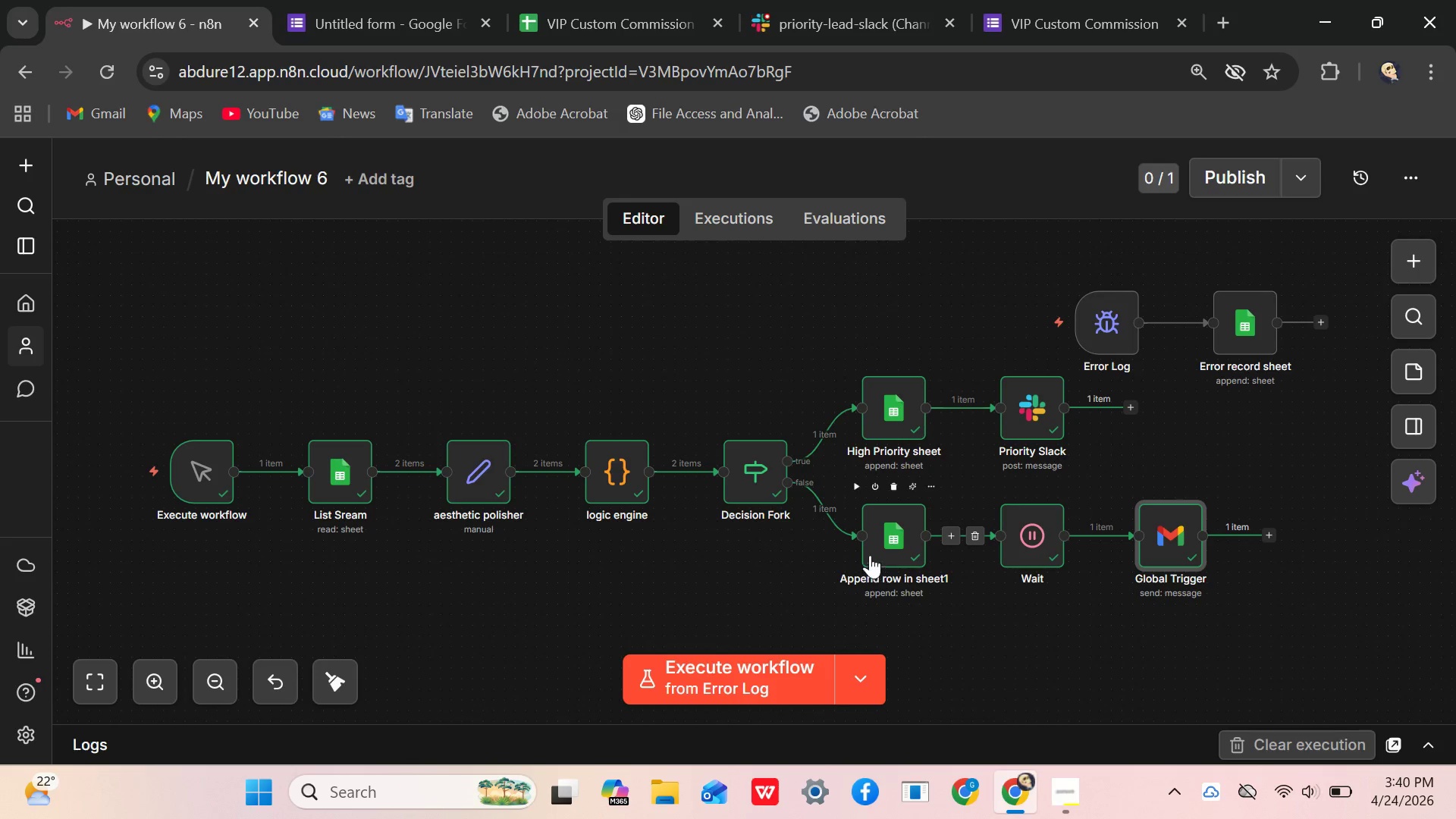 
double_click([878, 549])
 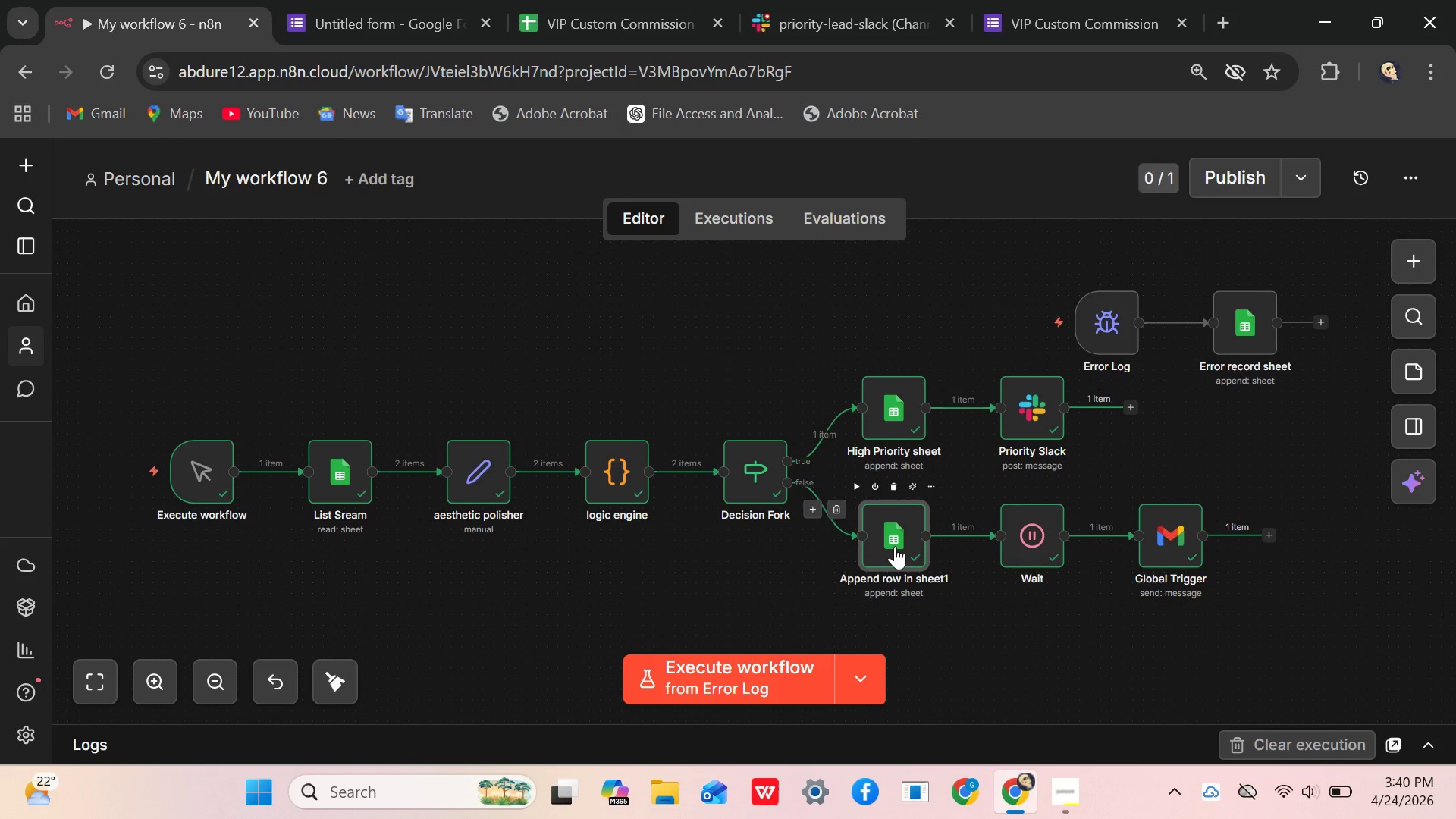 
wait(7.05)
 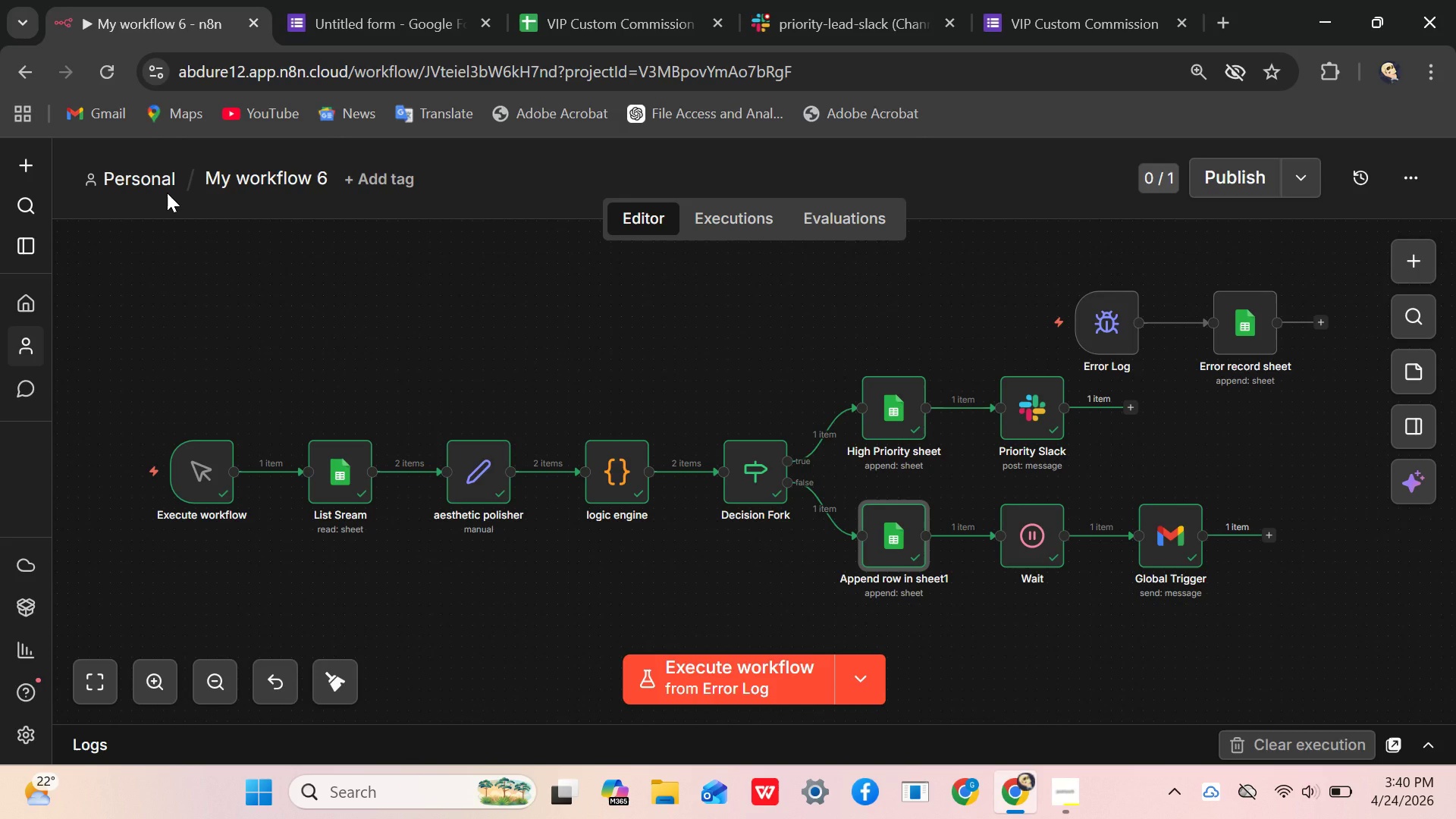 
double_click([894, 544])
 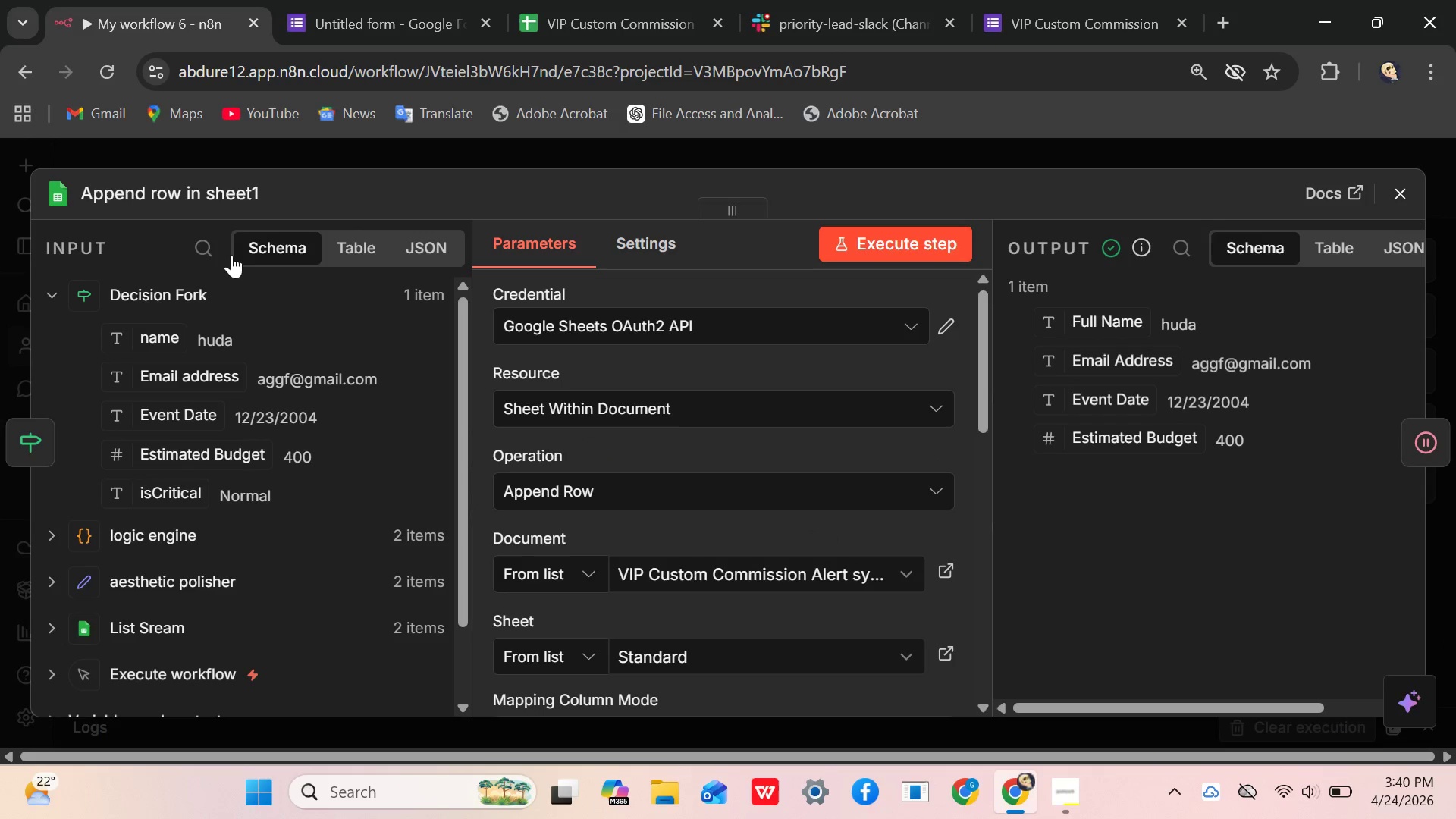 
left_click([220, 185])
 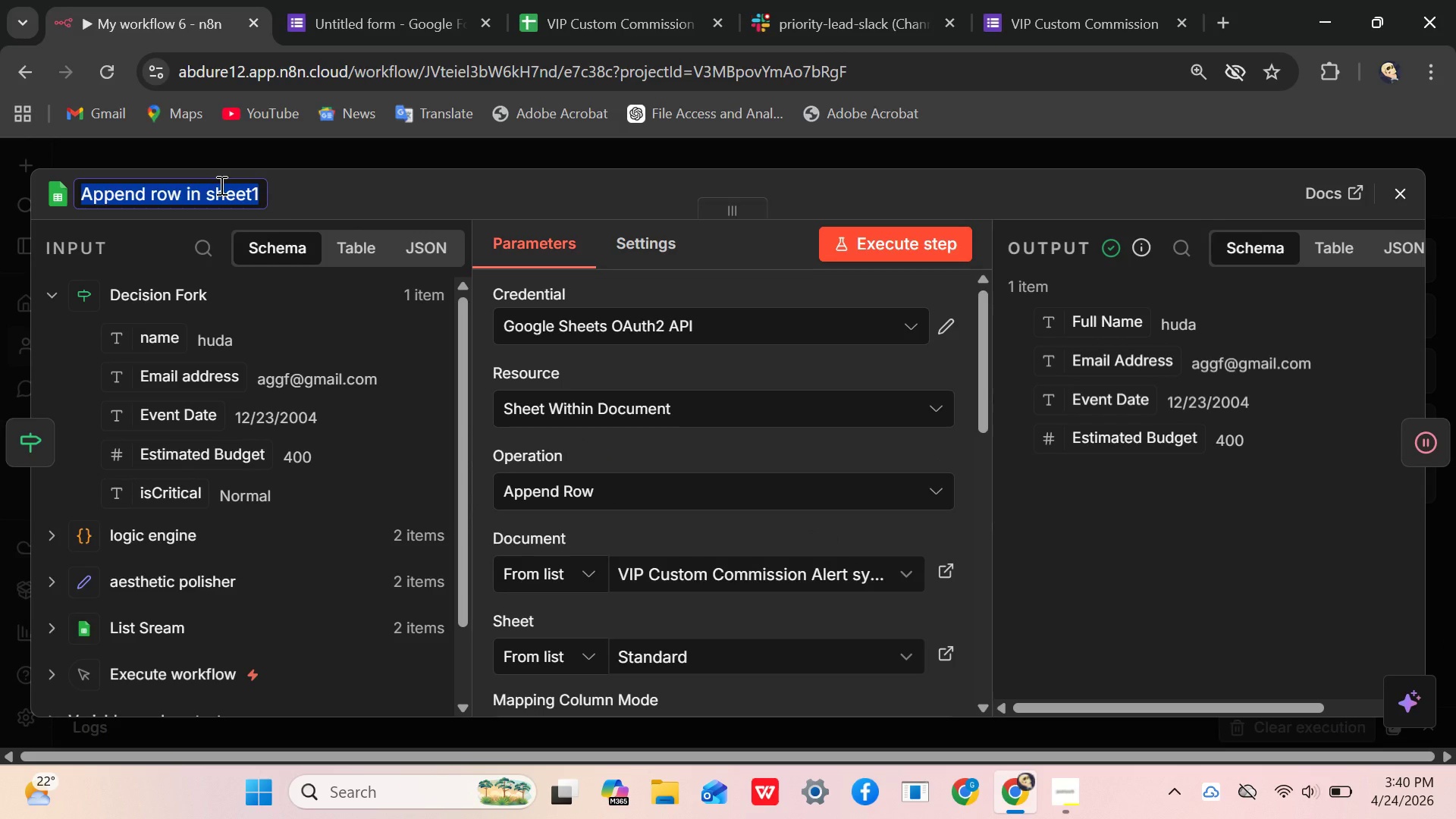 
key(Control+V)
 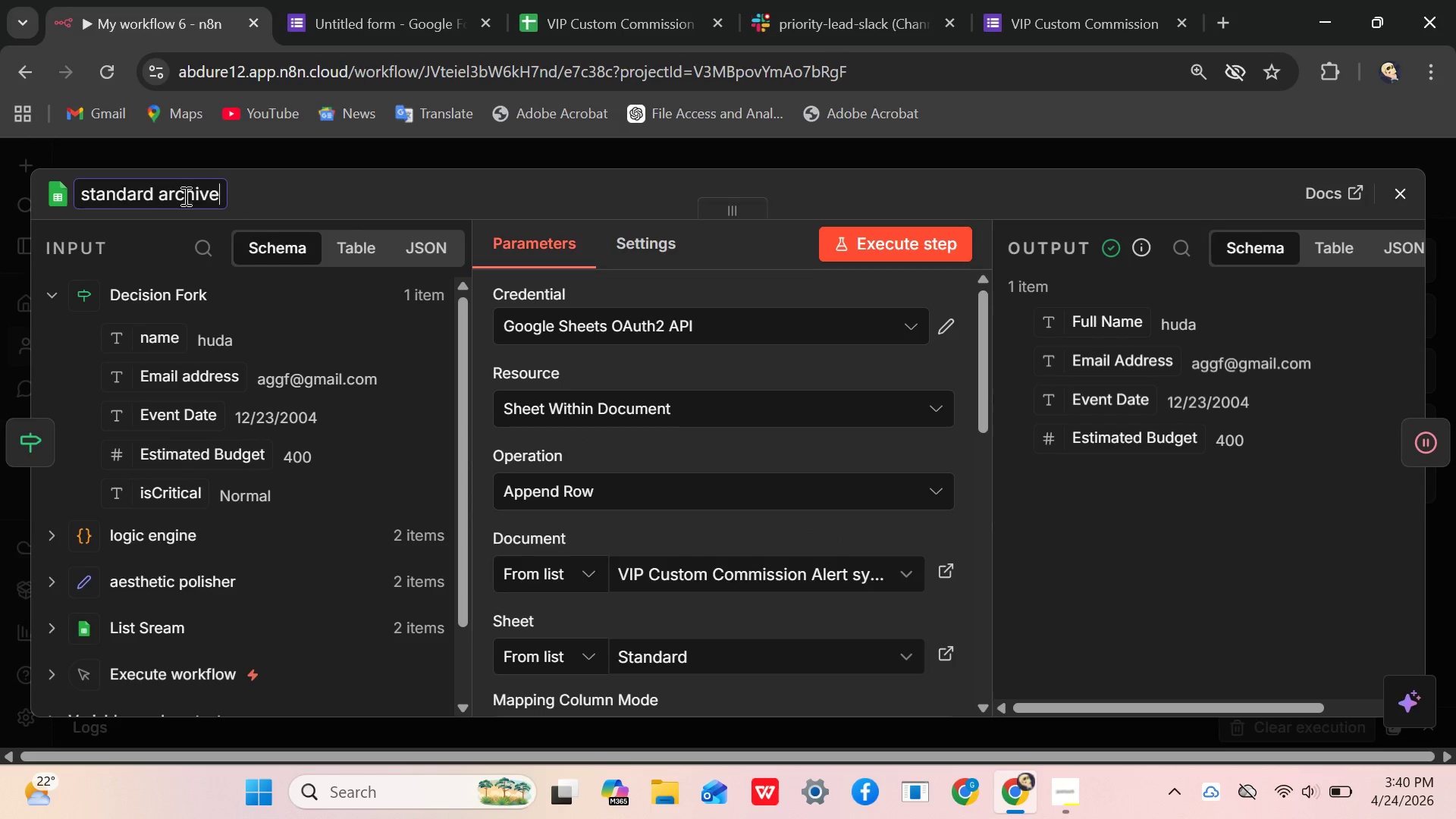 
left_click([171, 196])
 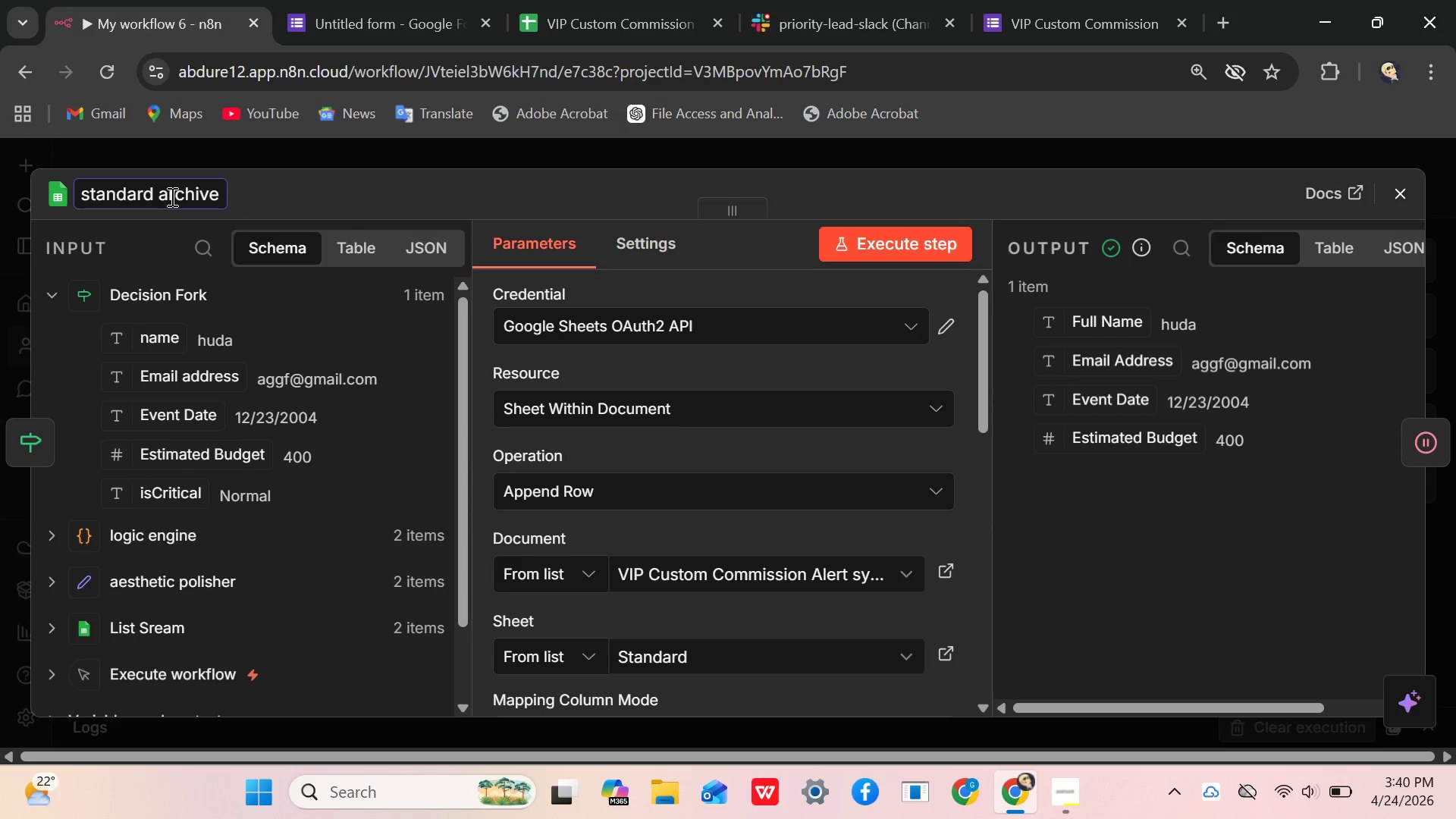 
key(Backspace)
 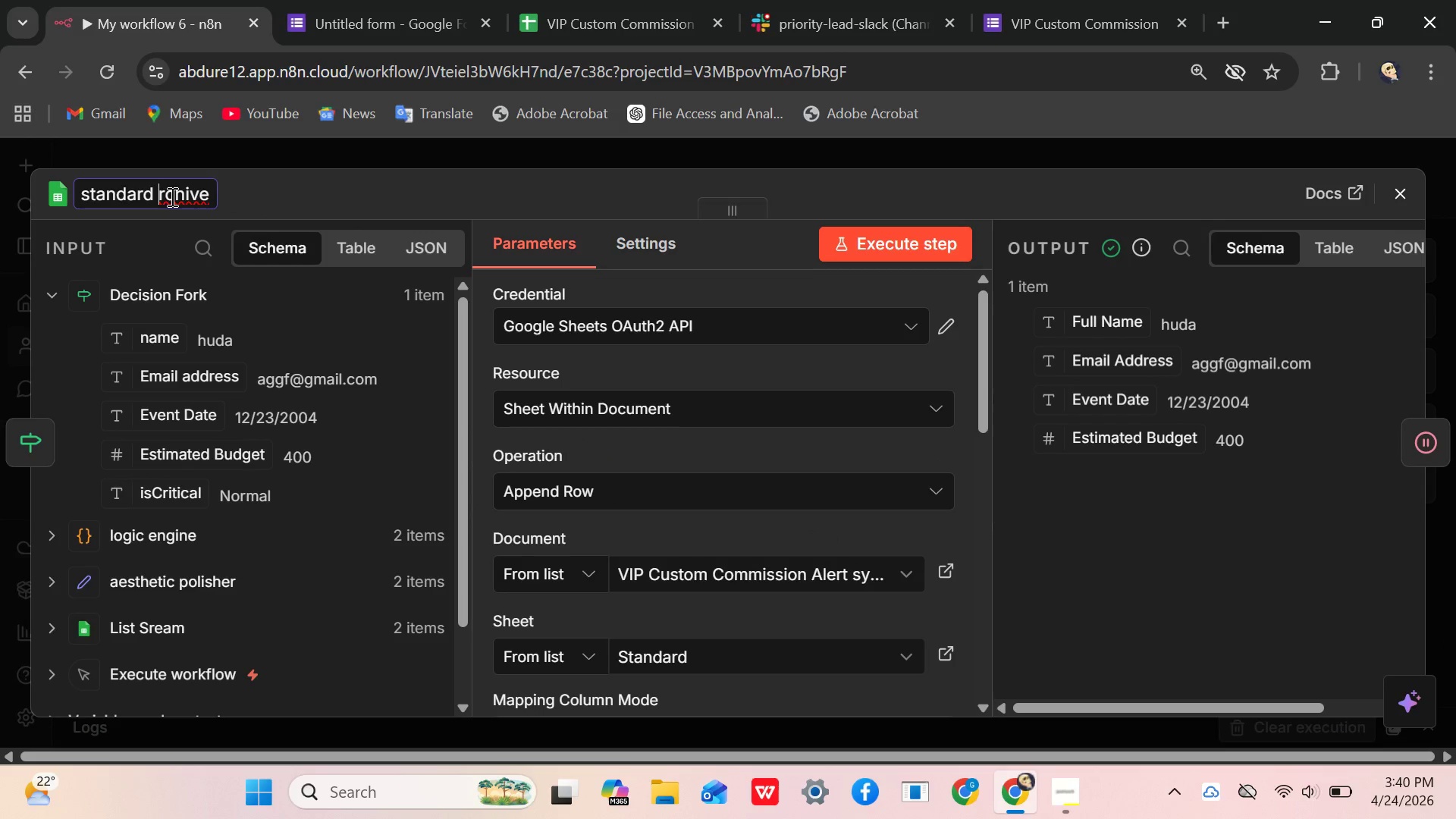 
key(CapsLock)
 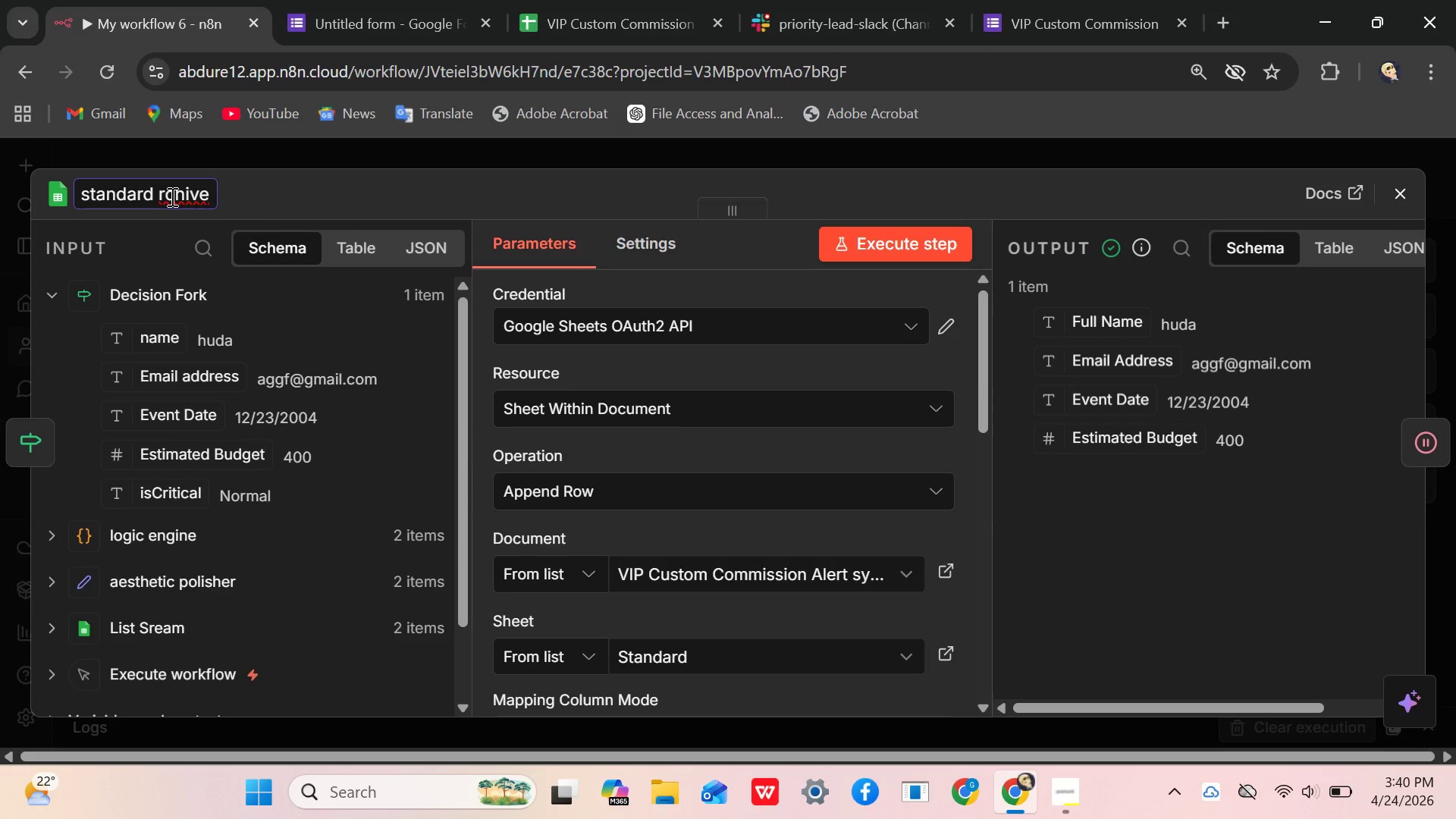 
key(CapsLock)
 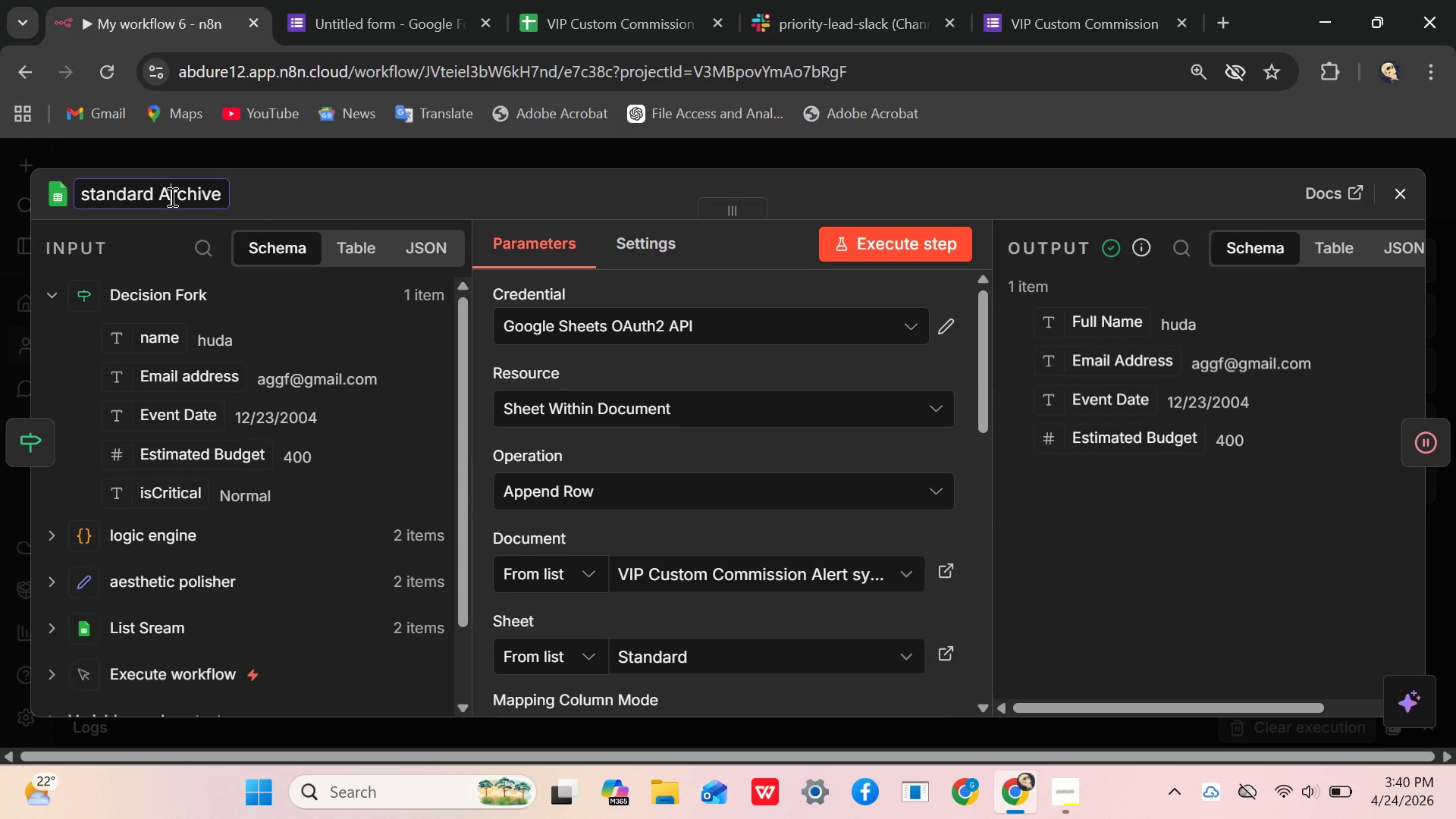 
key(A)
 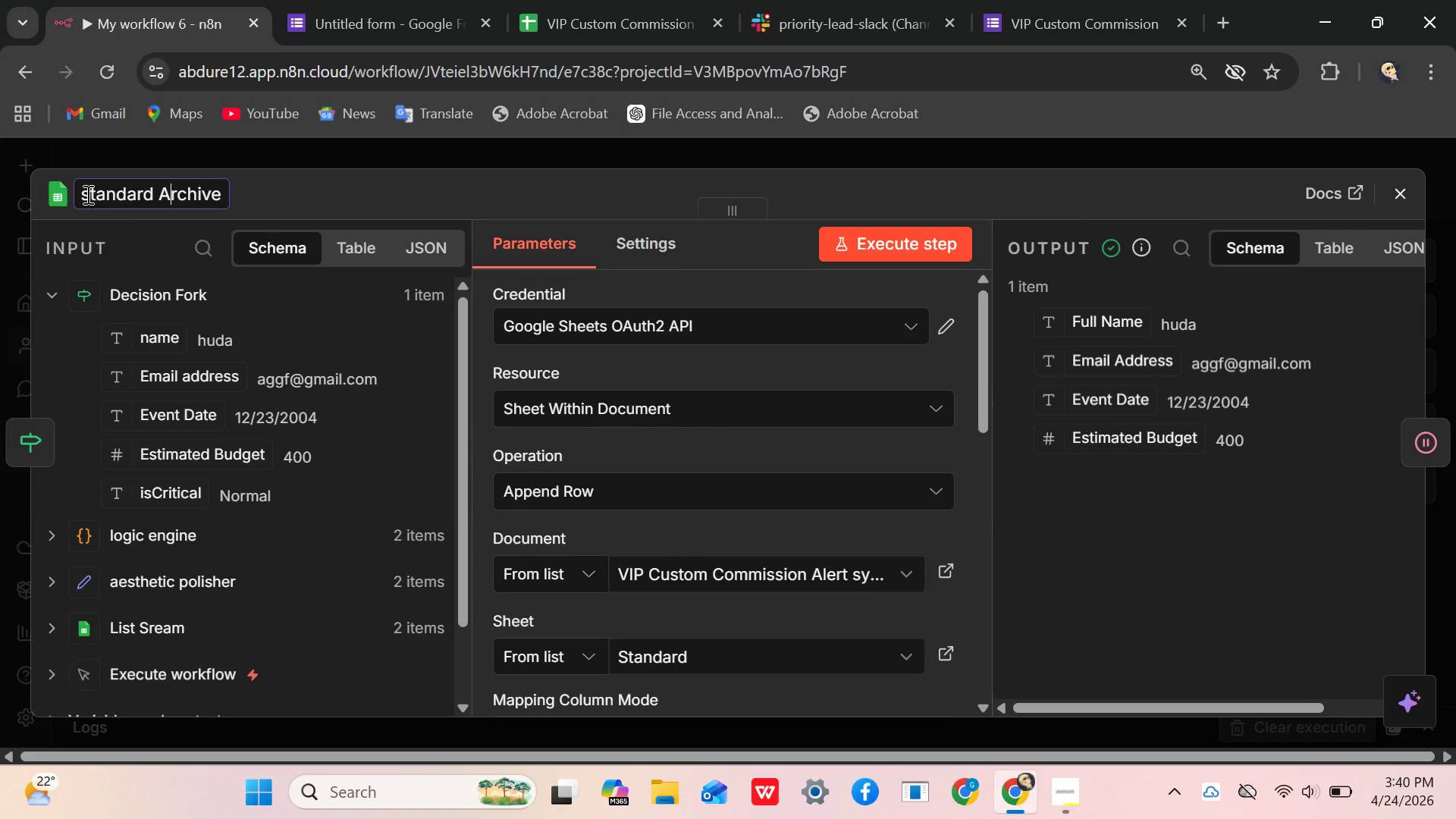 
left_click([86, 194])
 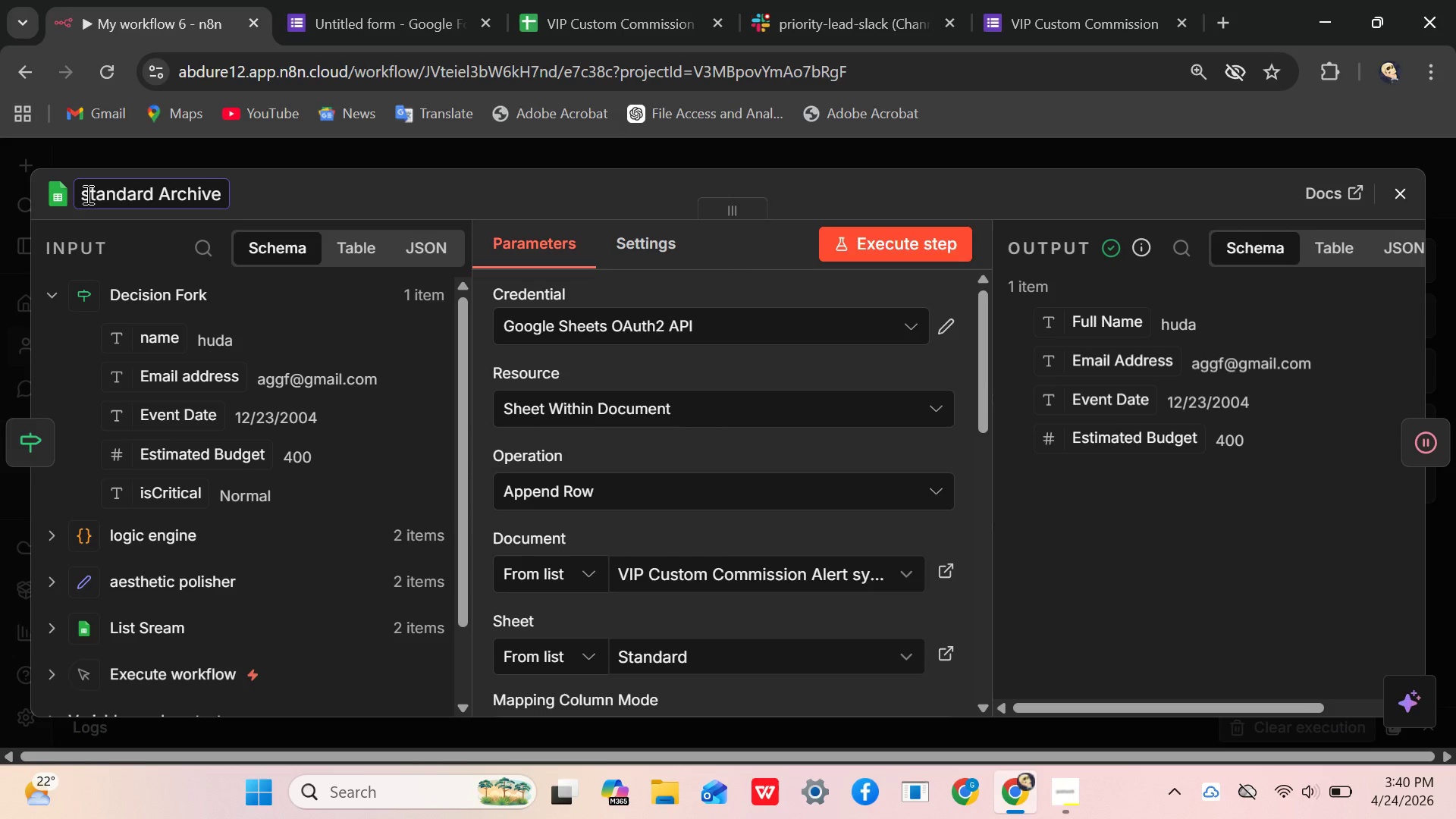 
key(Backspace)
 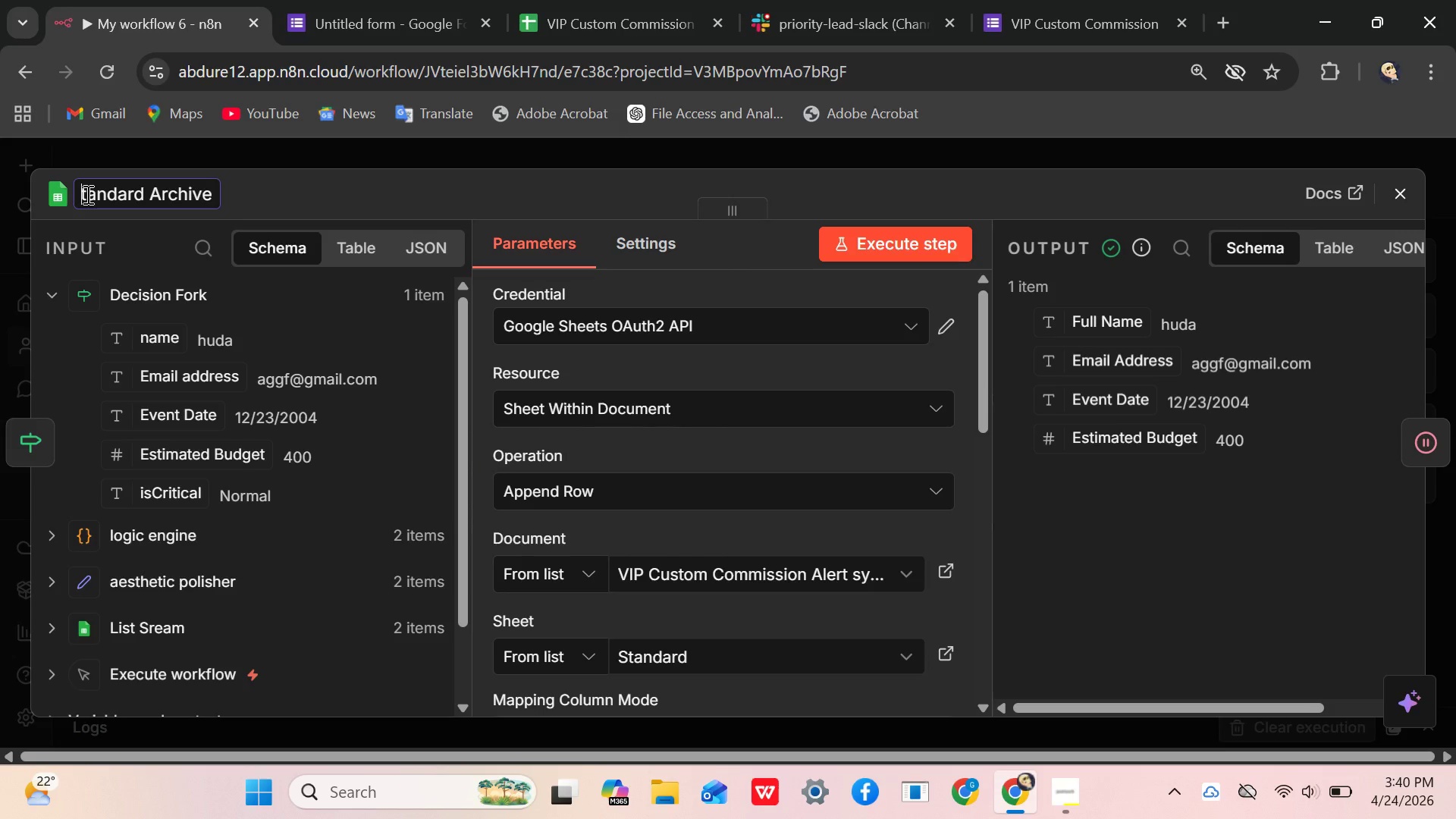 
key(S)
 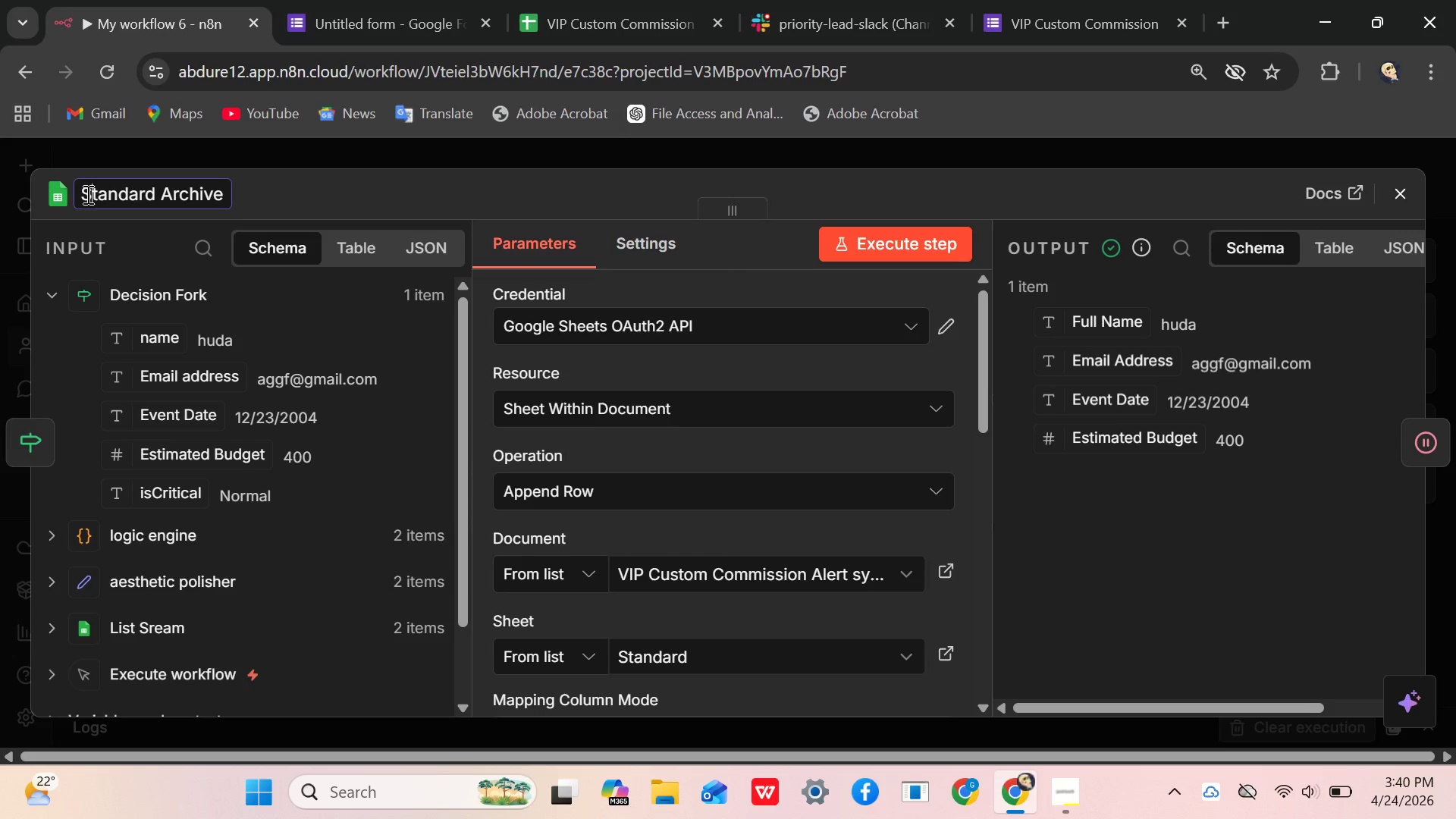 
key(CapsLock)
 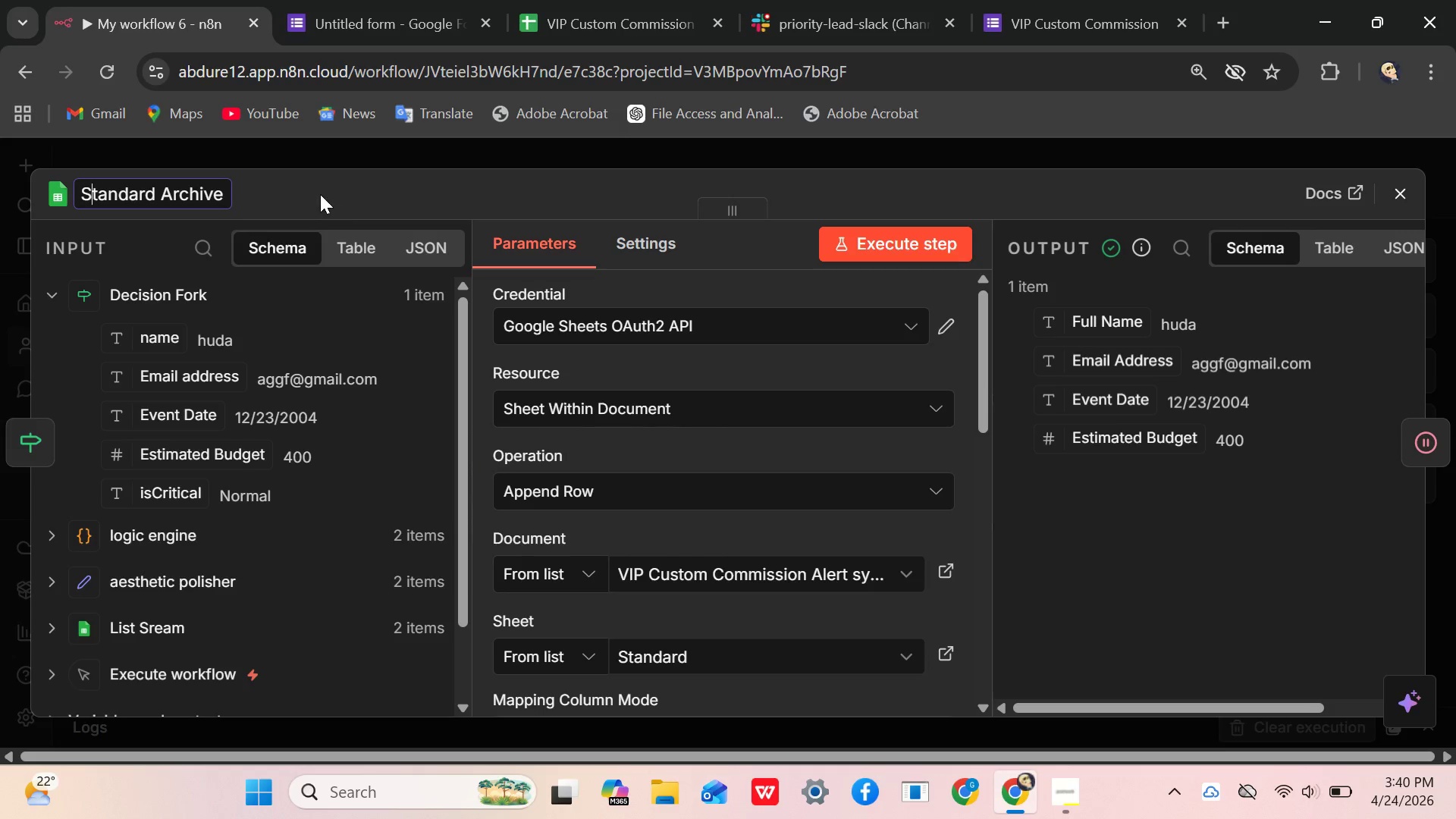 
left_click([320, 194])
 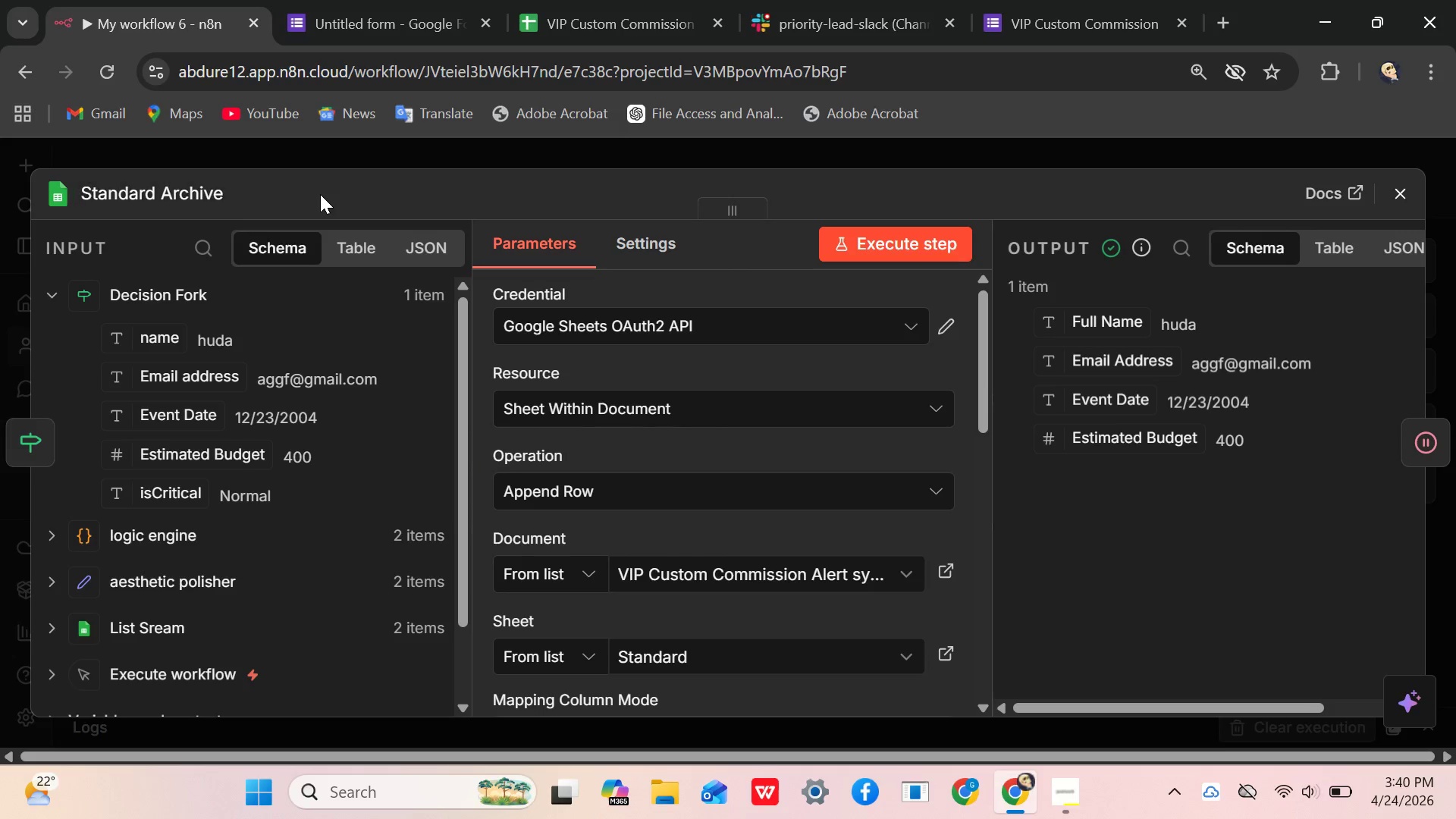 
left_click([320, 194])
 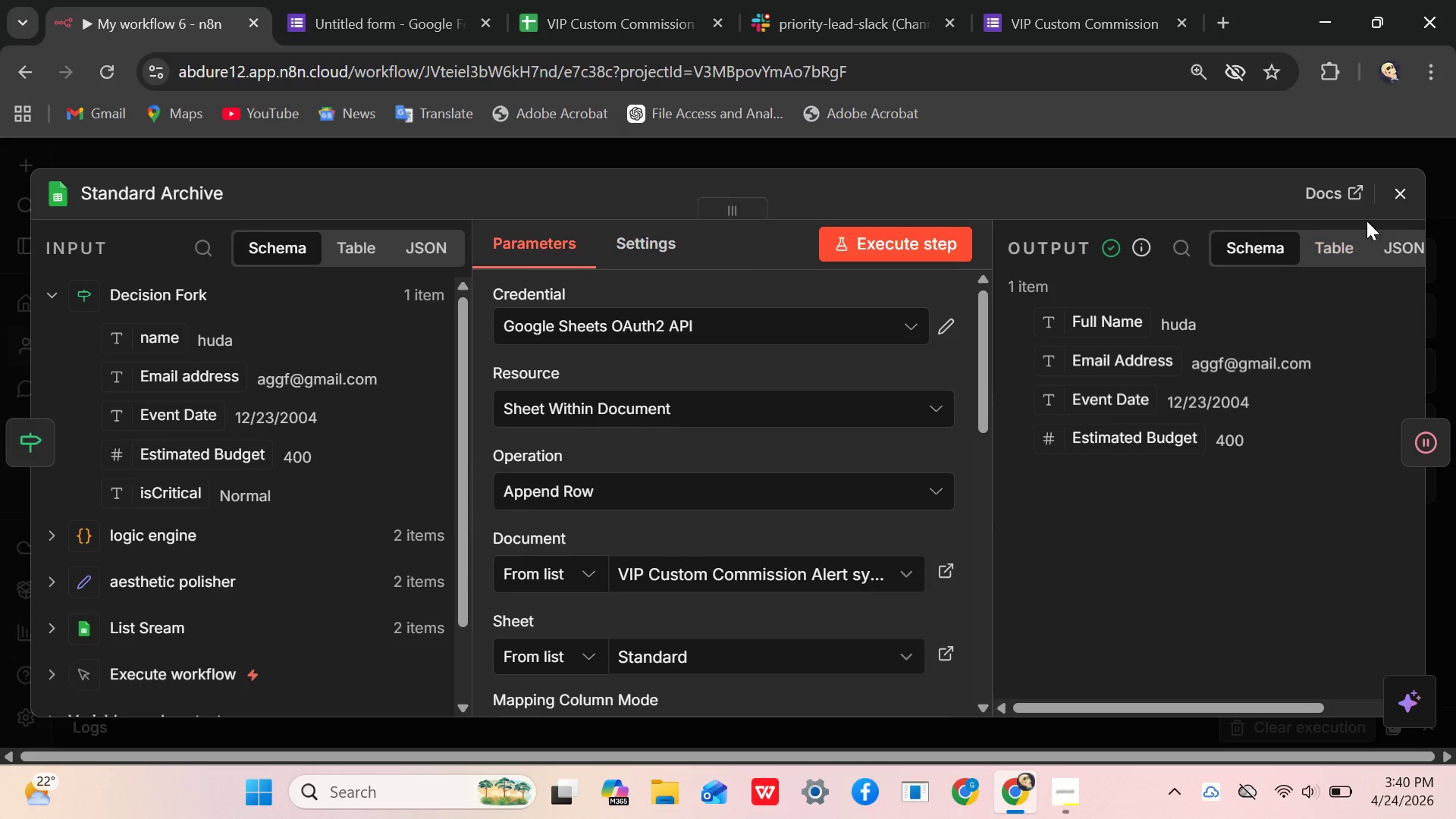 
left_click([1409, 184])
 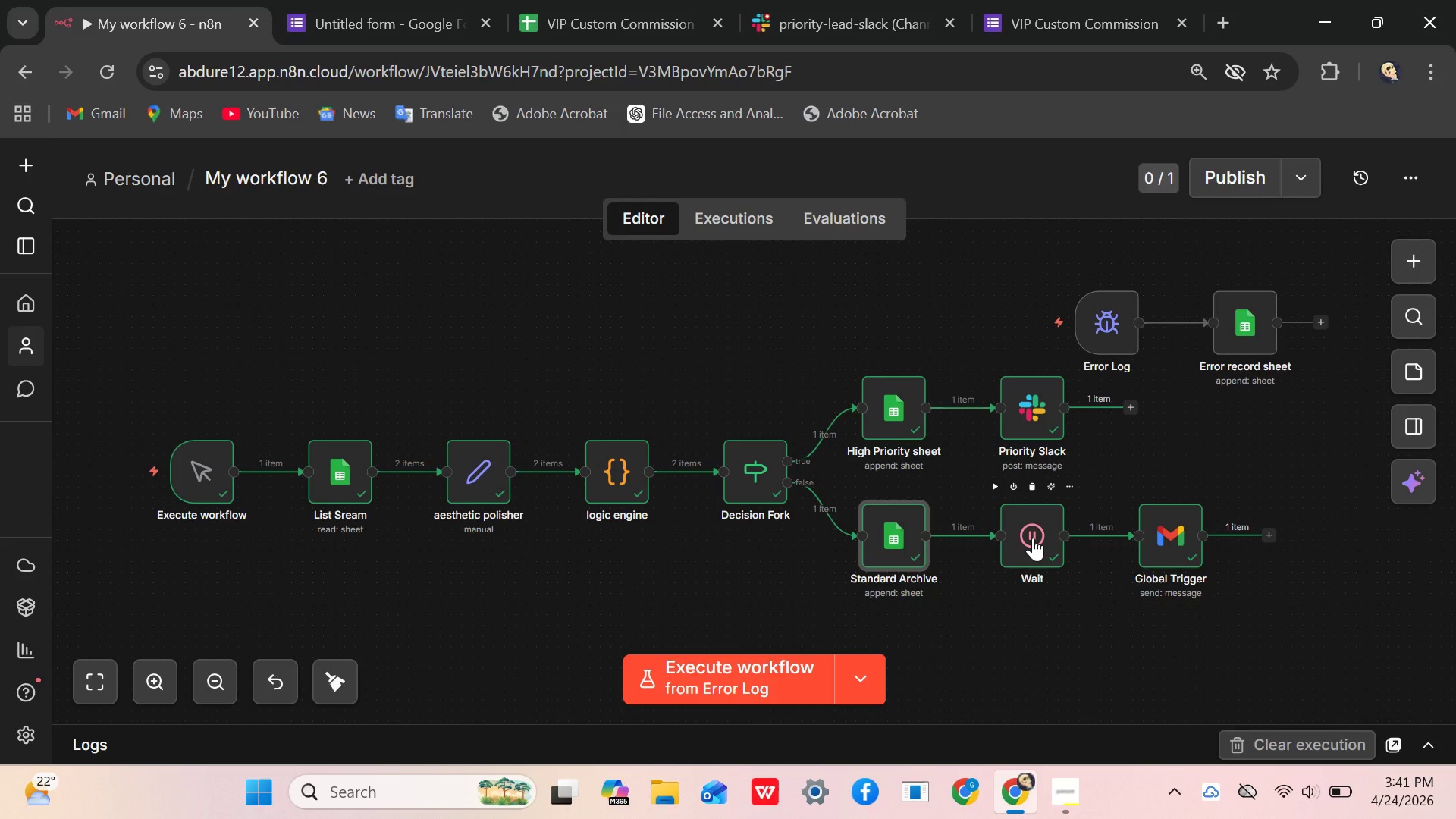 
left_click([1033, 538])
 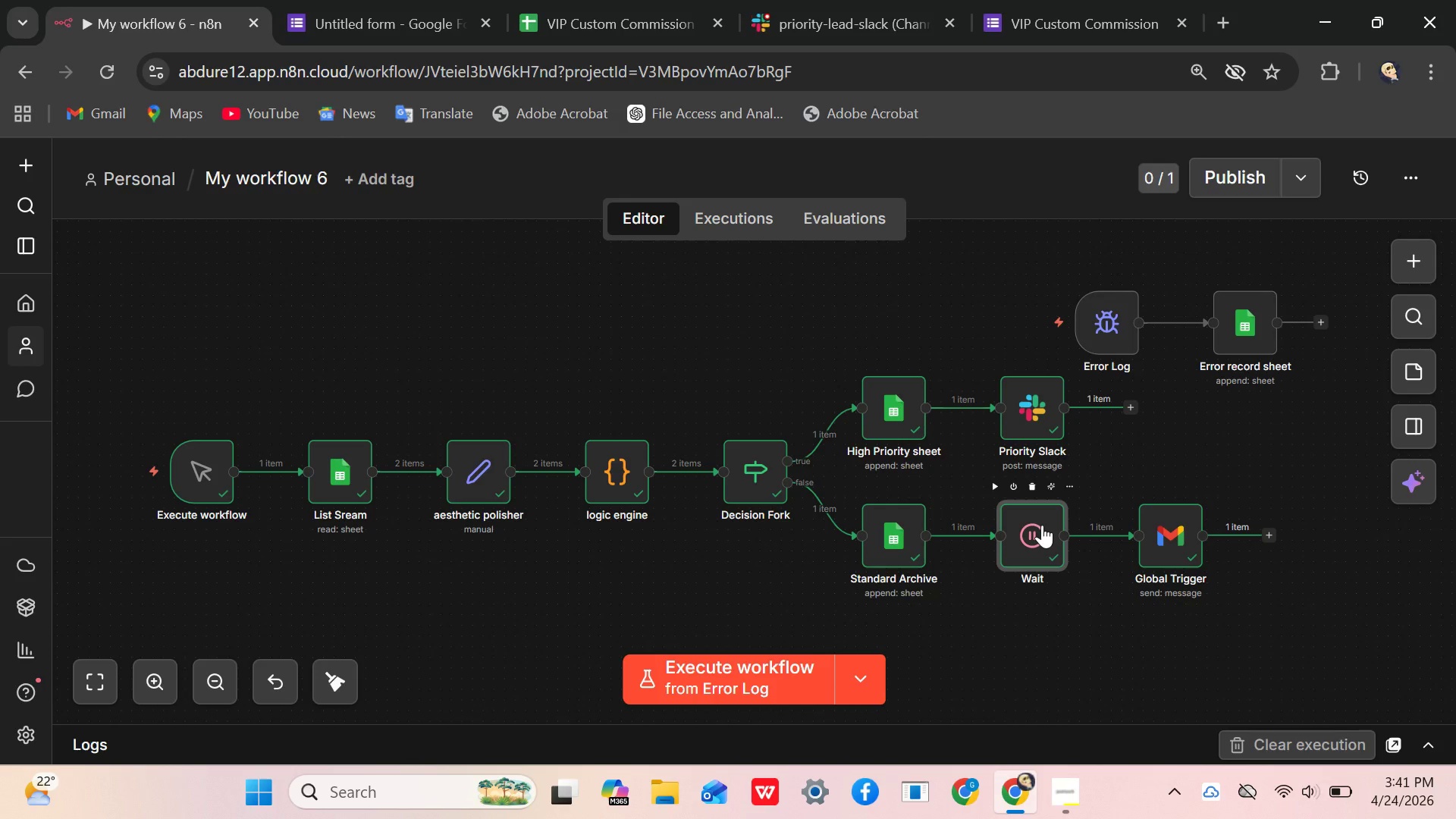 
double_click([1042, 525])
 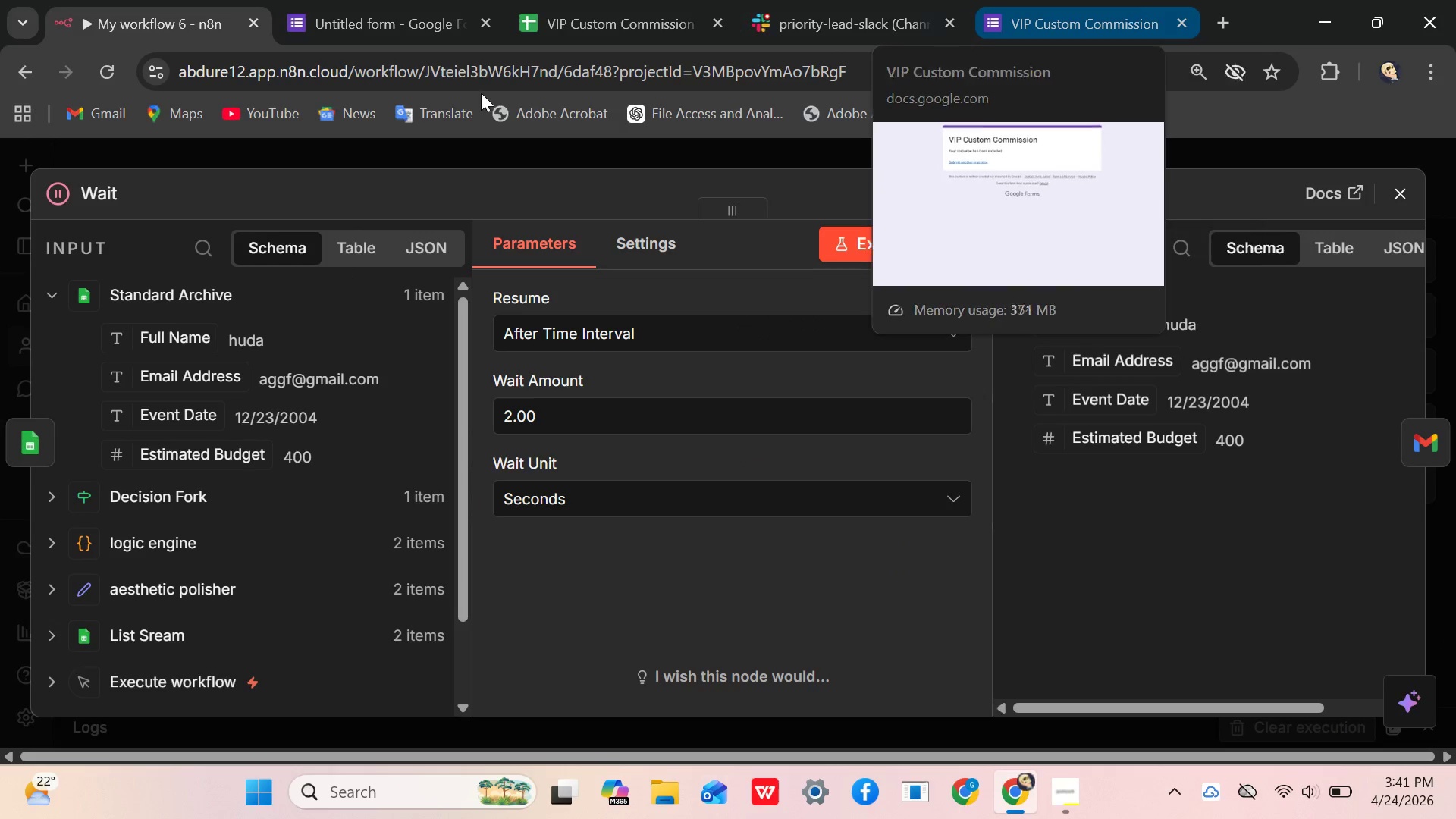 
wait(5.22)
 